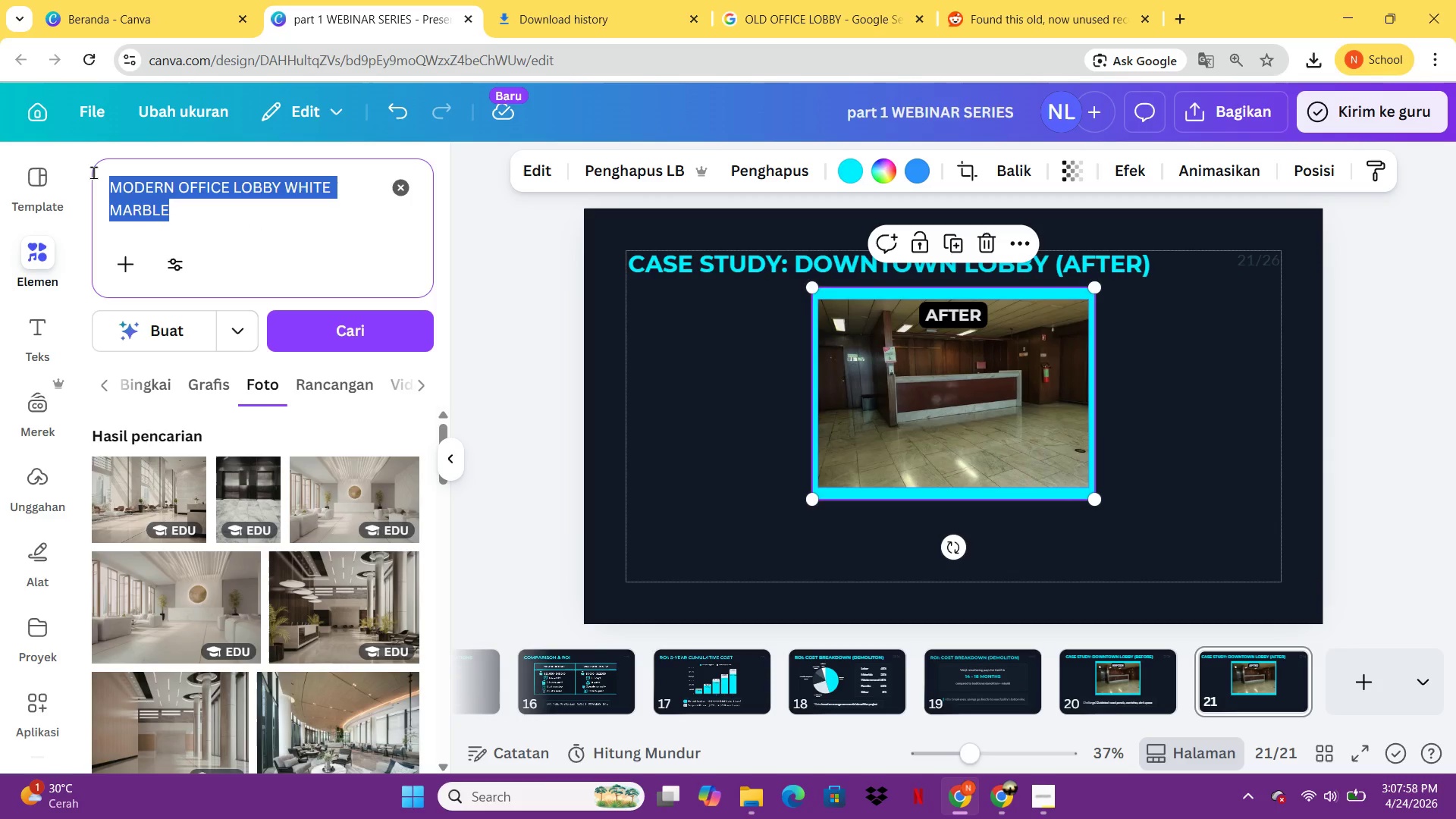 
key(Control+ControlLeft)
 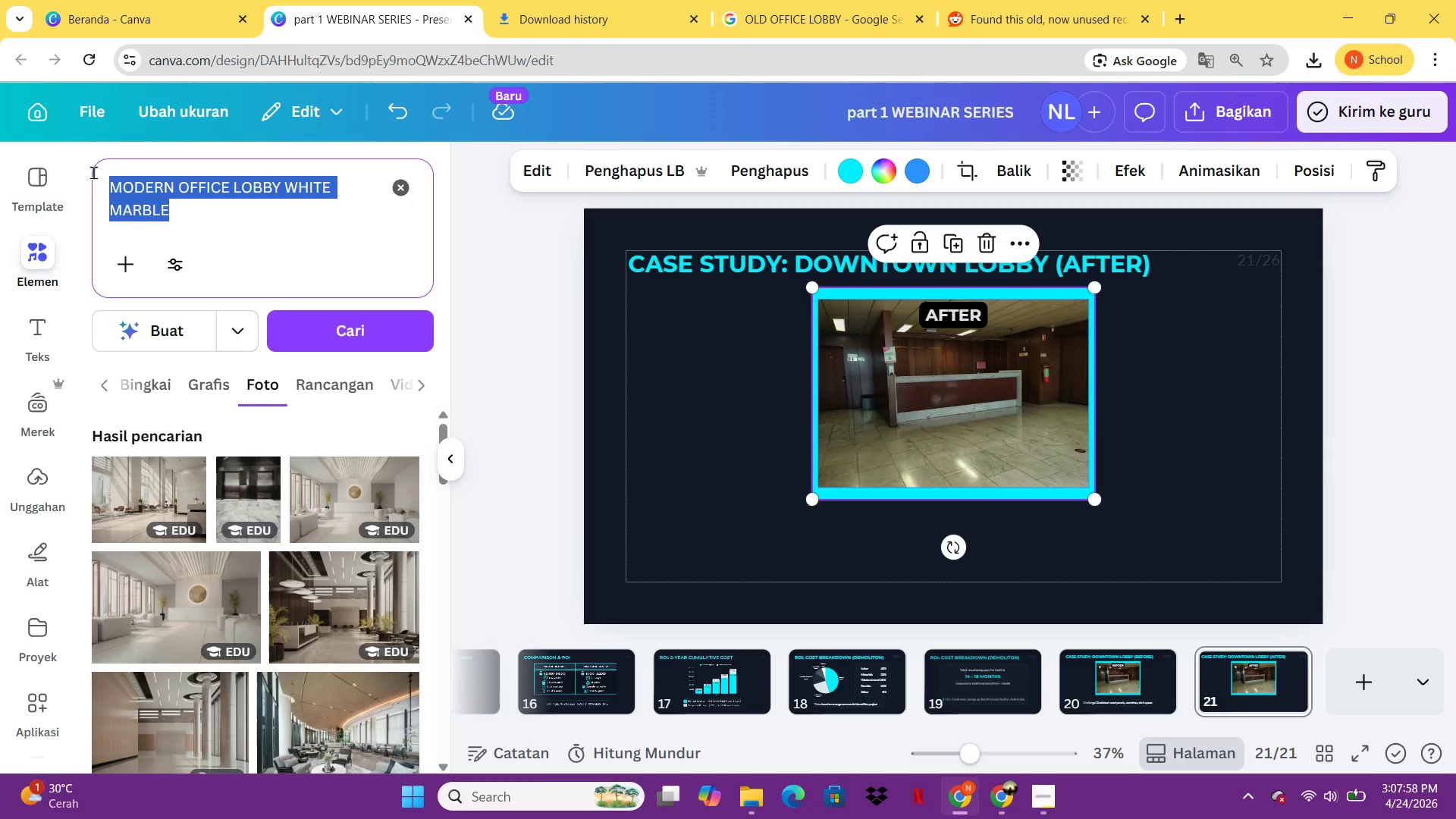 
key(Control+C)
 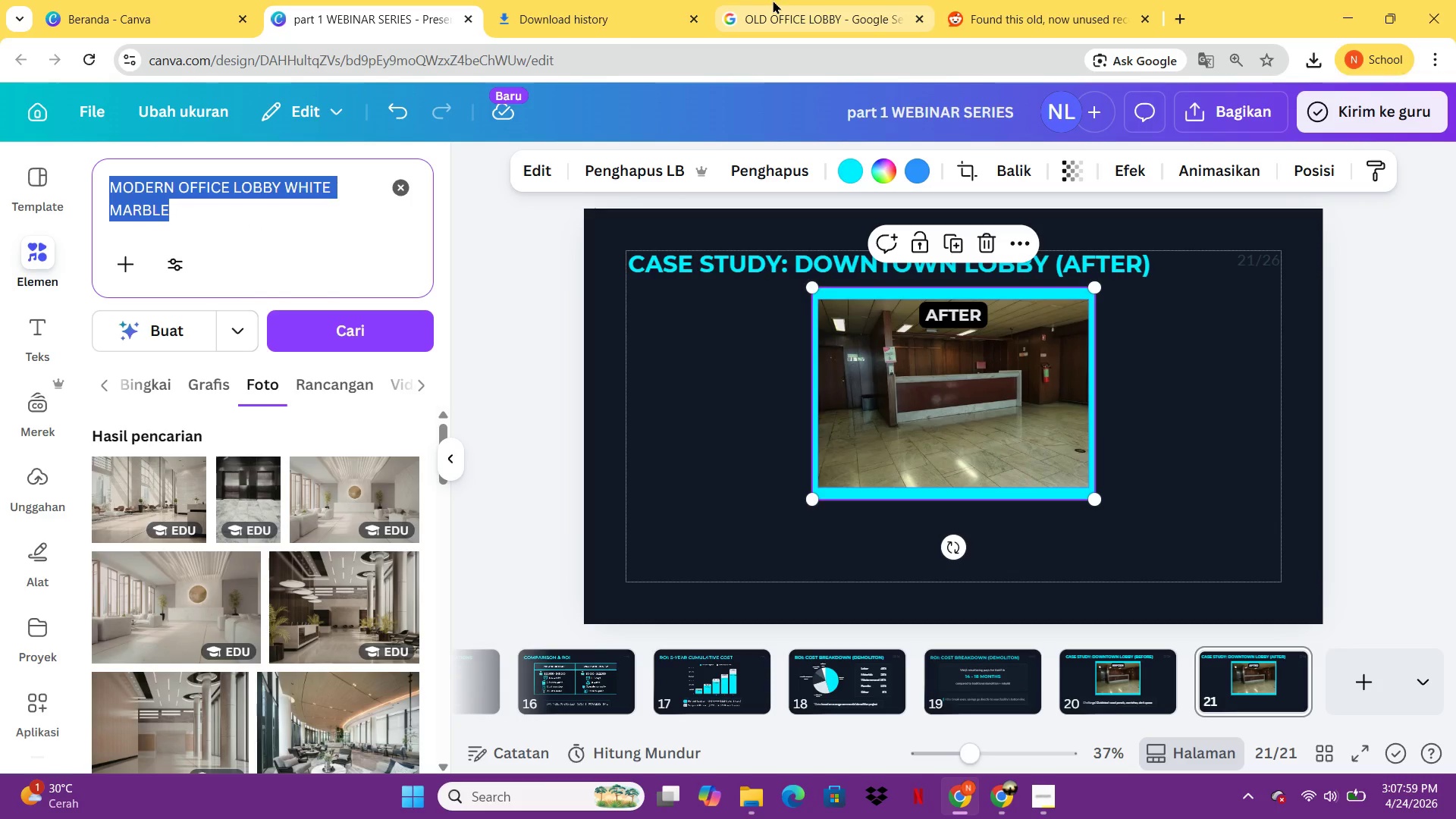 
left_click([820, 0])
 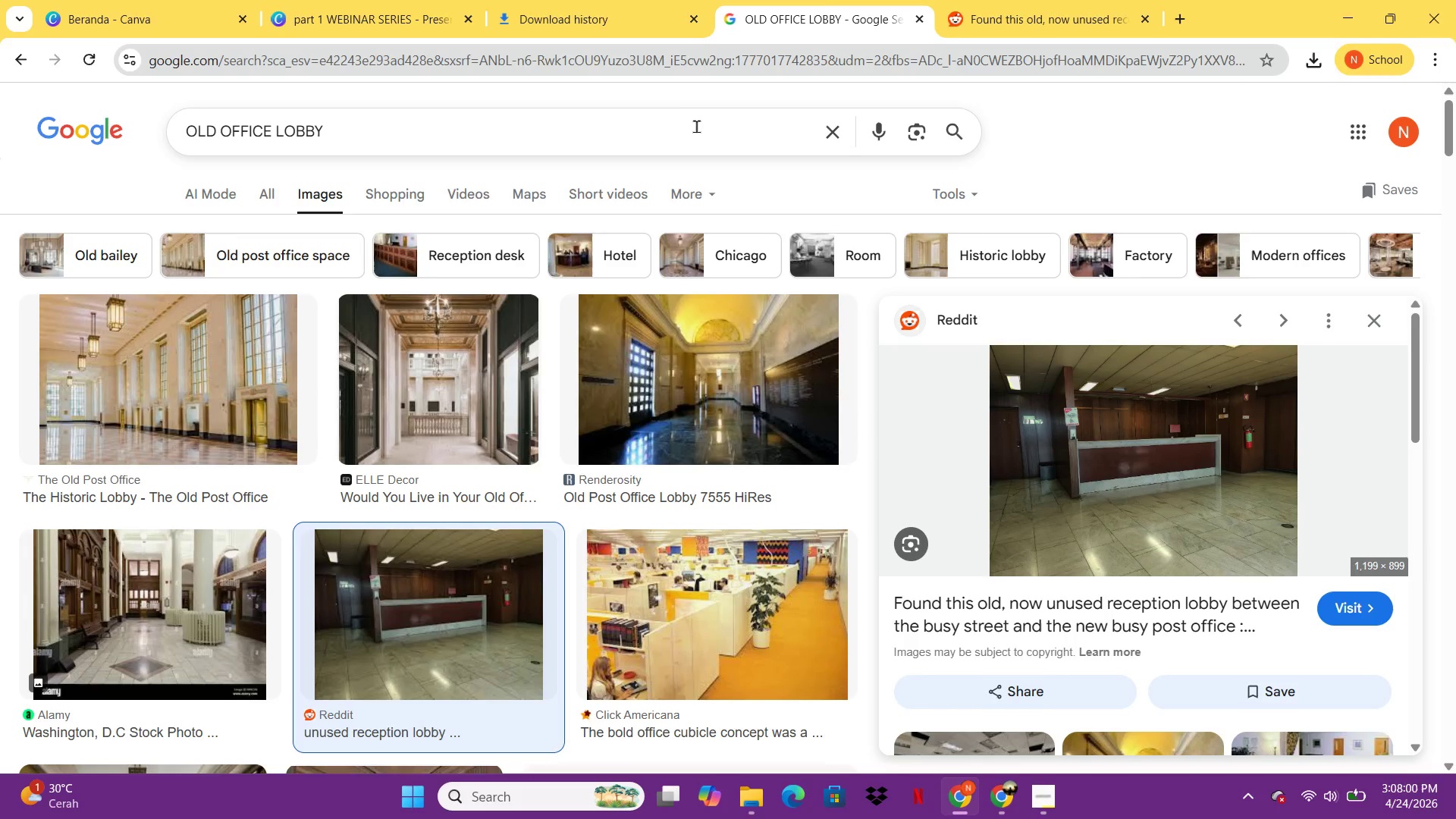 
left_click_drag(start_coordinate=[695, 125], to_coordinate=[176, 111])
 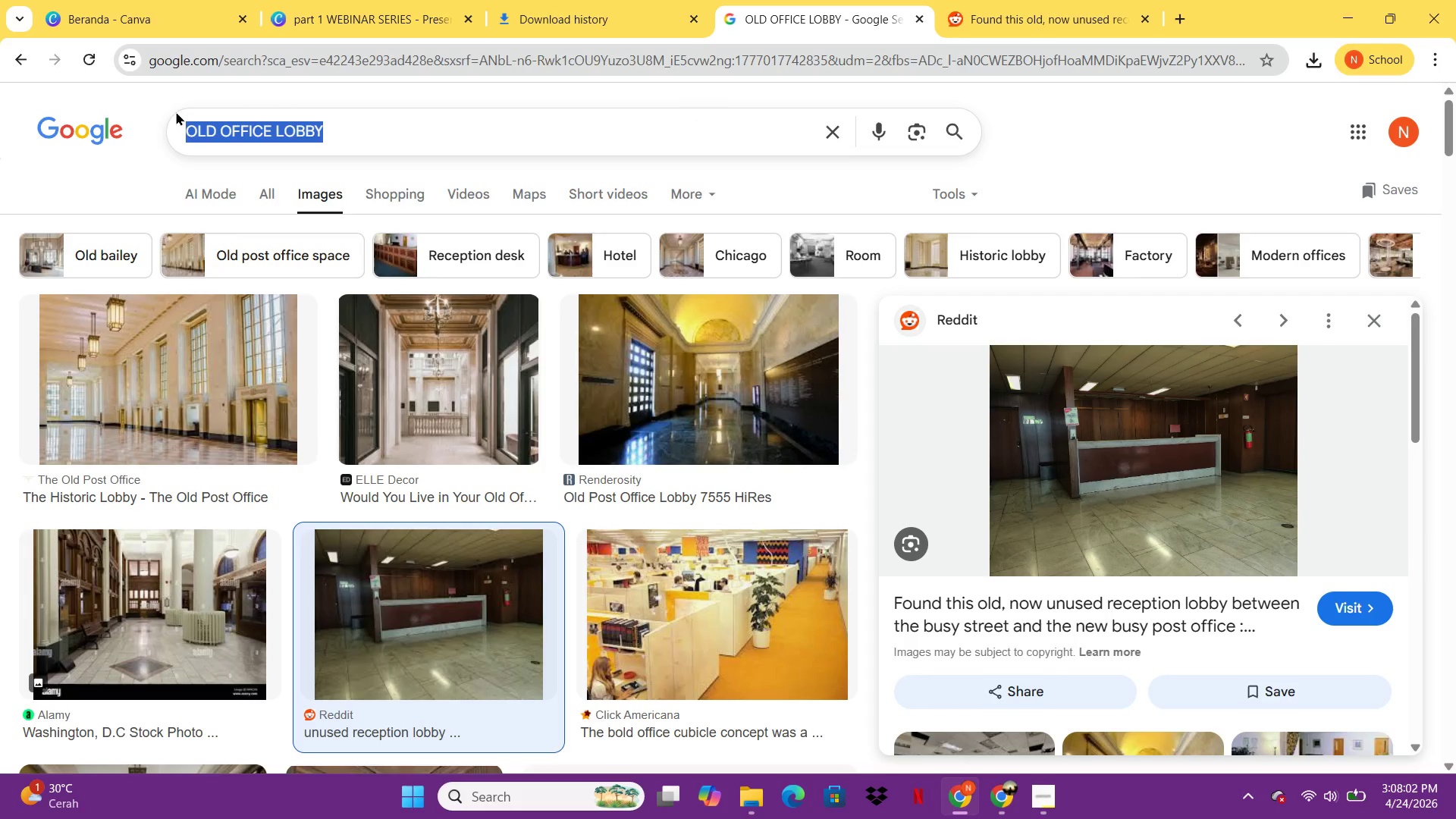 
key(Control+V)
 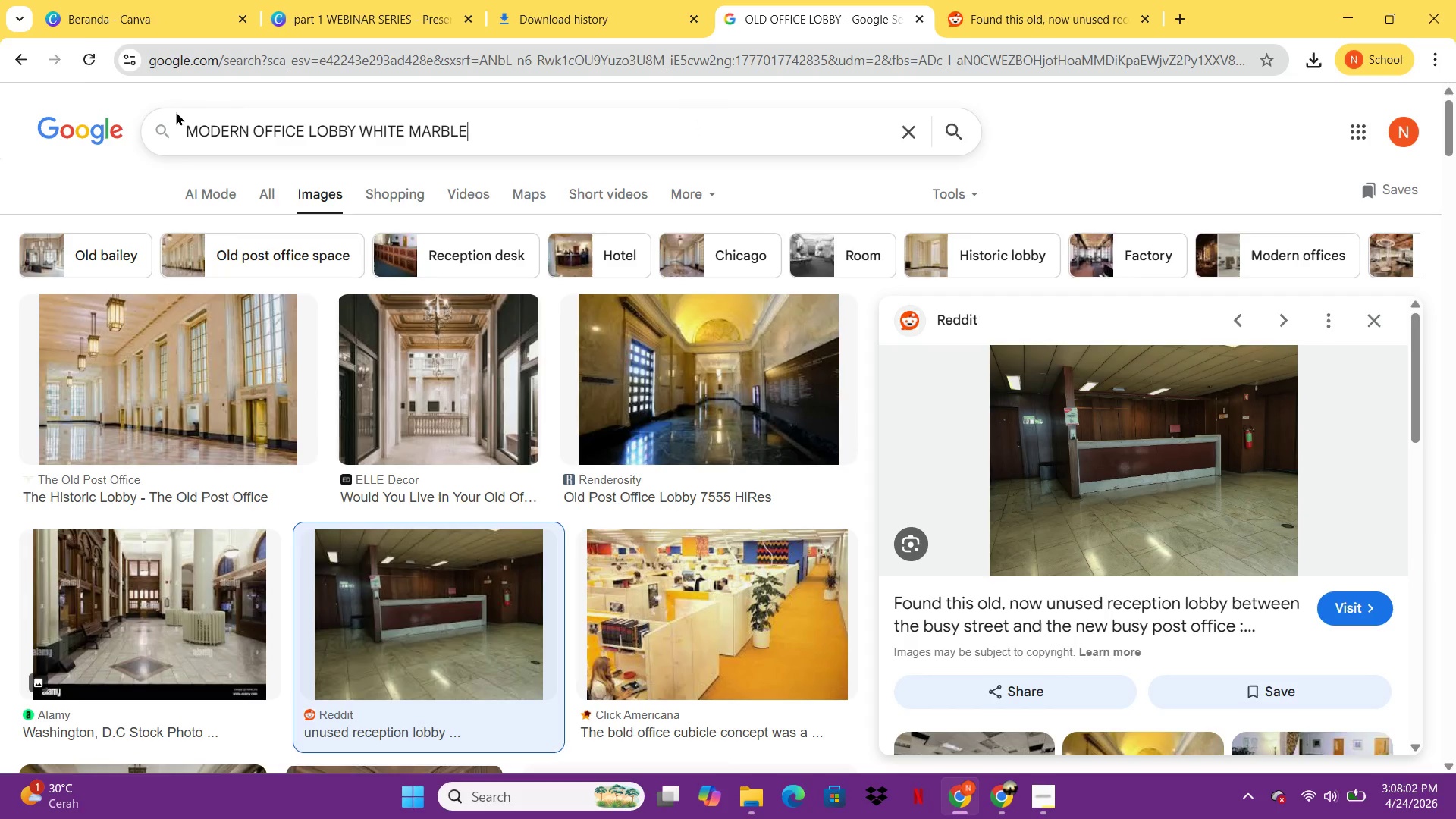 
key(Enter)
 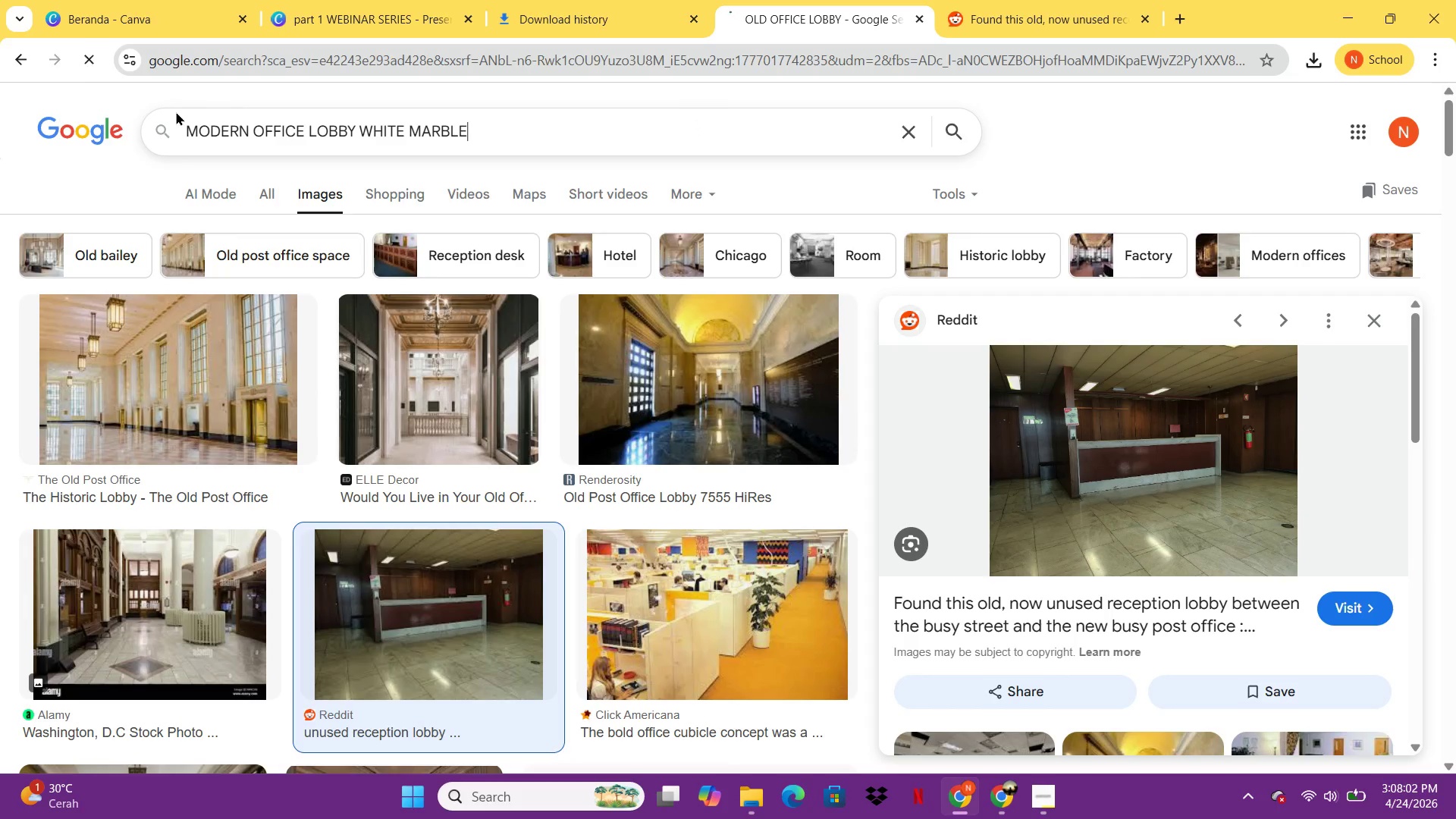 
key(Enter)
 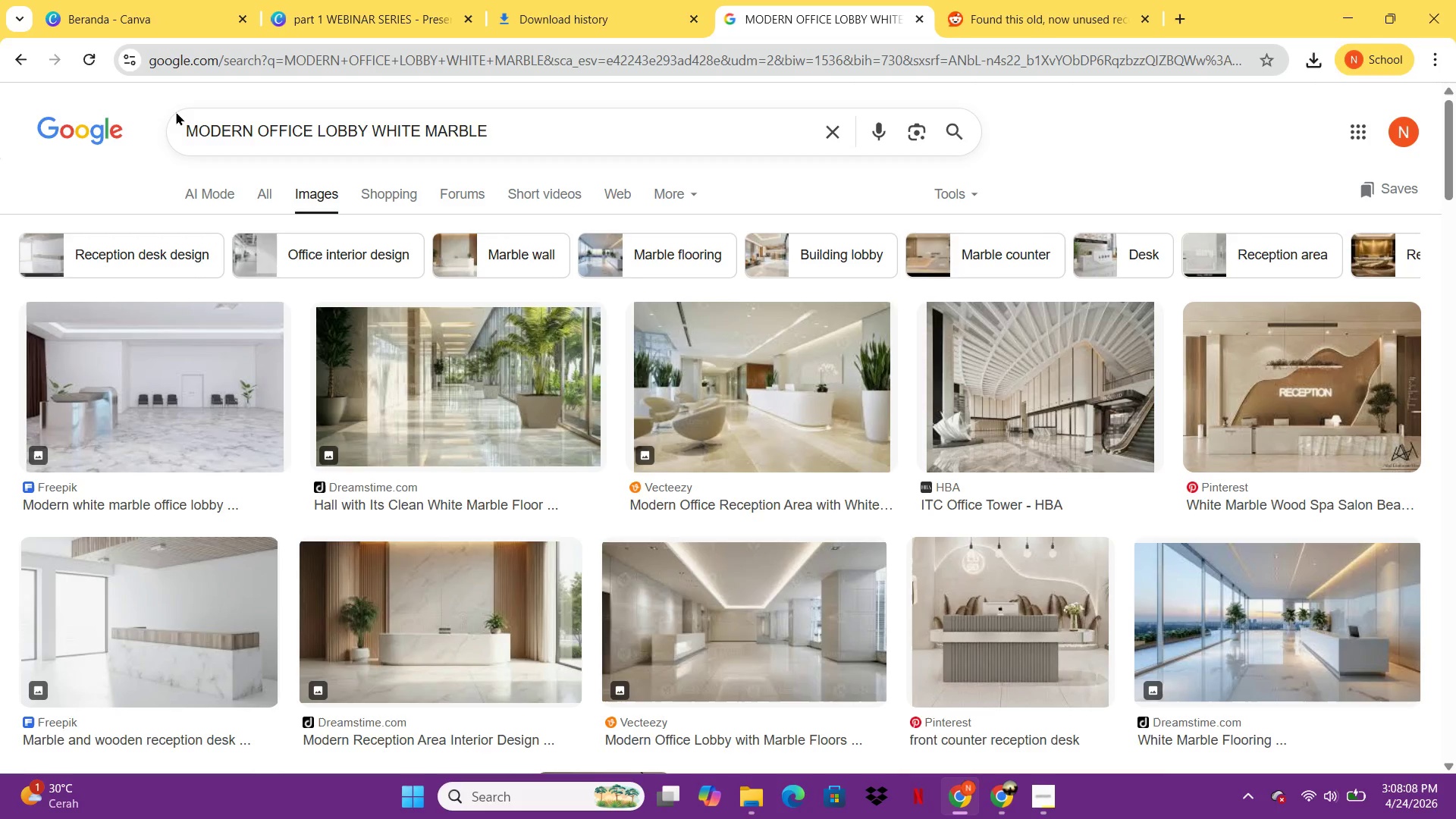 
wait(10.63)
 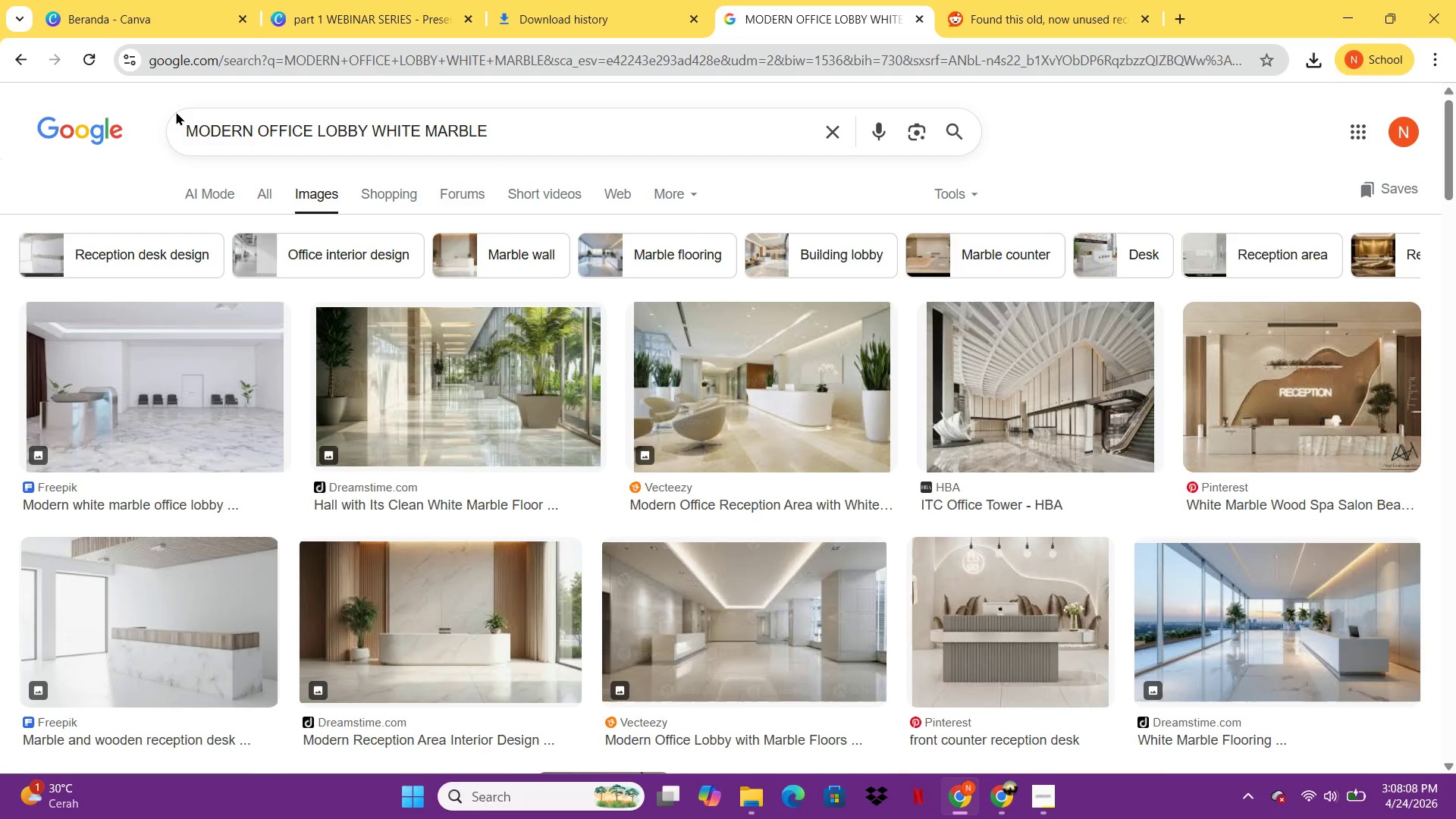 
mouse_move([589, 520])
 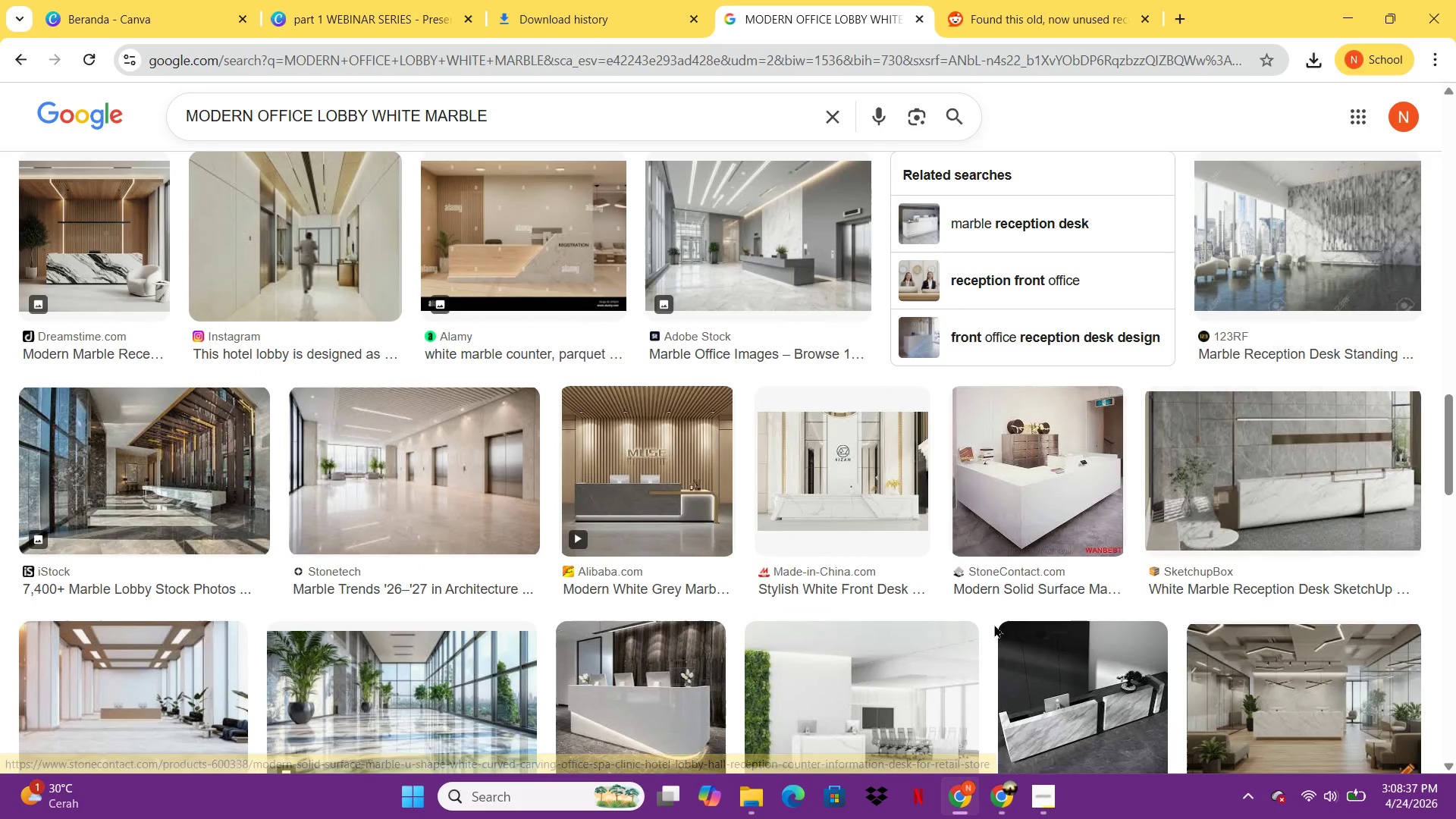 
wait(23.07)
 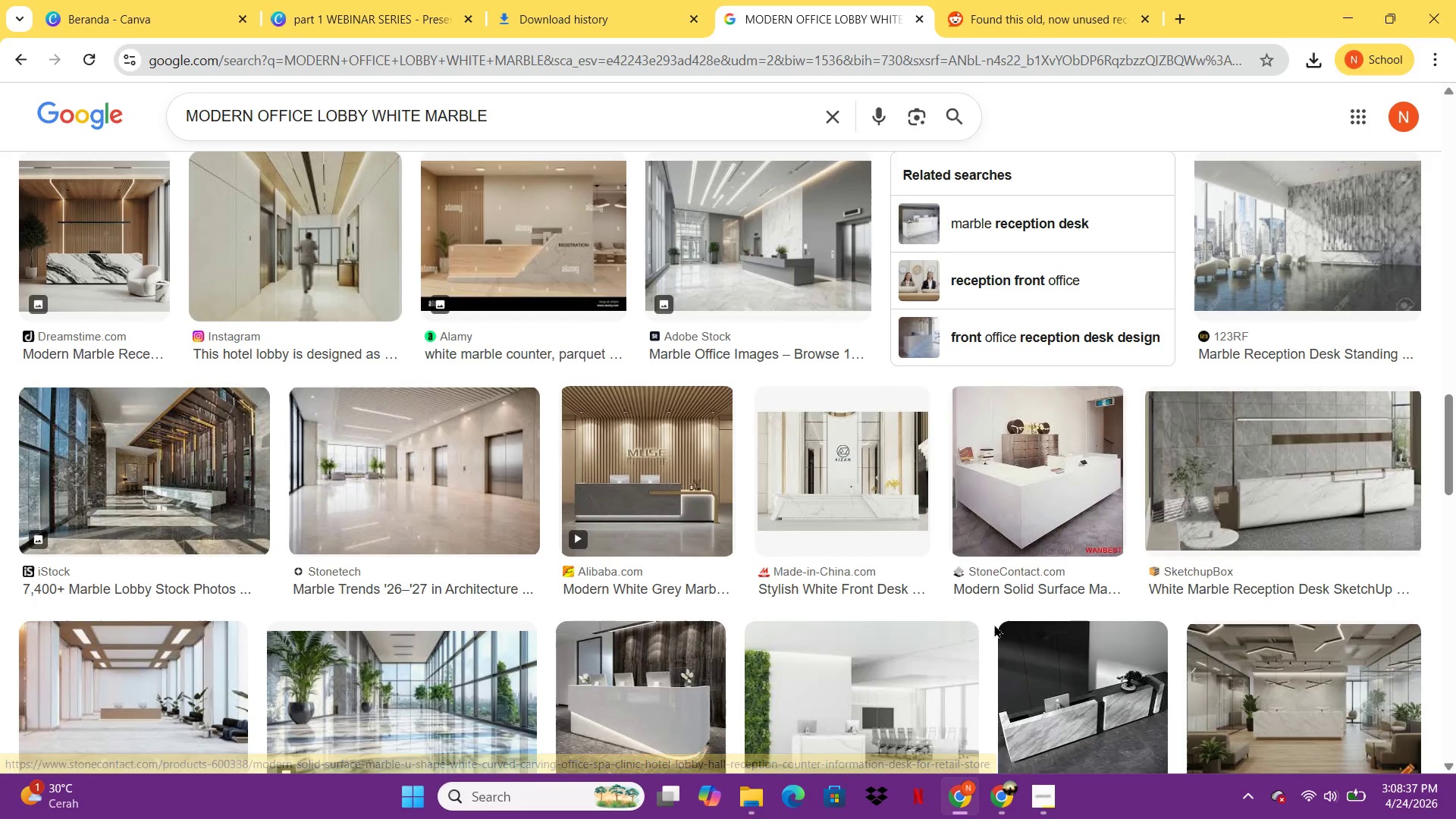 
left_click([1290, 466])
 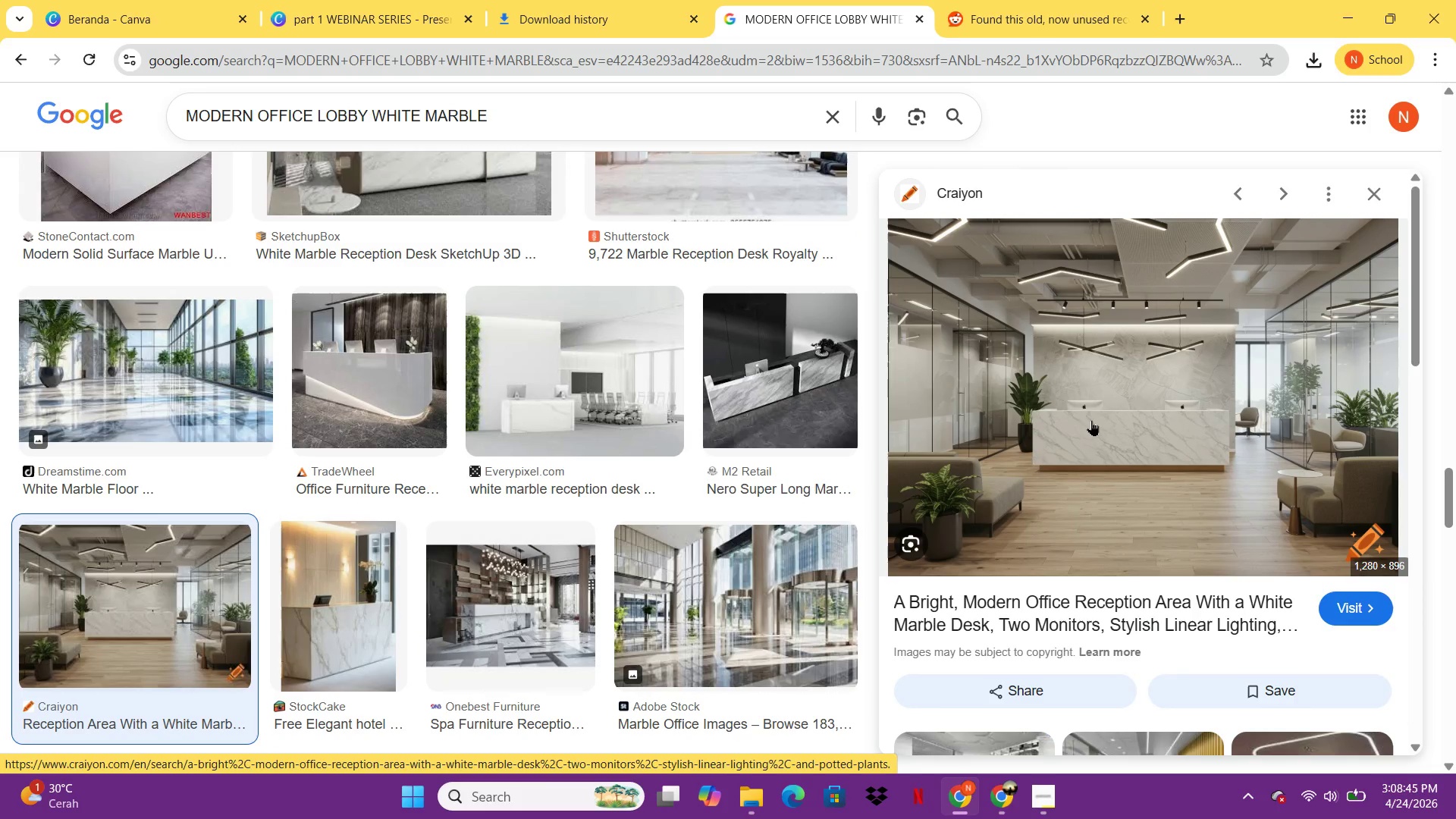 
right_click([1091, 420])
 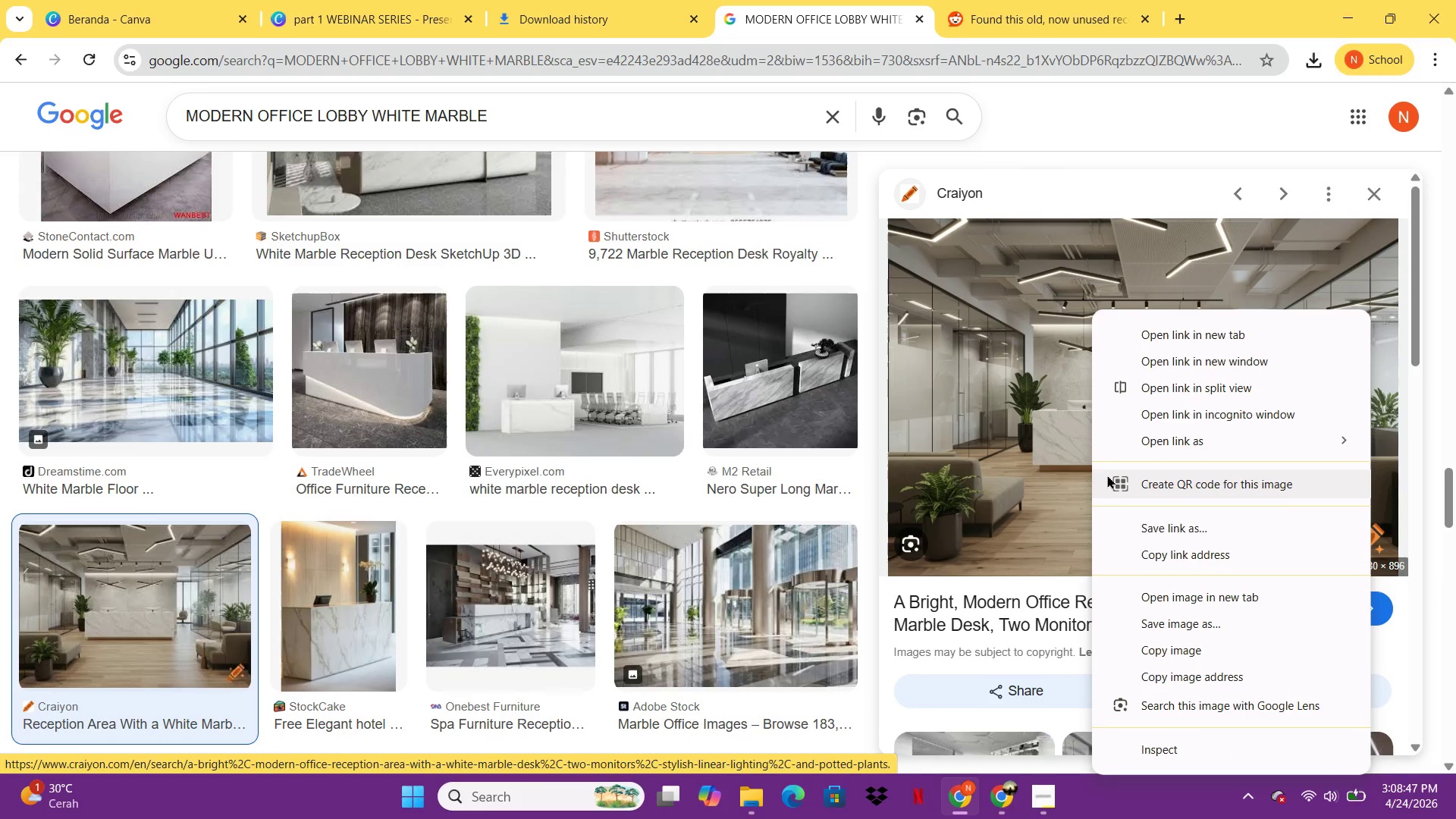 
left_click([1068, 414])
 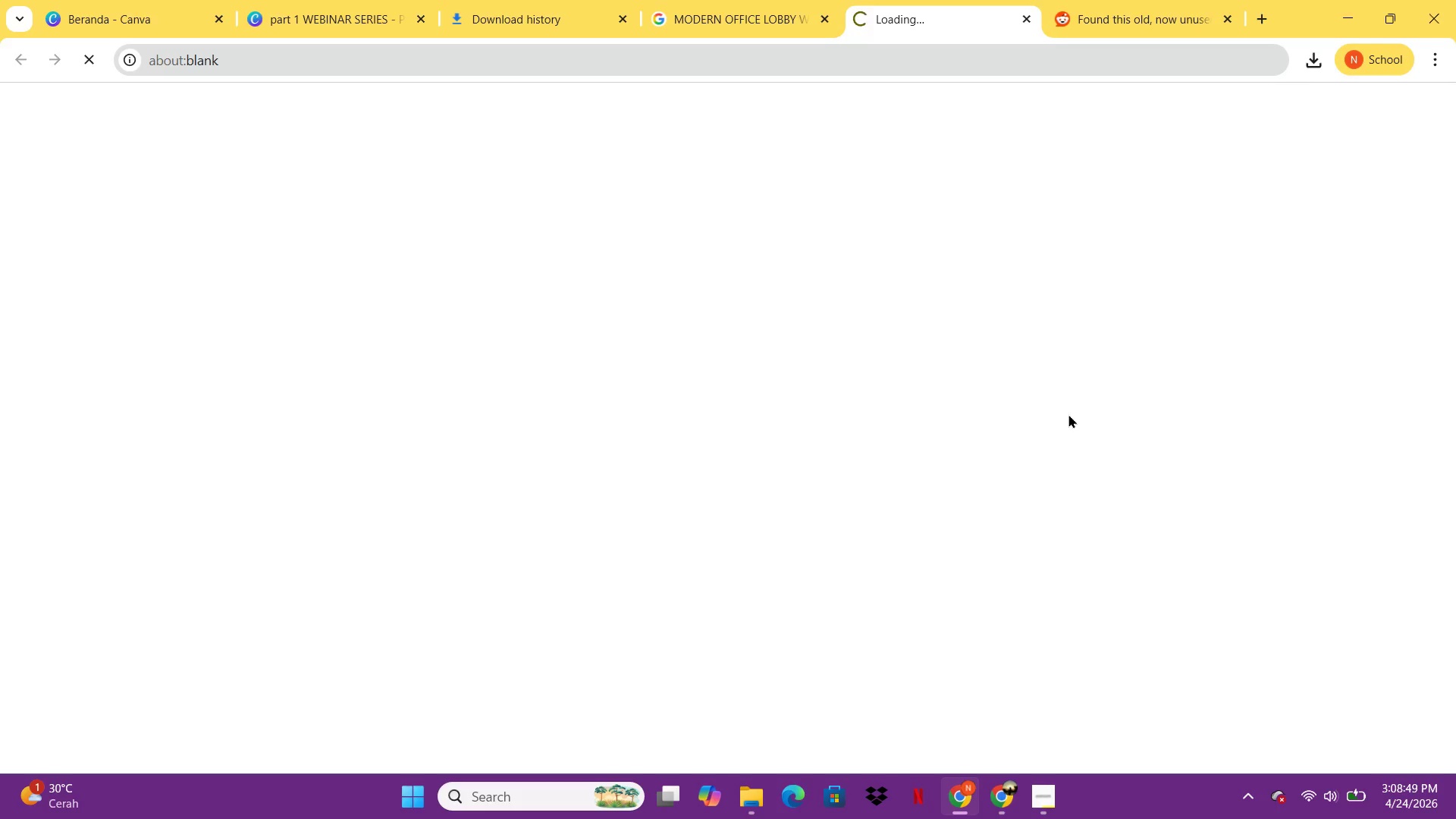 
mouse_move([823, 107])
 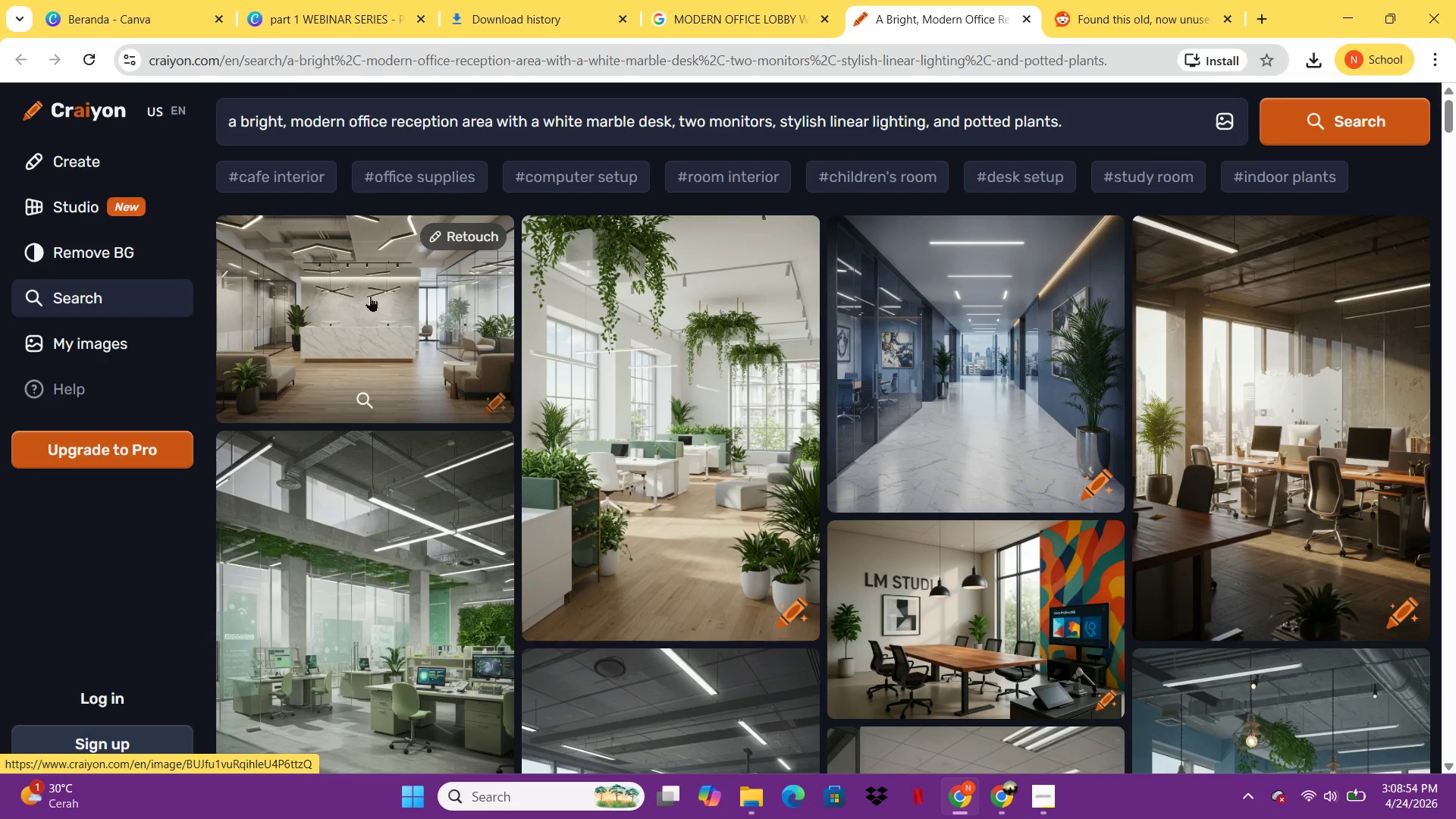 
left_click([370, 296])
 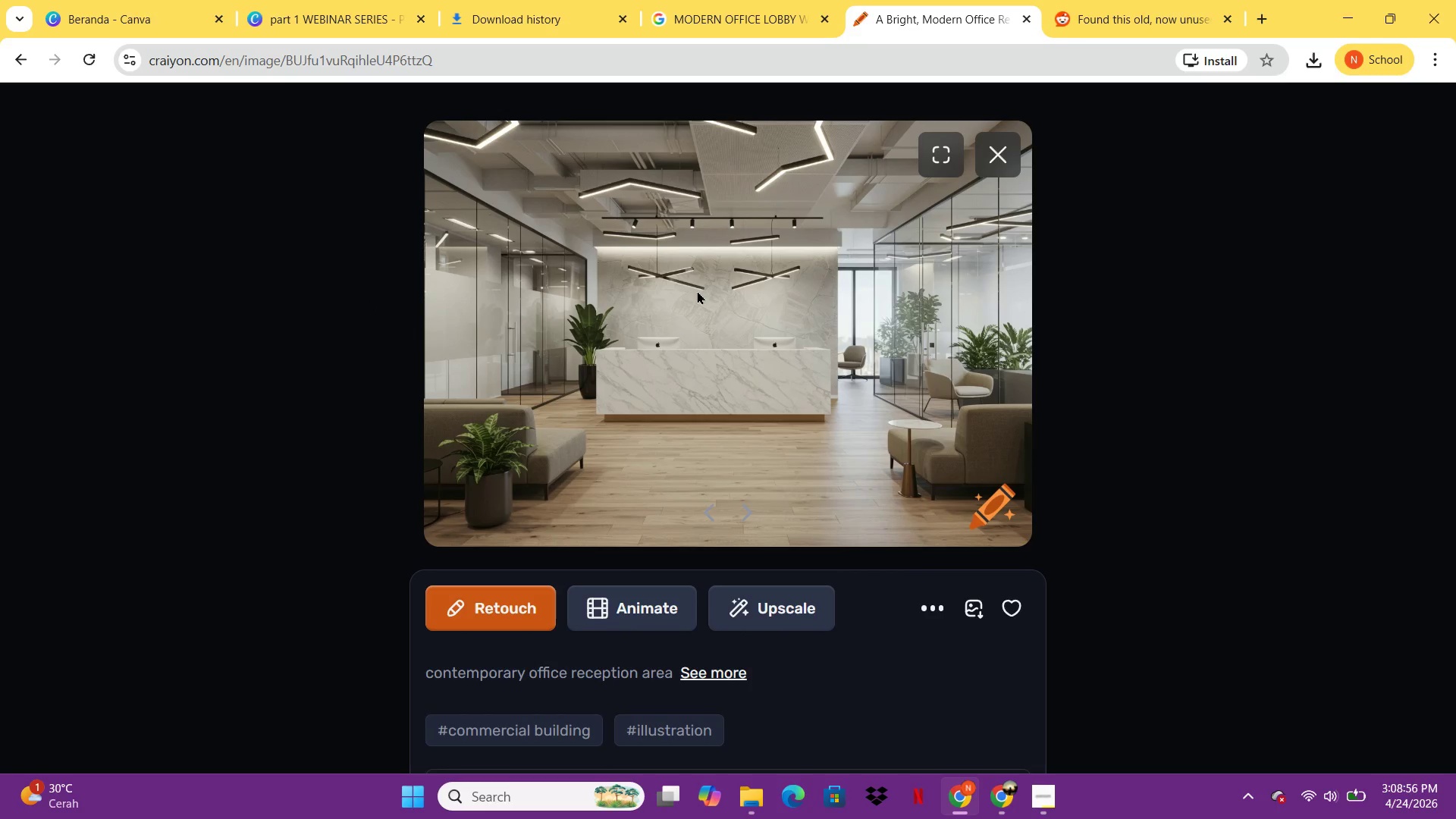 
right_click([697, 290])
 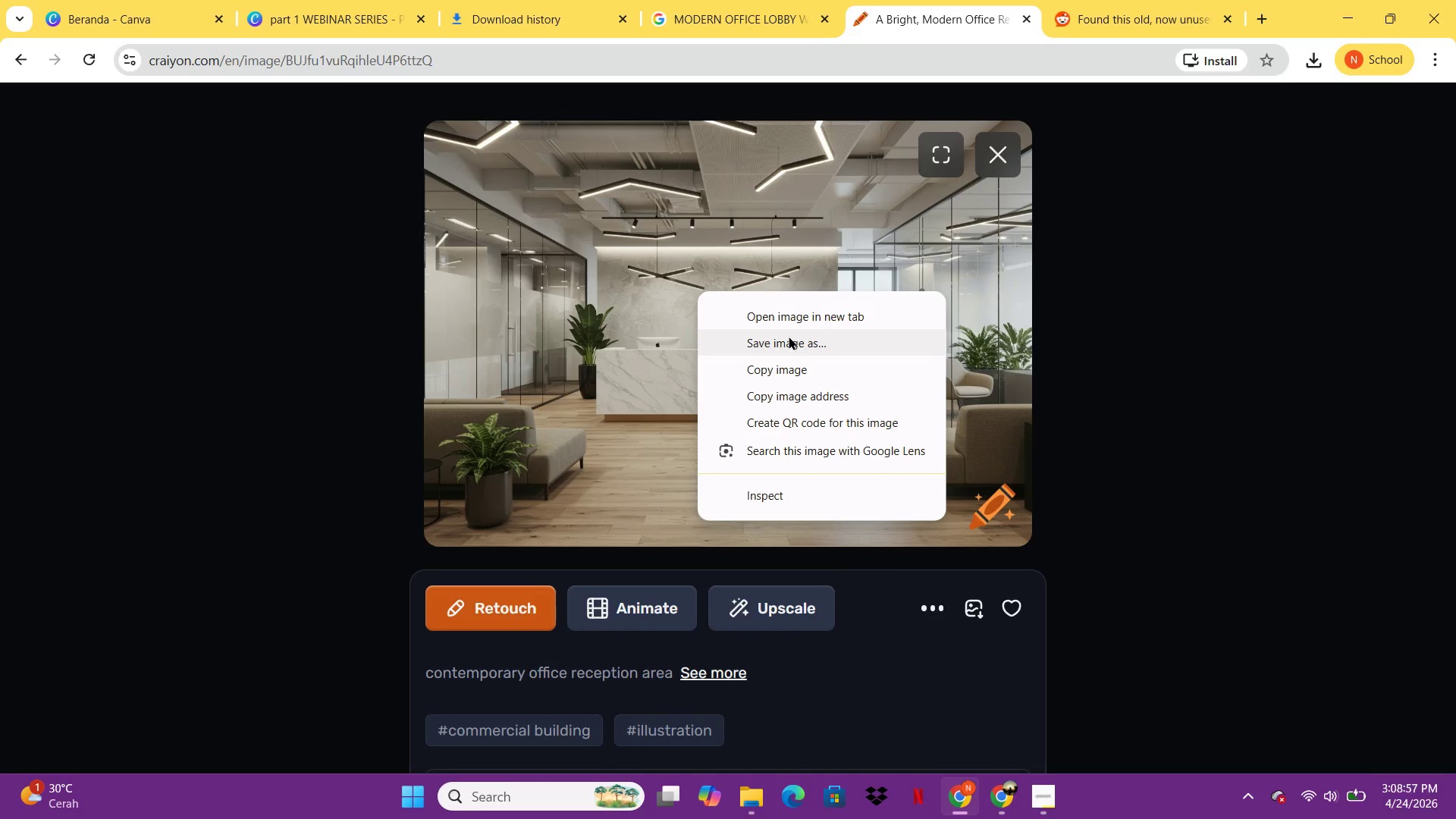 
left_click([789, 334])
 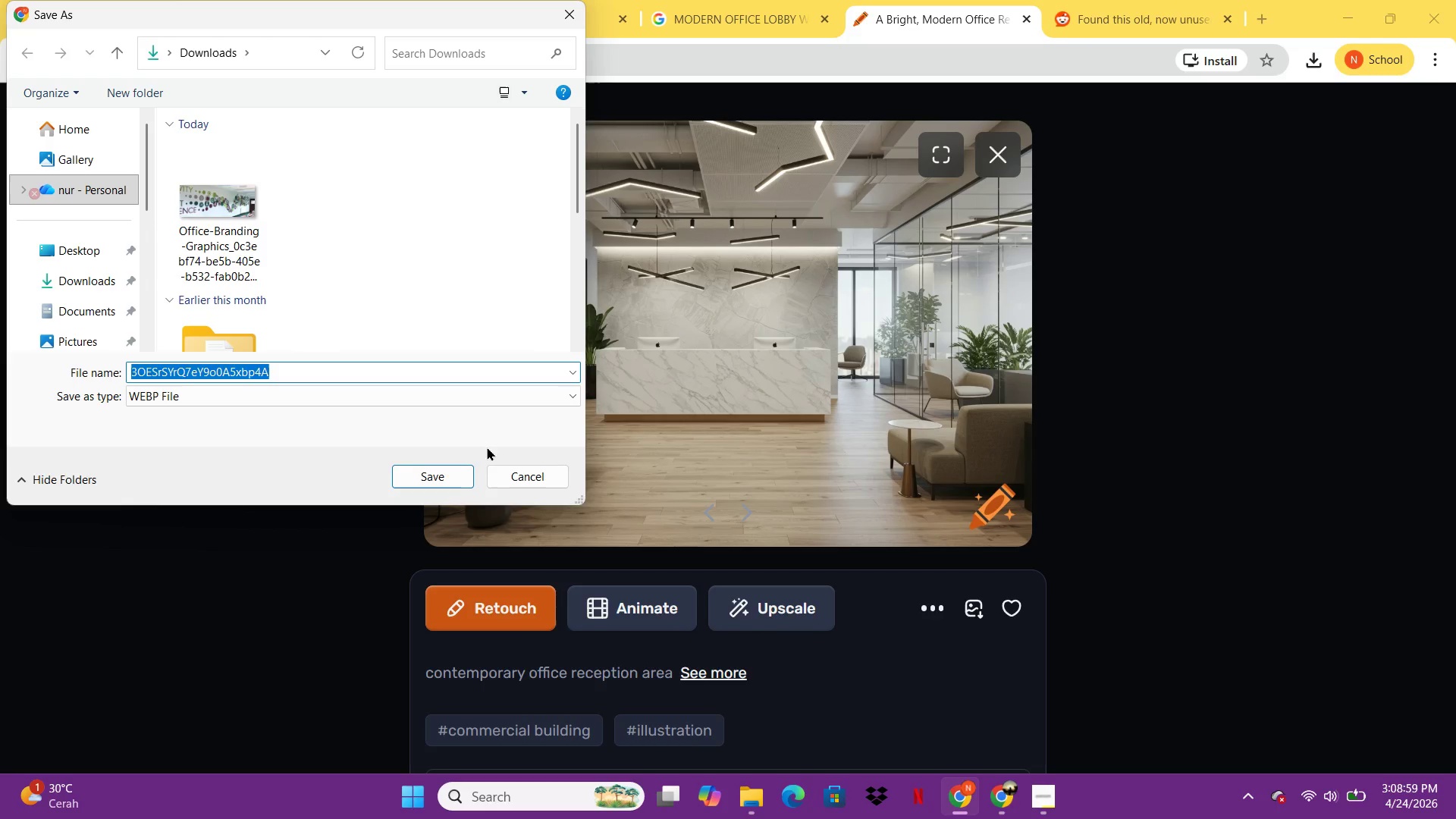 
left_click([466, 474])
 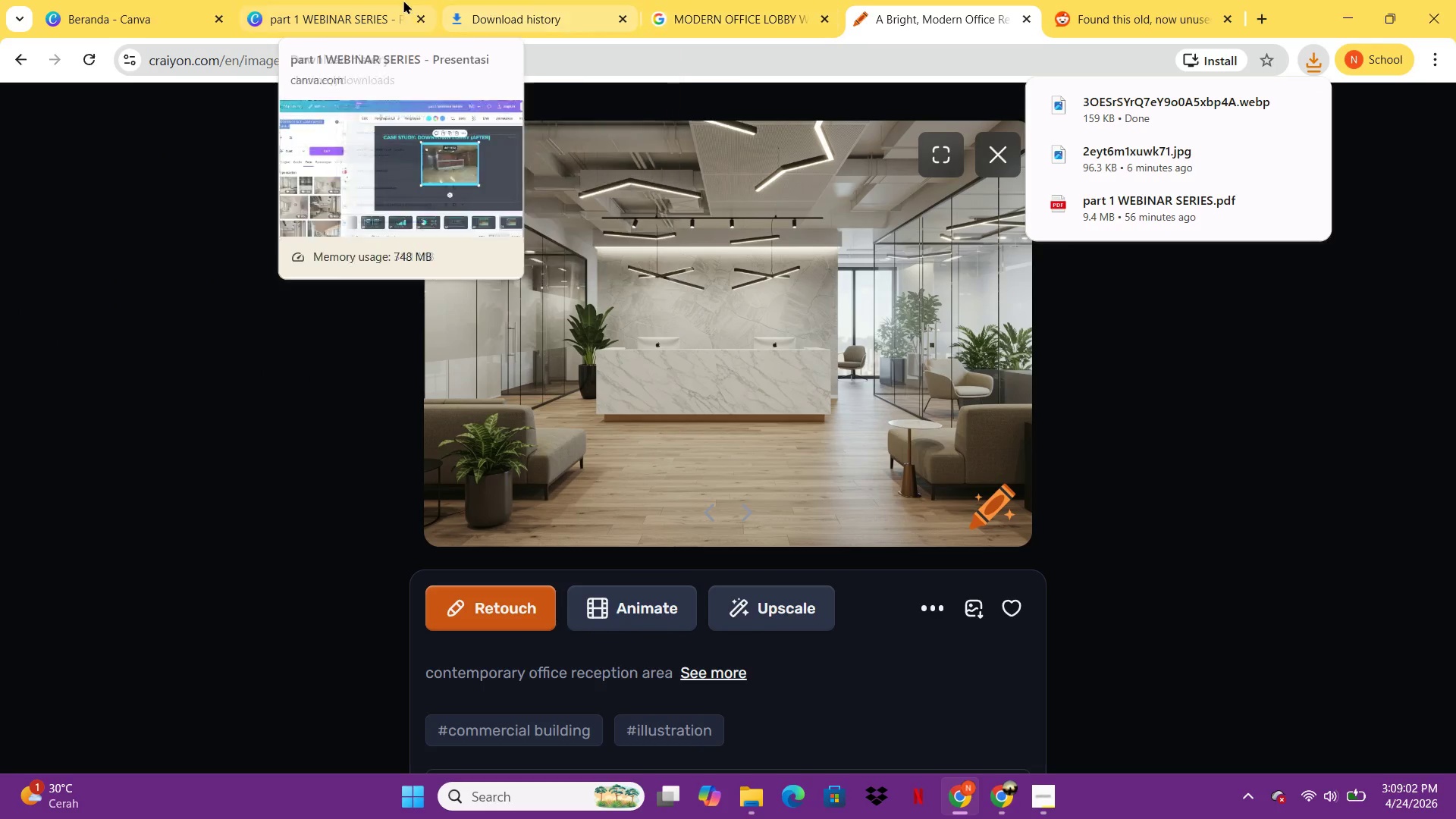 
left_click([537, 0])
 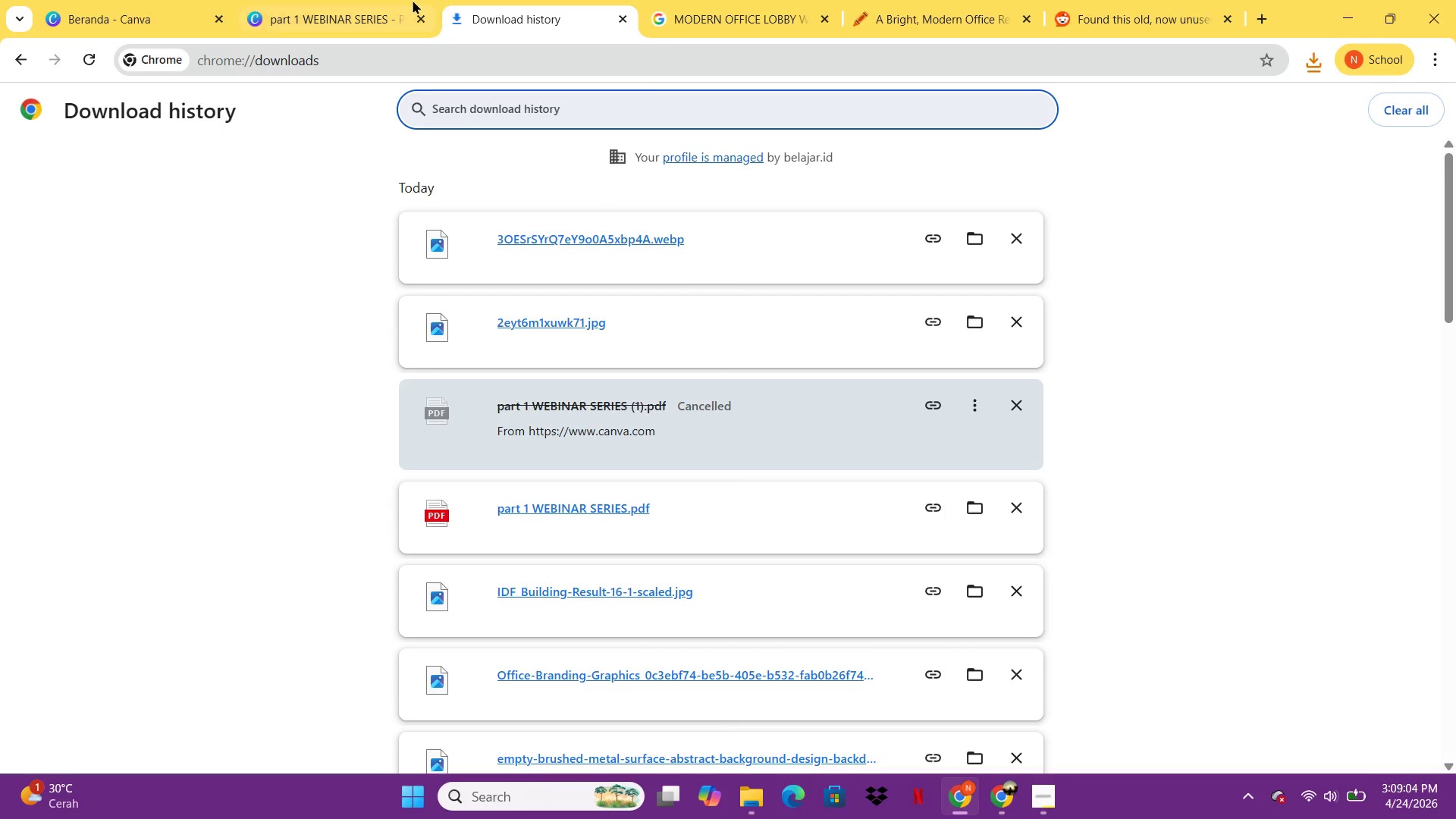 
left_click([407, 0])
 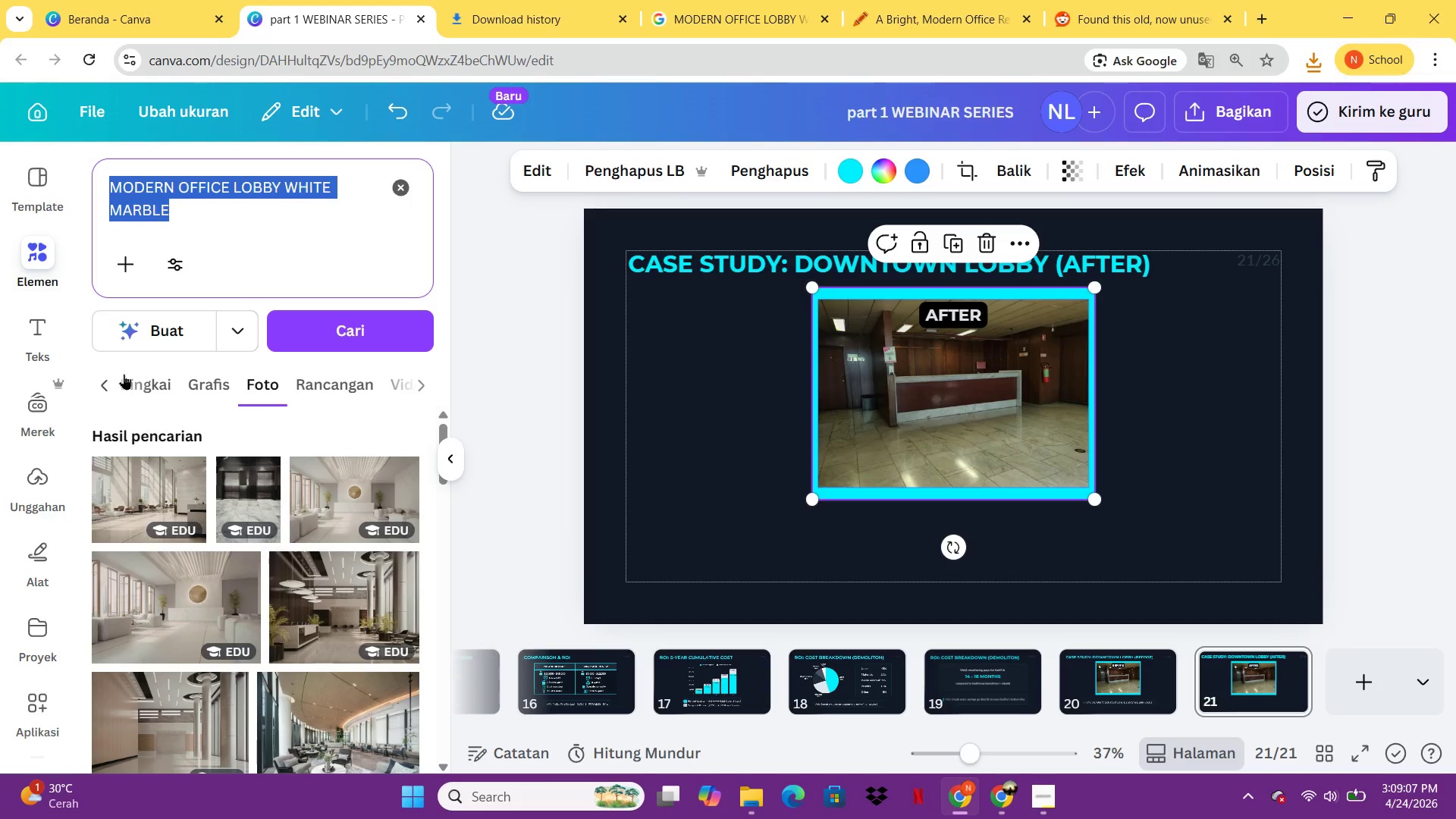 
left_click([35, 500])
 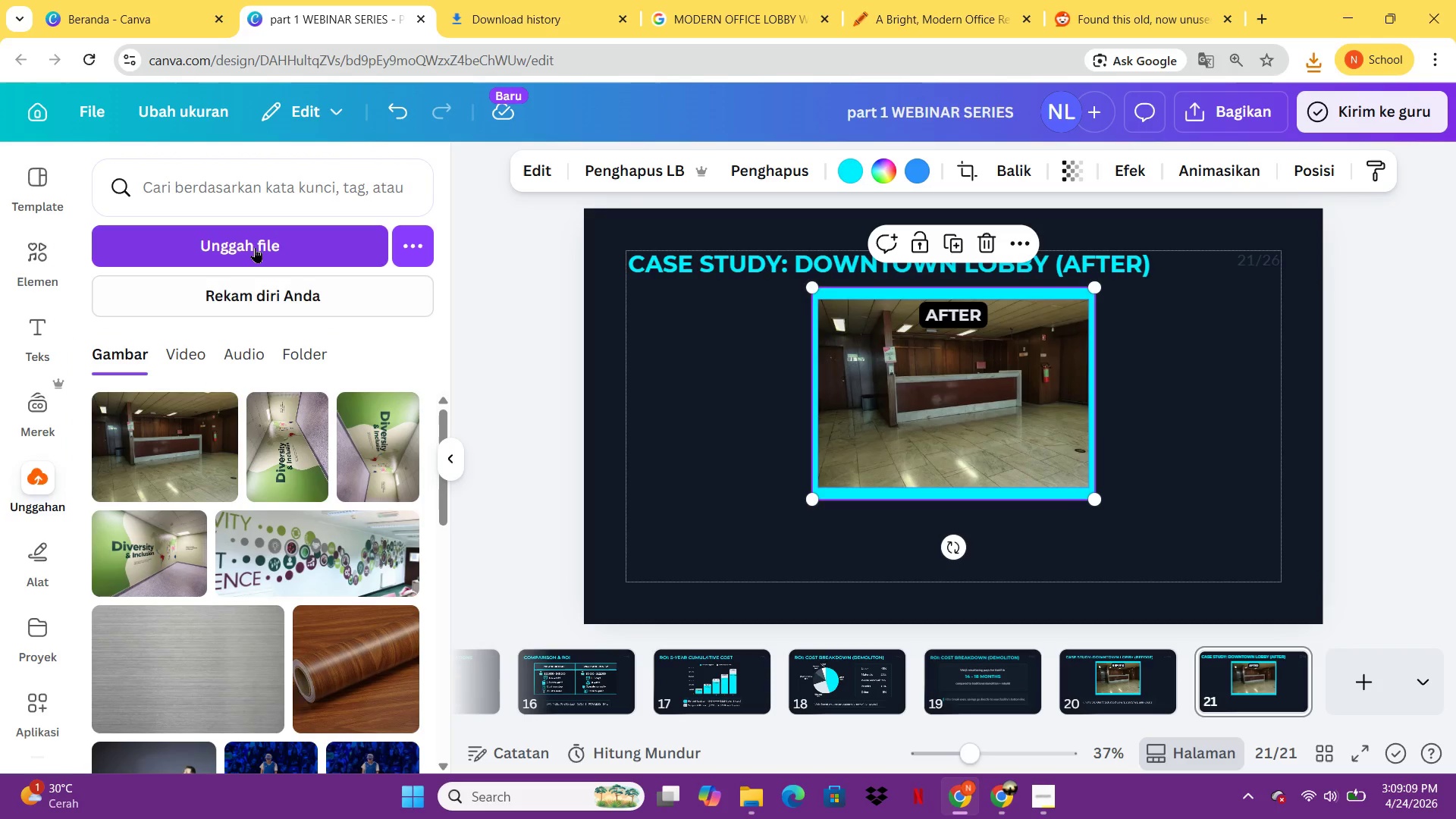 
left_click([255, 247])
 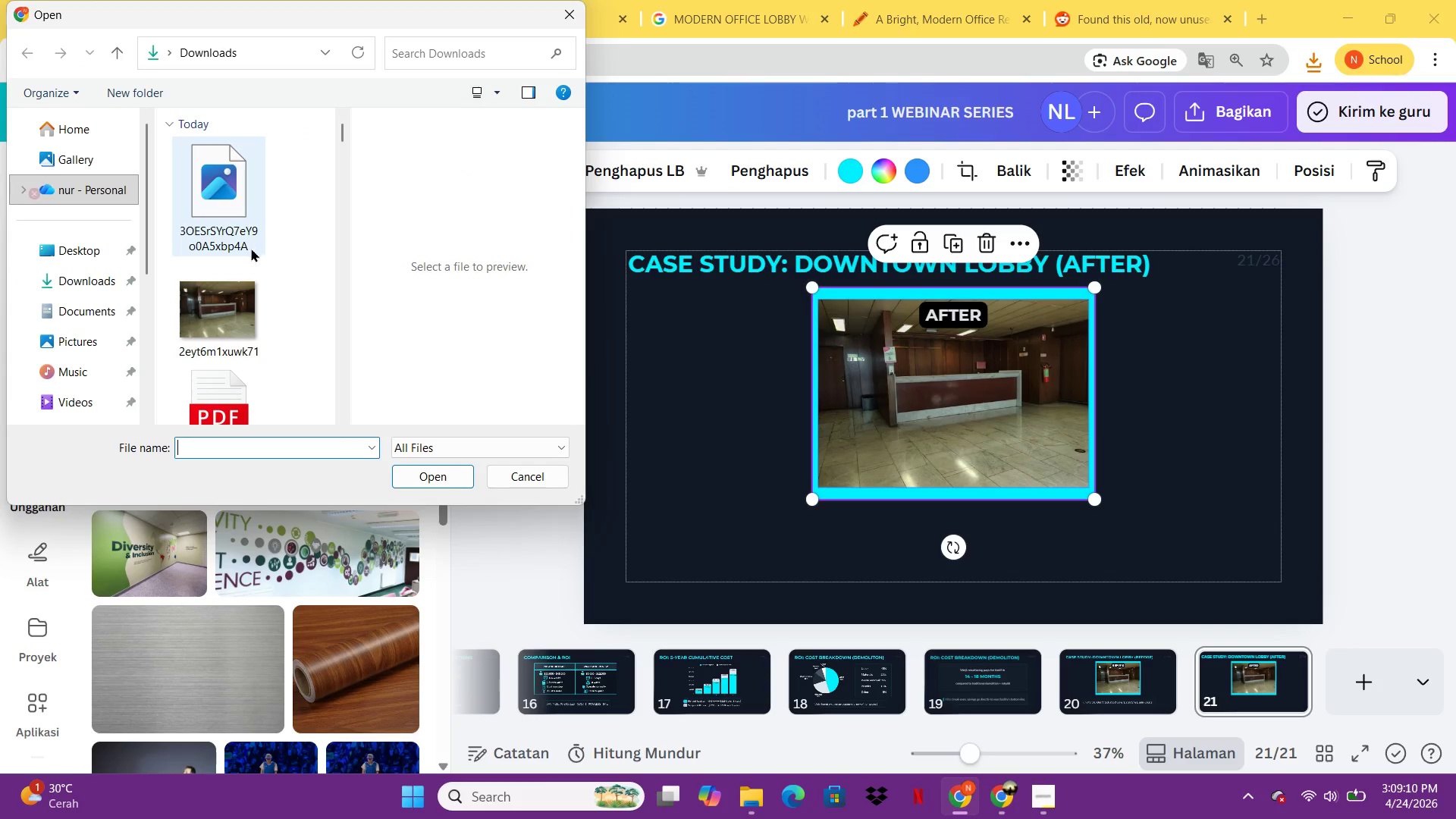 
left_click([232, 209])
 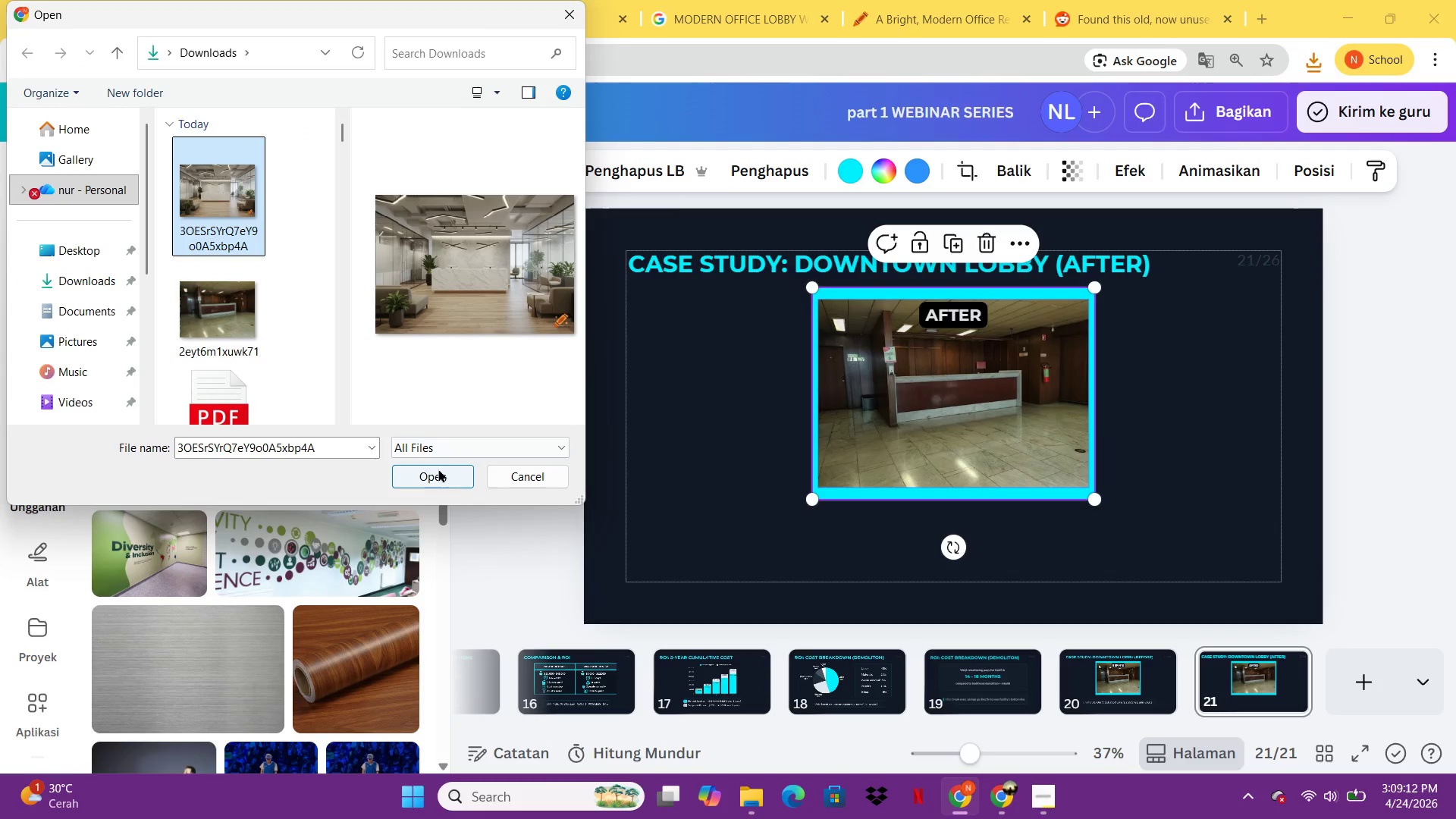 
left_click([437, 469])
 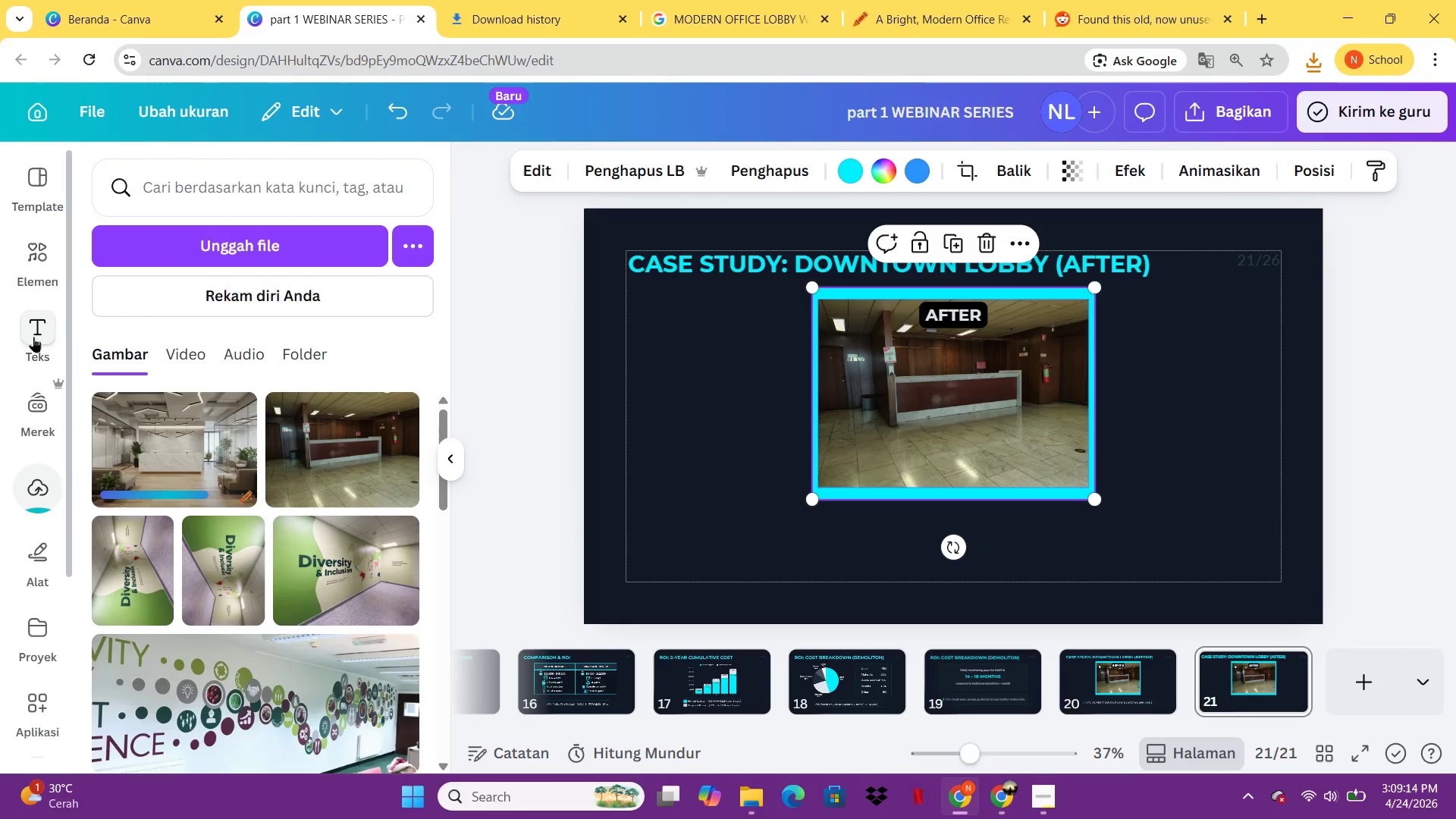 
left_click([58, 282])
 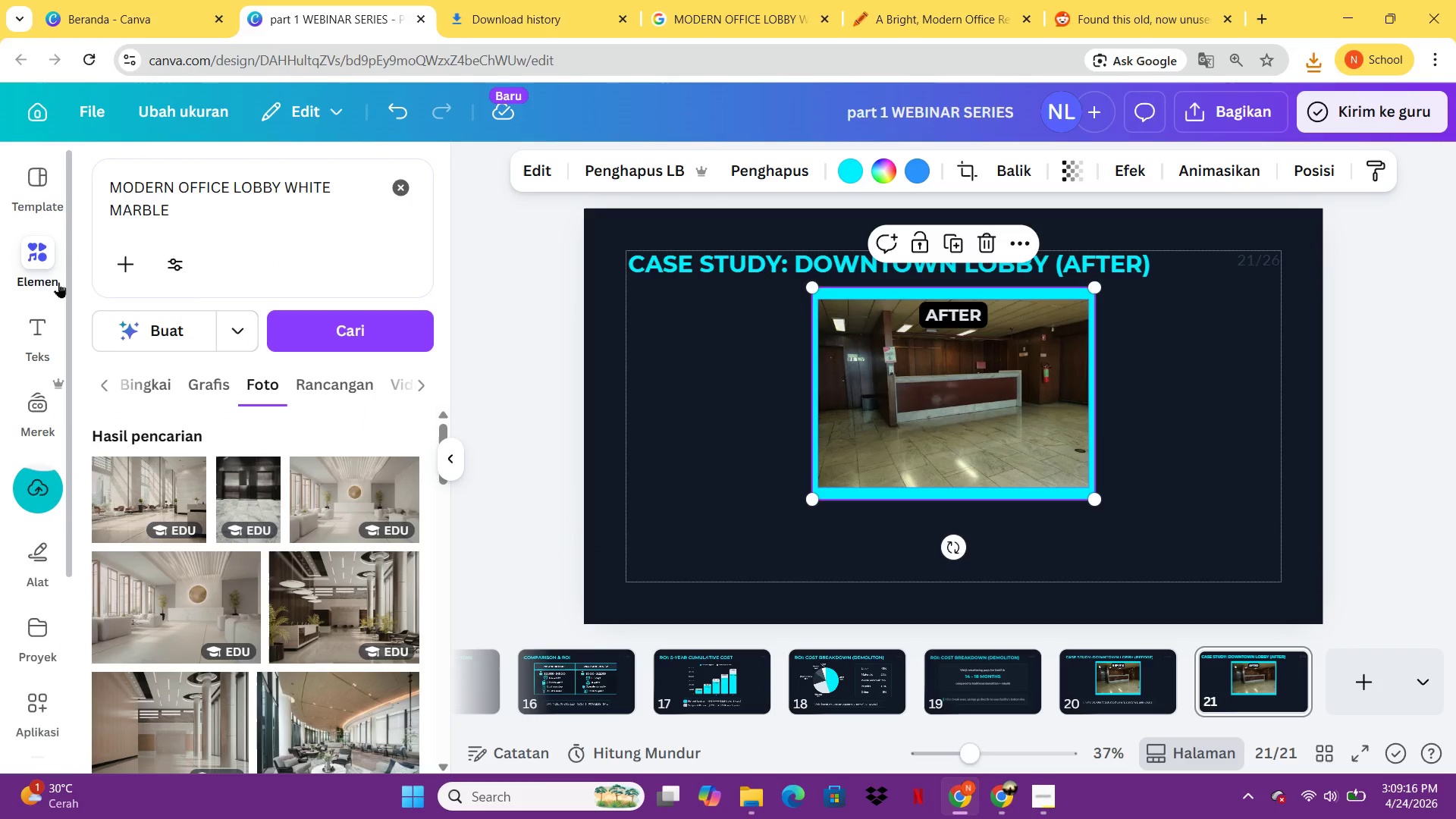 
mouse_move([249, 526])
 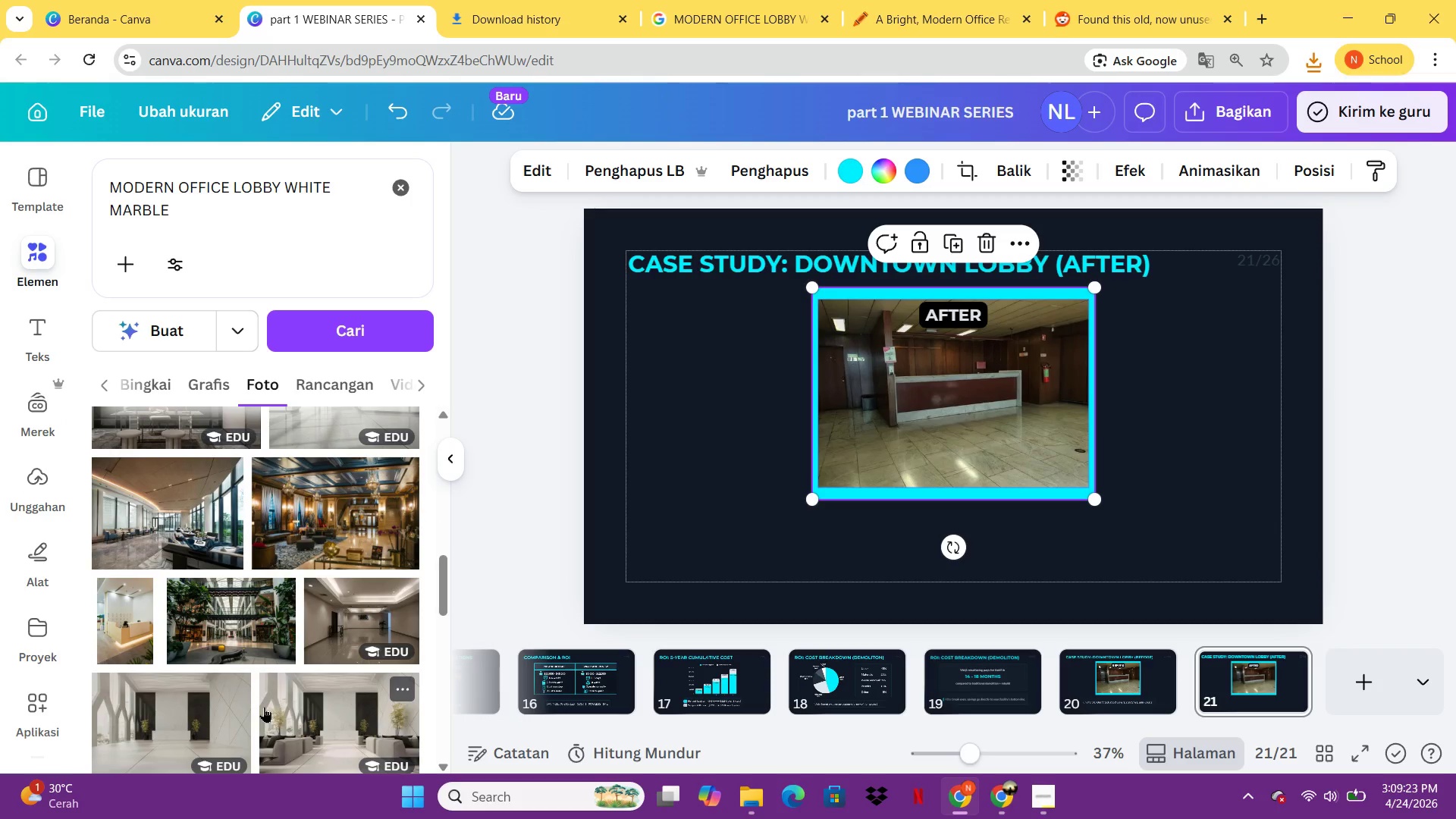 
wait(6.0)
 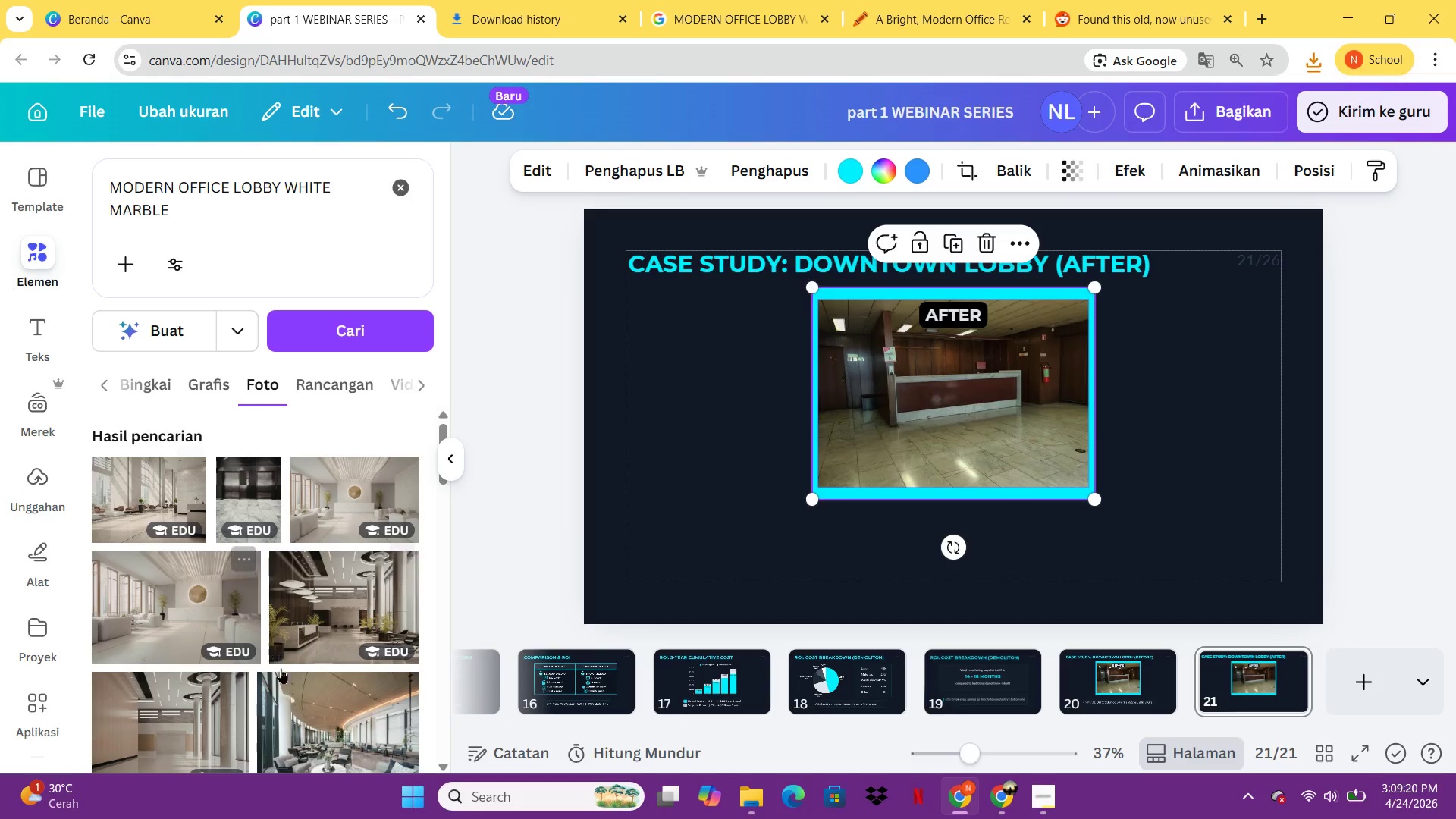 
left_click([41, 516])
 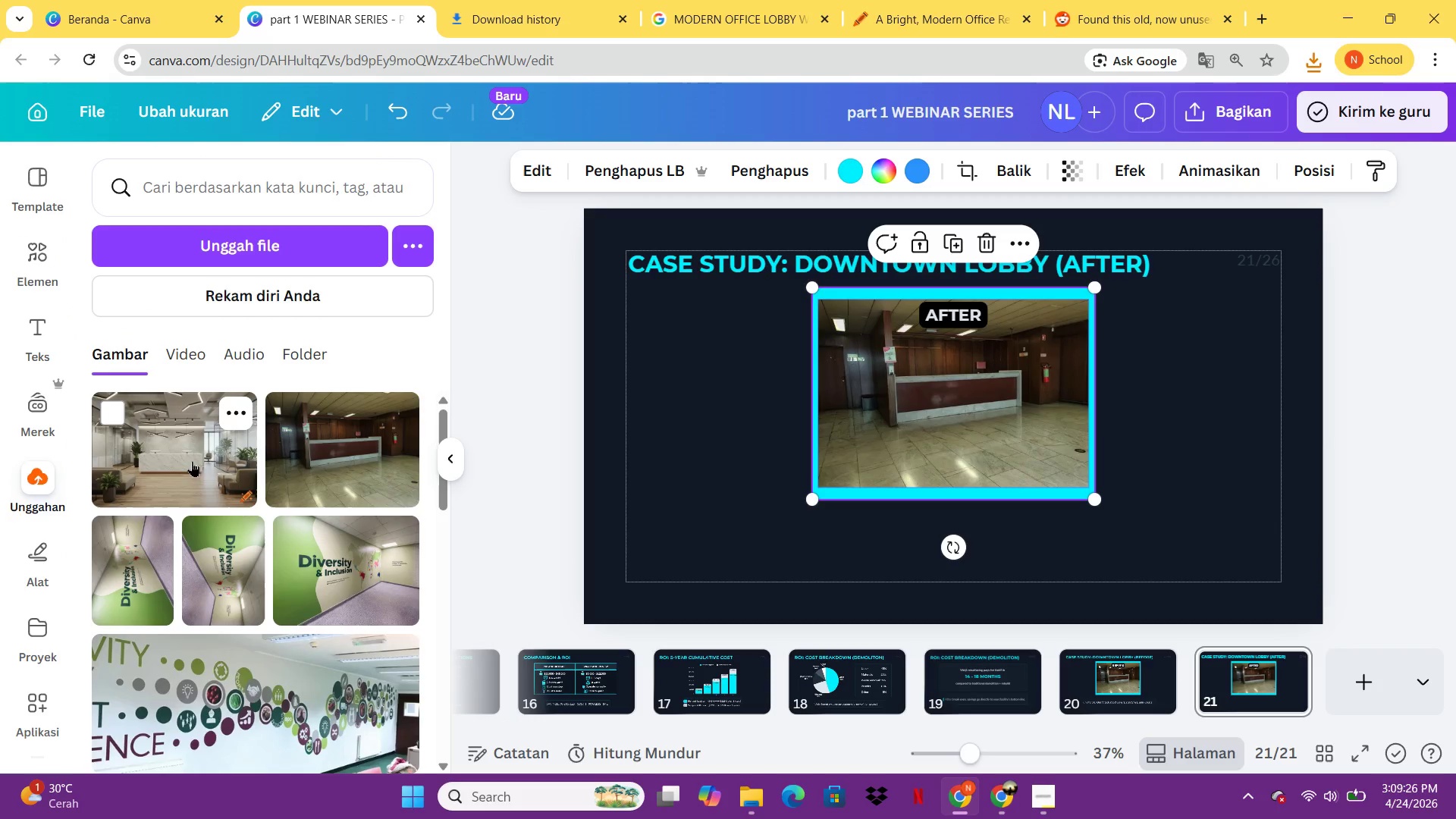 
left_click([190, 459])
 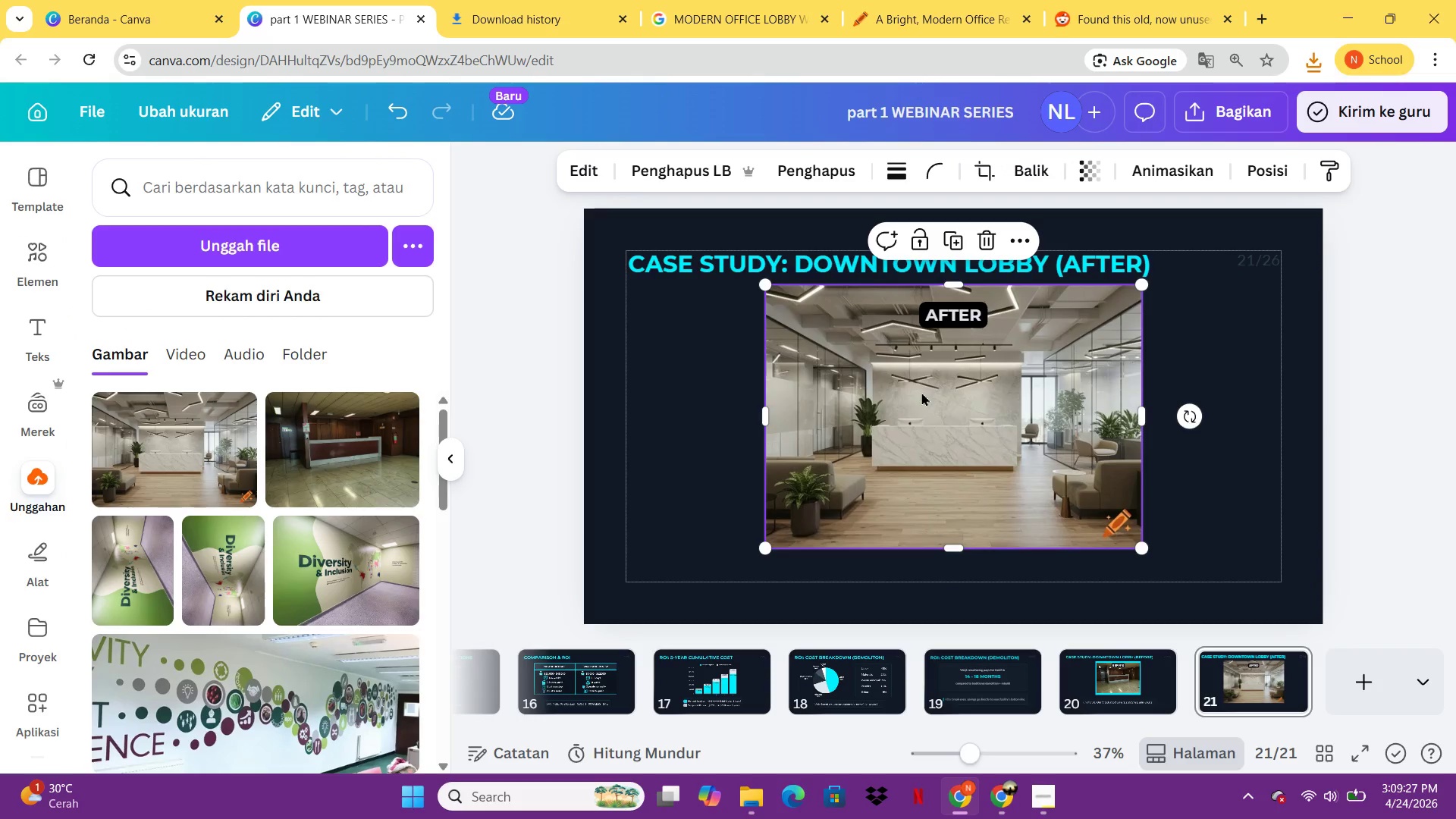 
left_click_drag(start_coordinate=[918, 428], to_coordinate=[937, 393])
 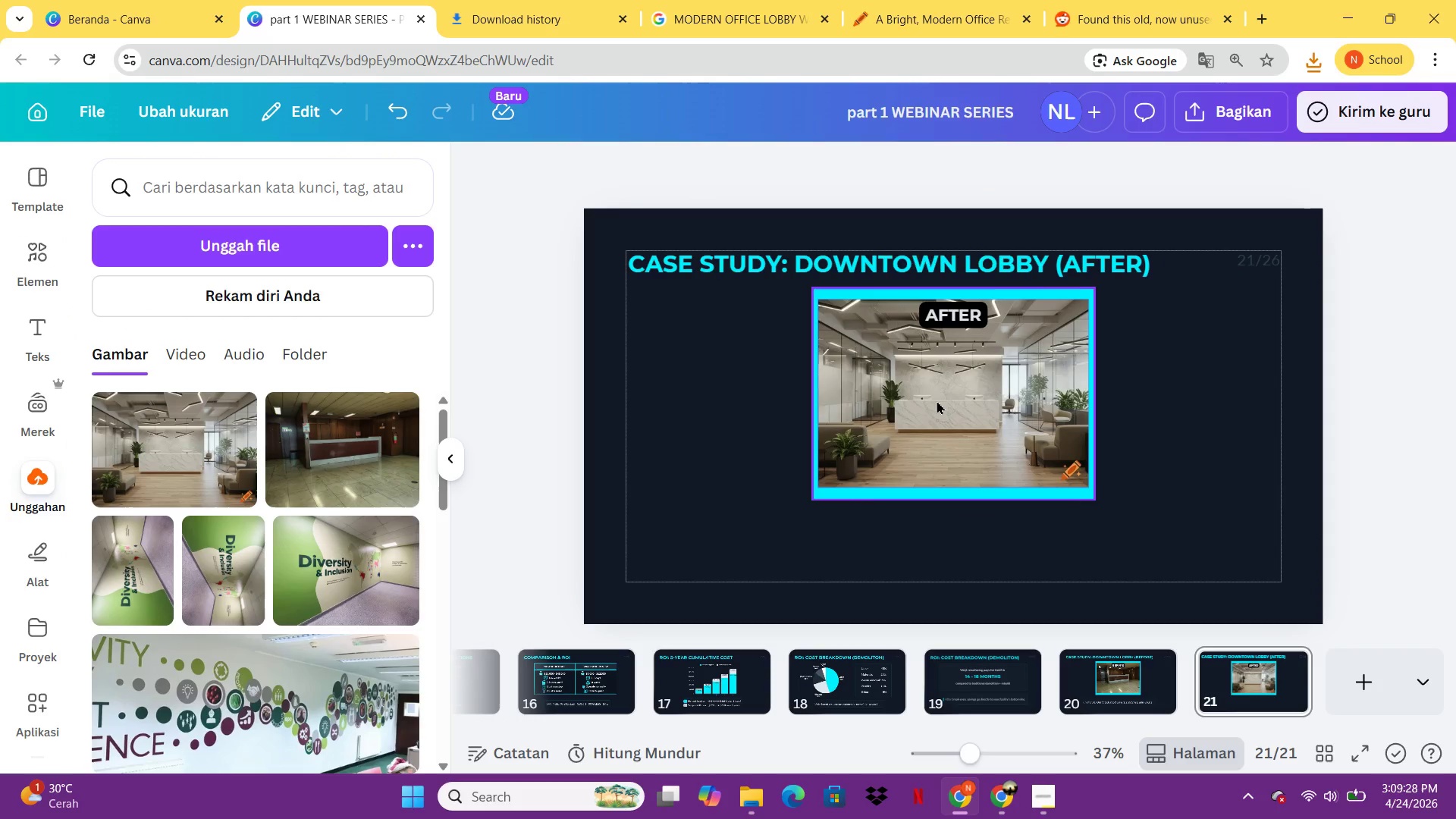 
left_click([937, 400])
 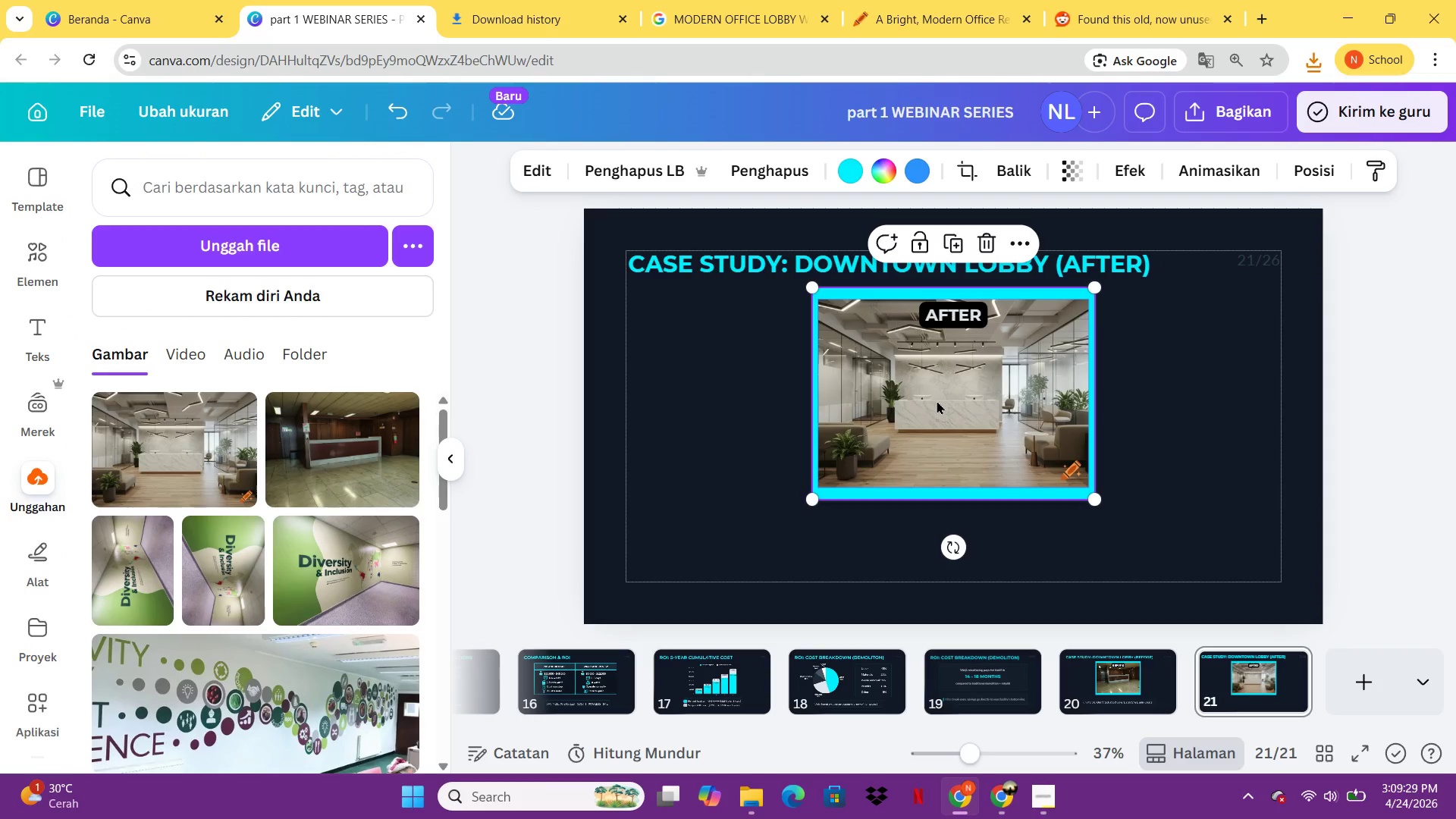 
double_click([937, 400])
 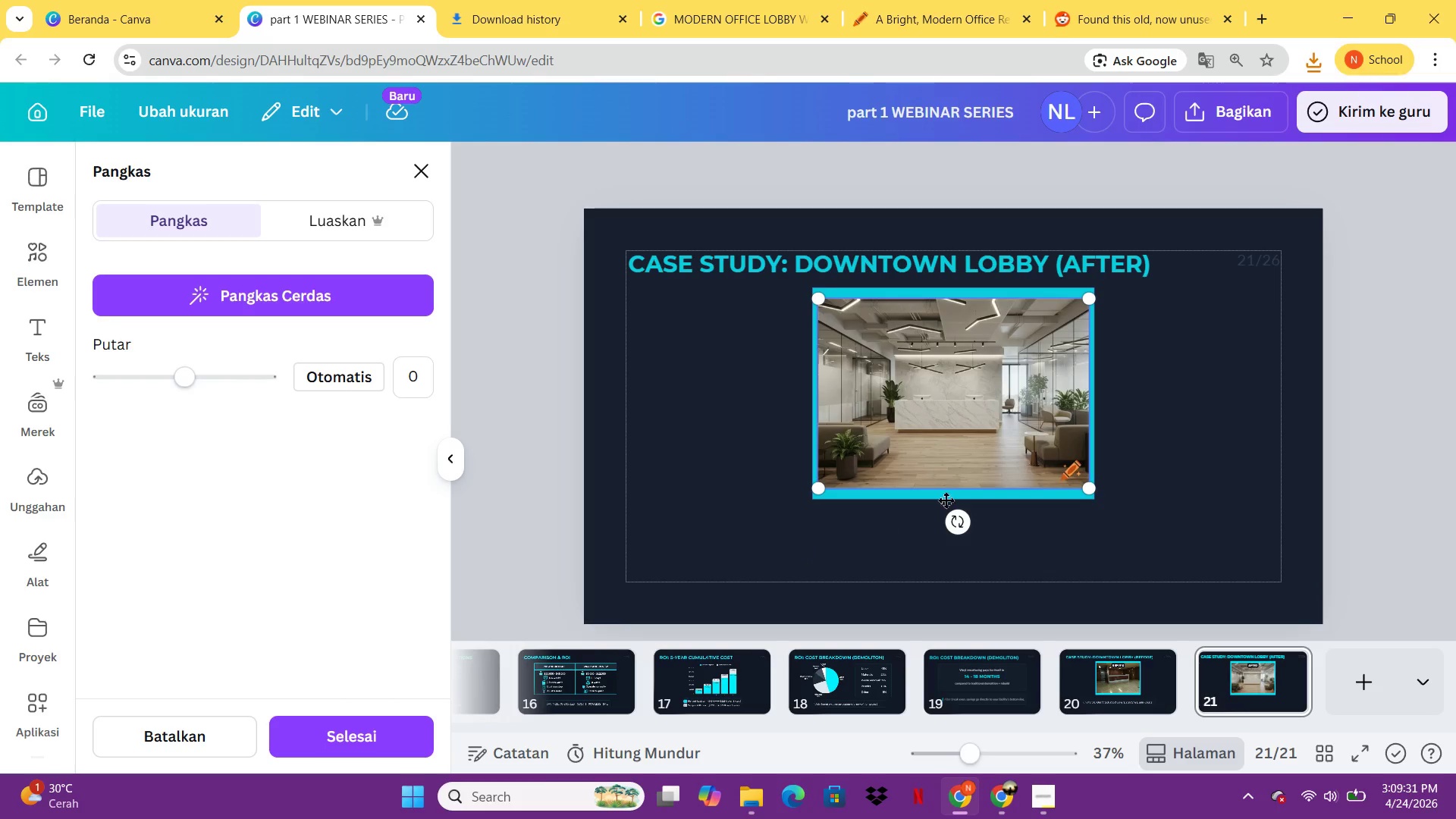 
left_click([931, 482])
 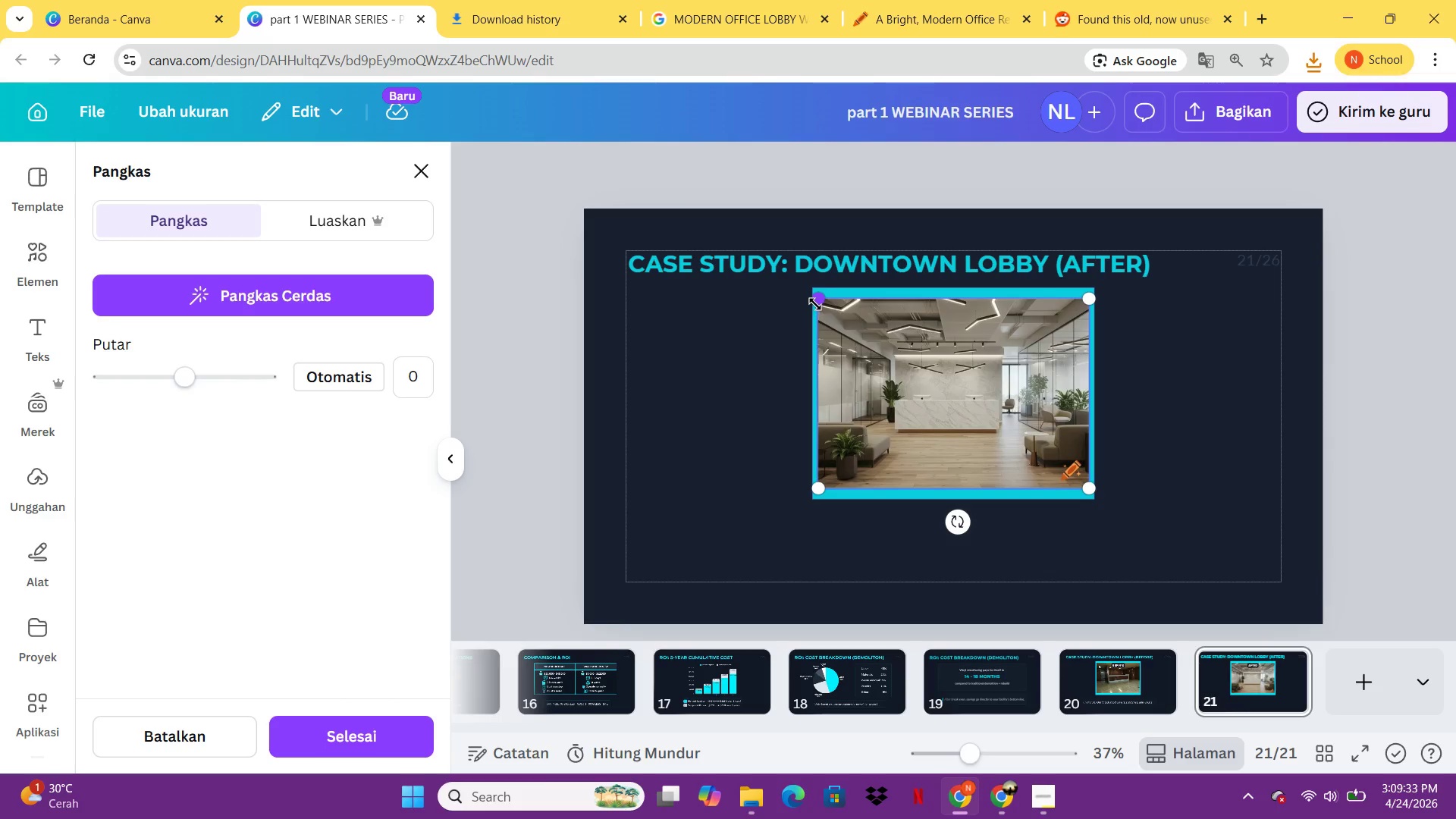 
left_click_drag(start_coordinate=[815, 304], to_coordinate=[764, 270])
 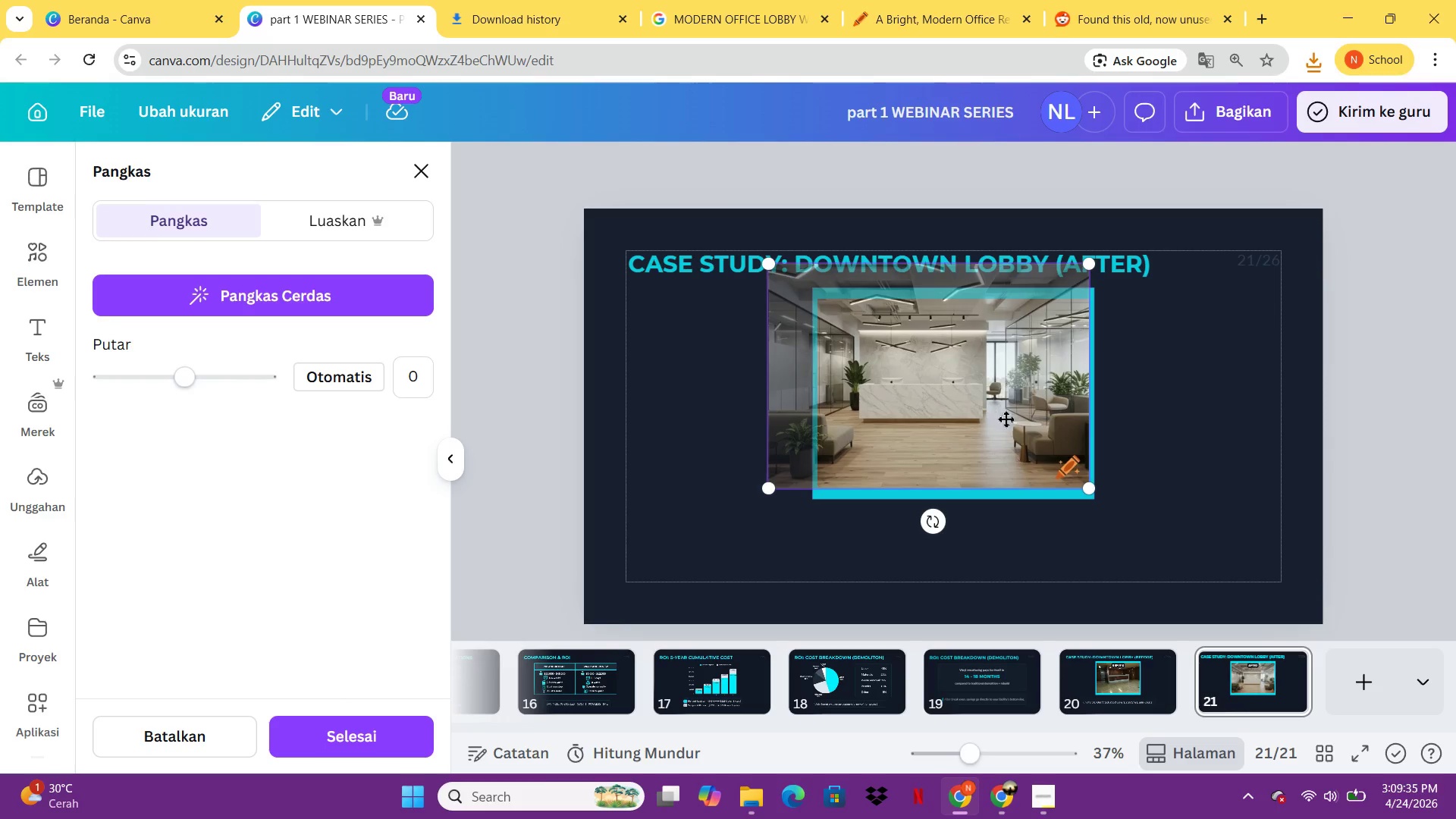 
left_click_drag(start_coordinate=[1006, 419], to_coordinate=[1040, 444])
 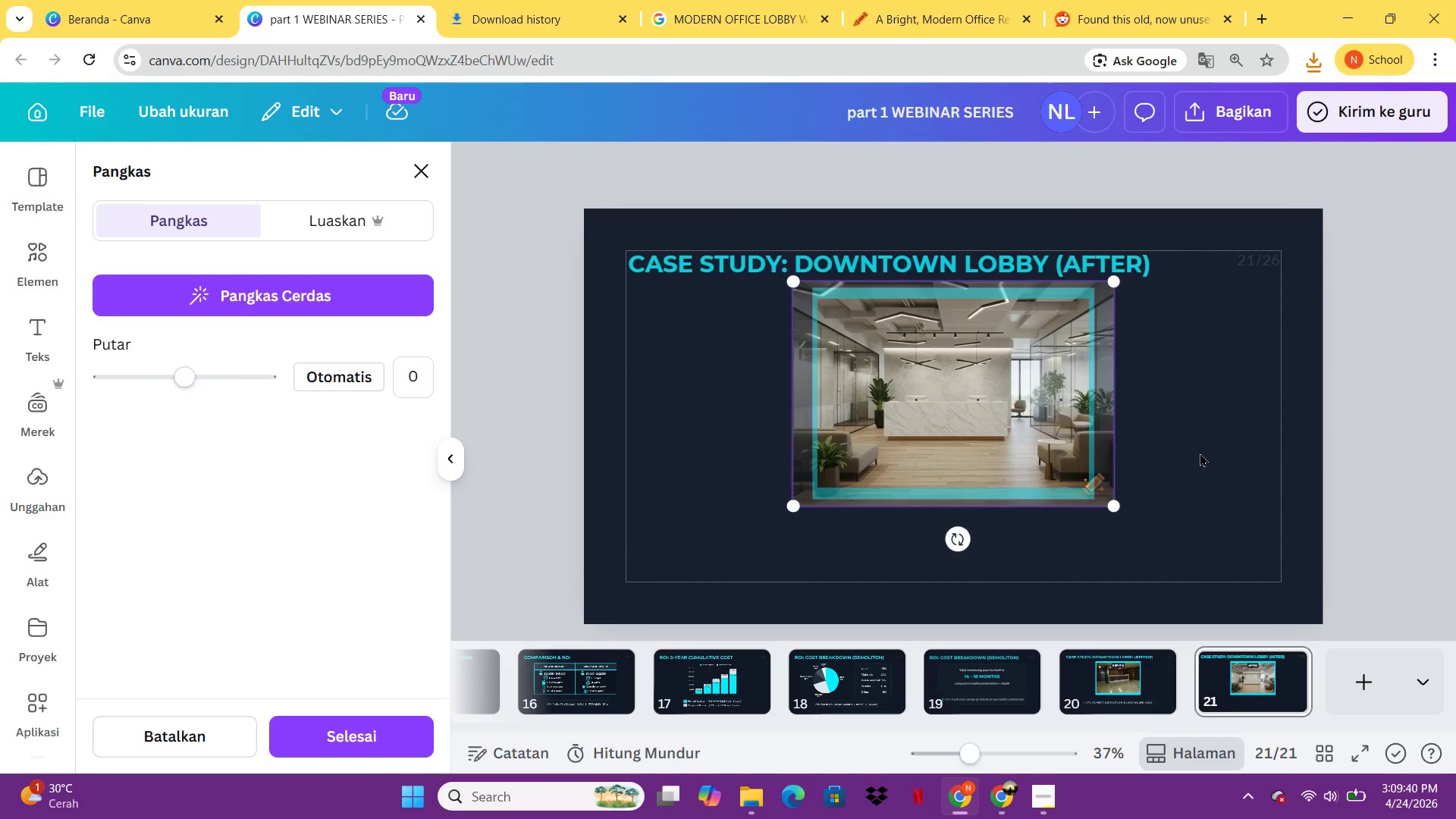 
left_click([1200, 453])
 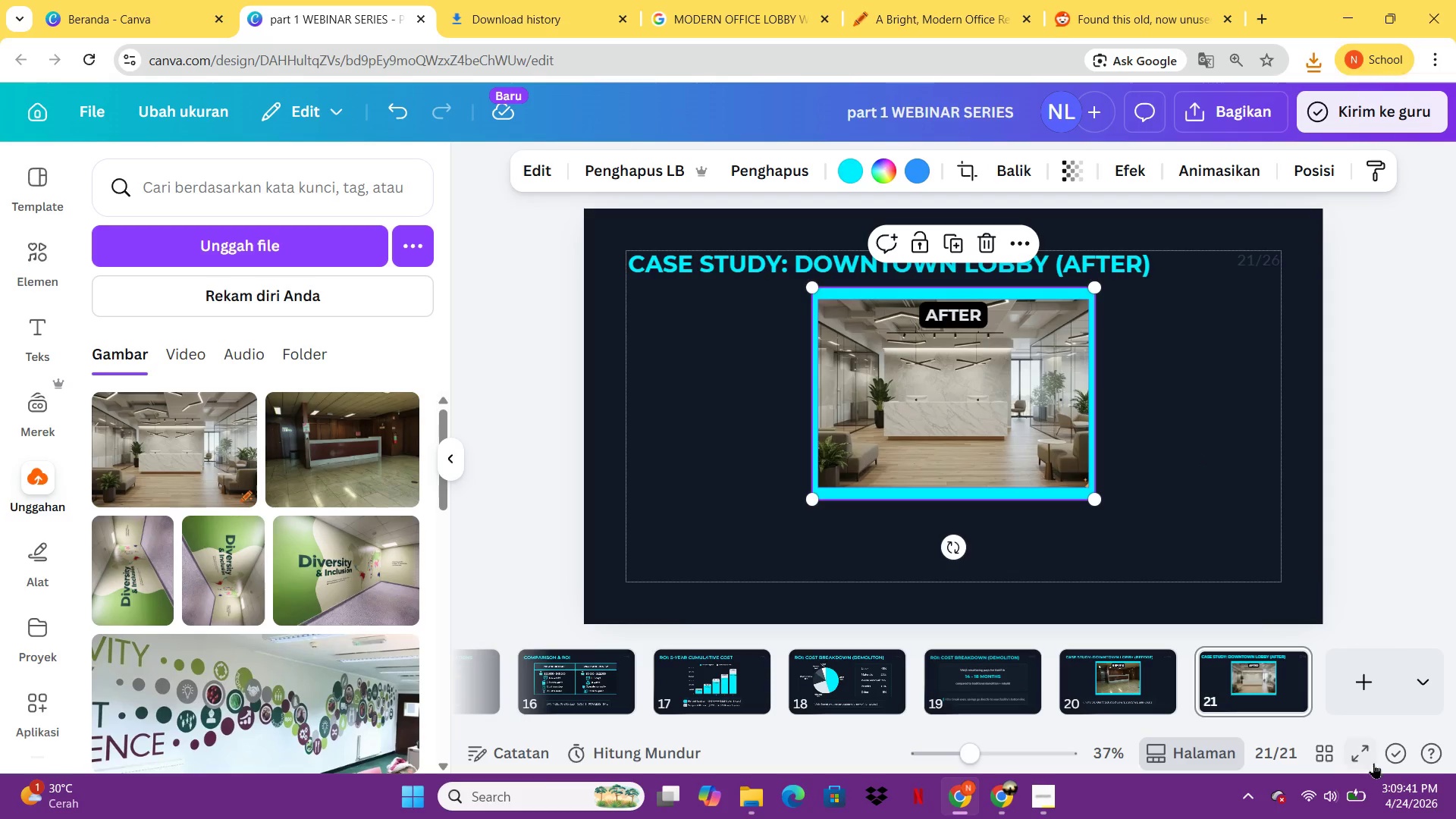 
left_click([1361, 754])
 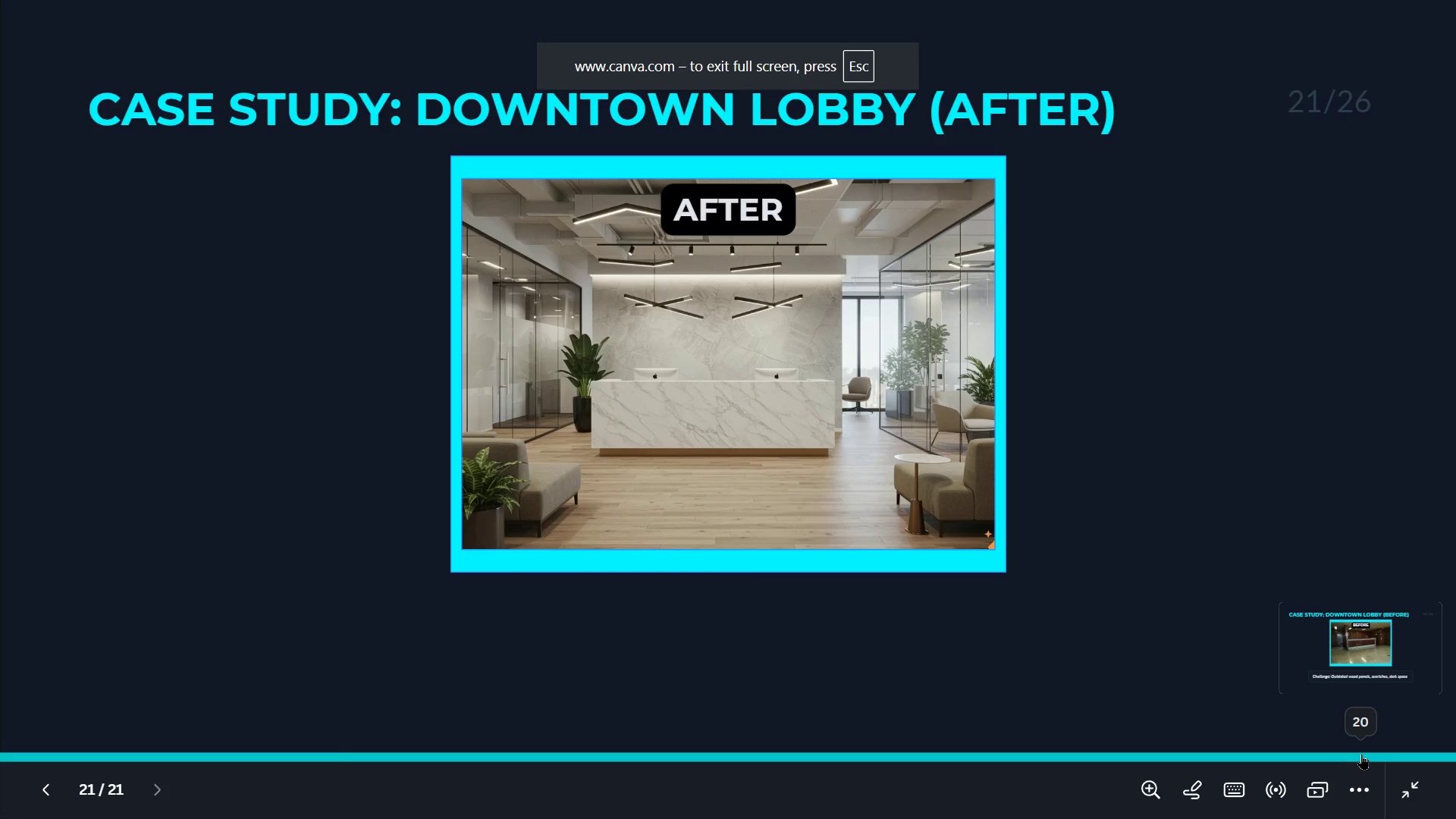 
key(ArrowLeft)
 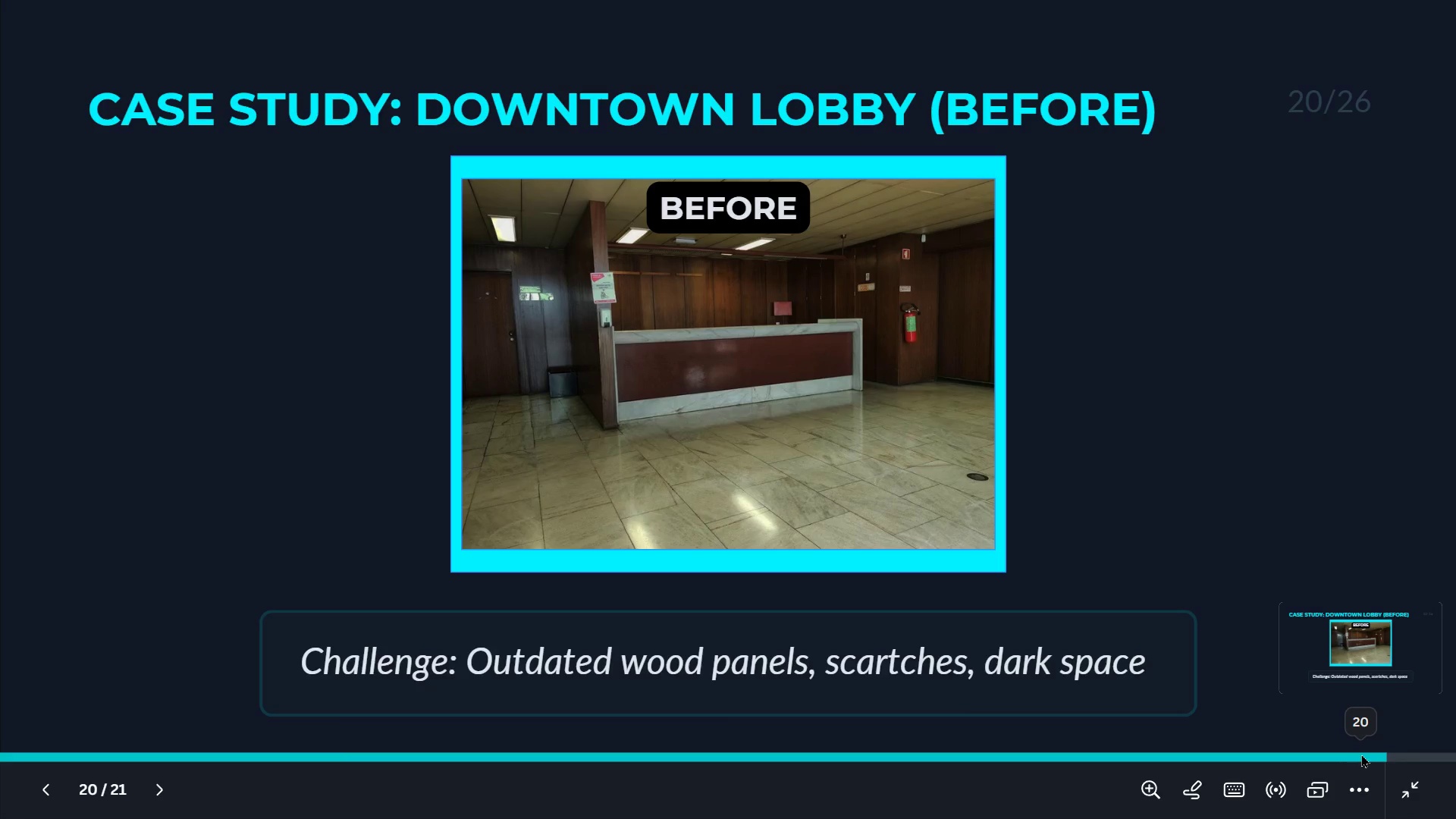 
key(ArrowRight)
 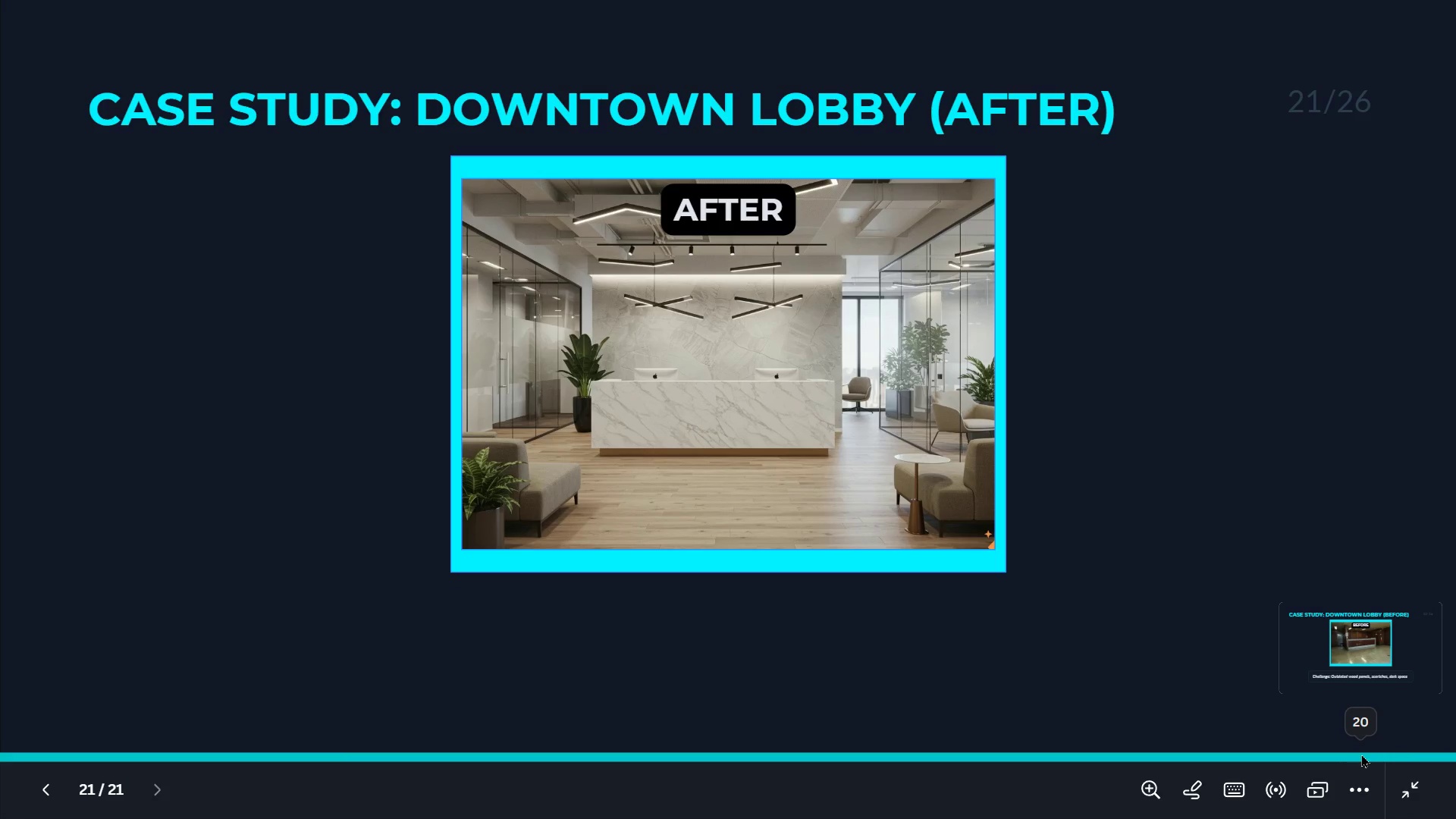 
key(ArrowLeft)
 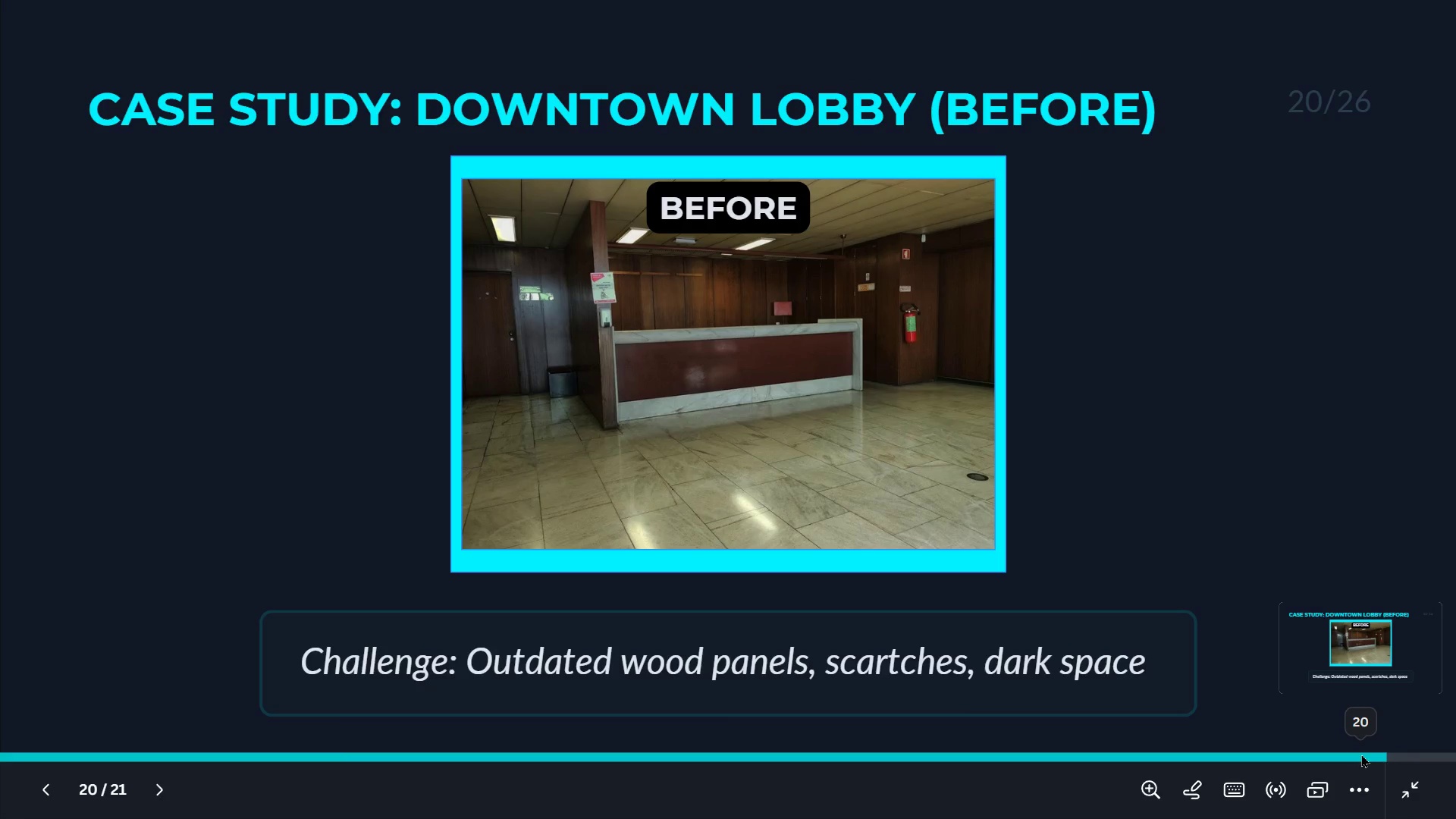 
key(ArrowRight)
 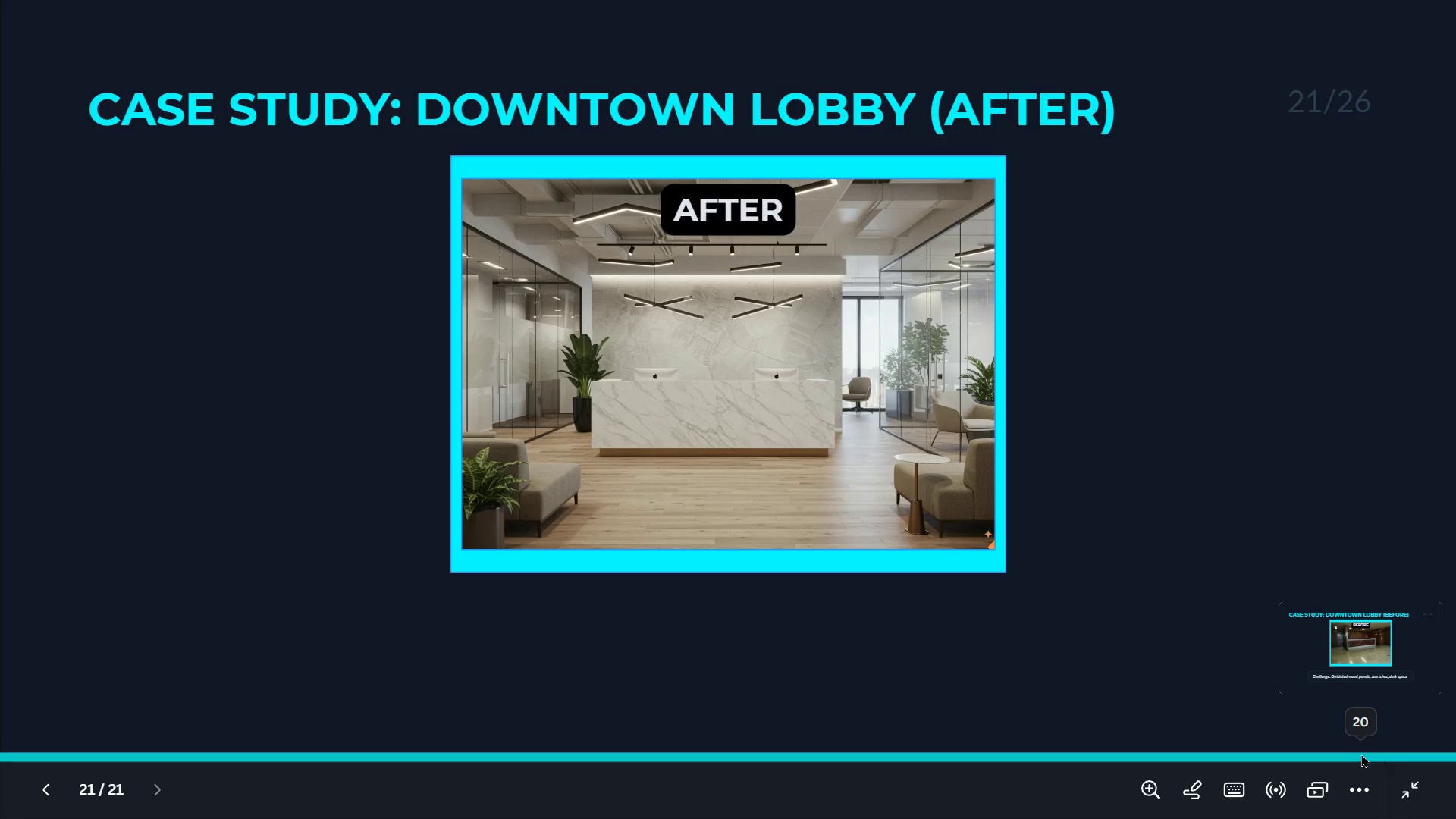 
key(ArrowLeft)
 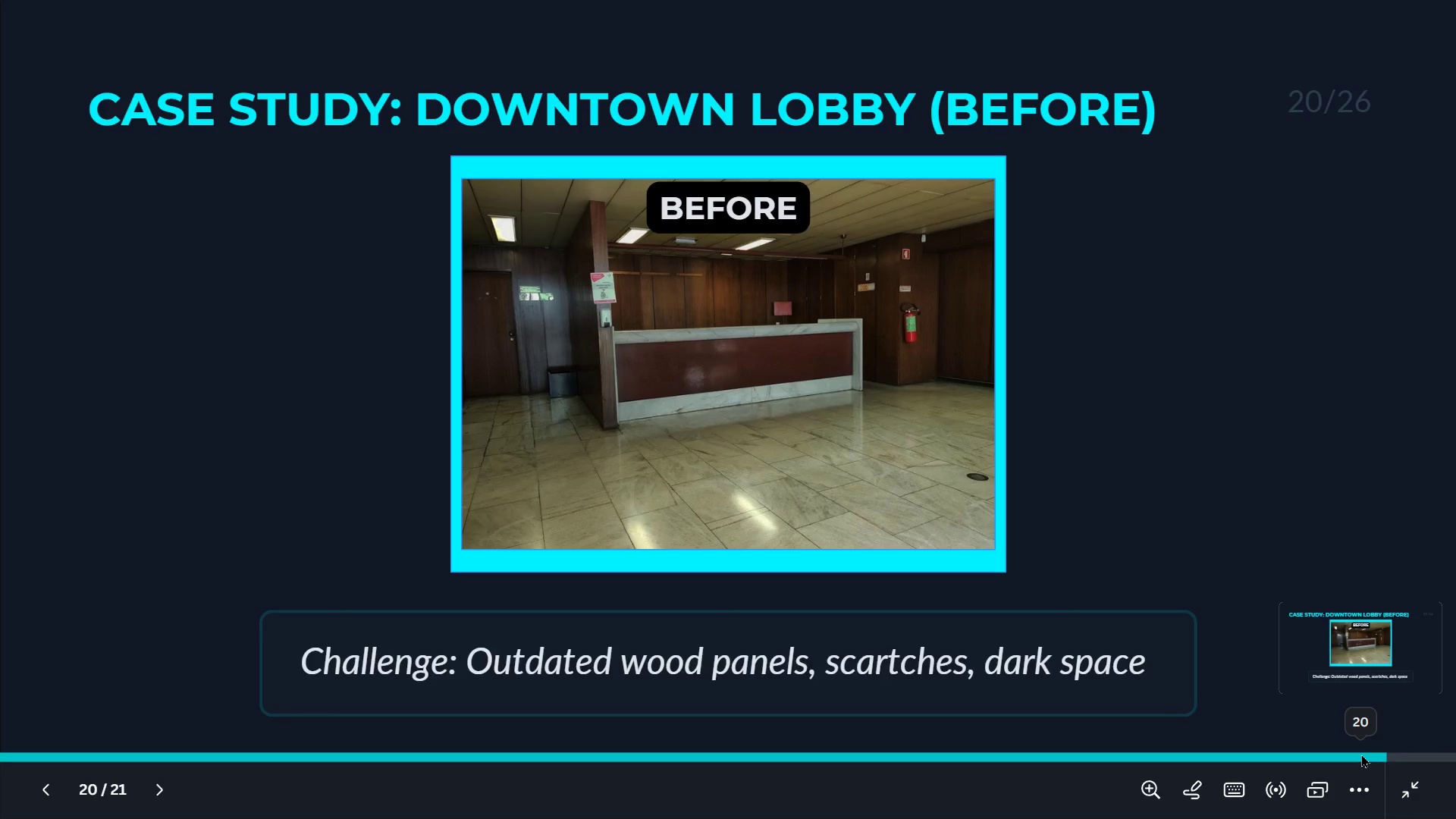 
key(Insert)
 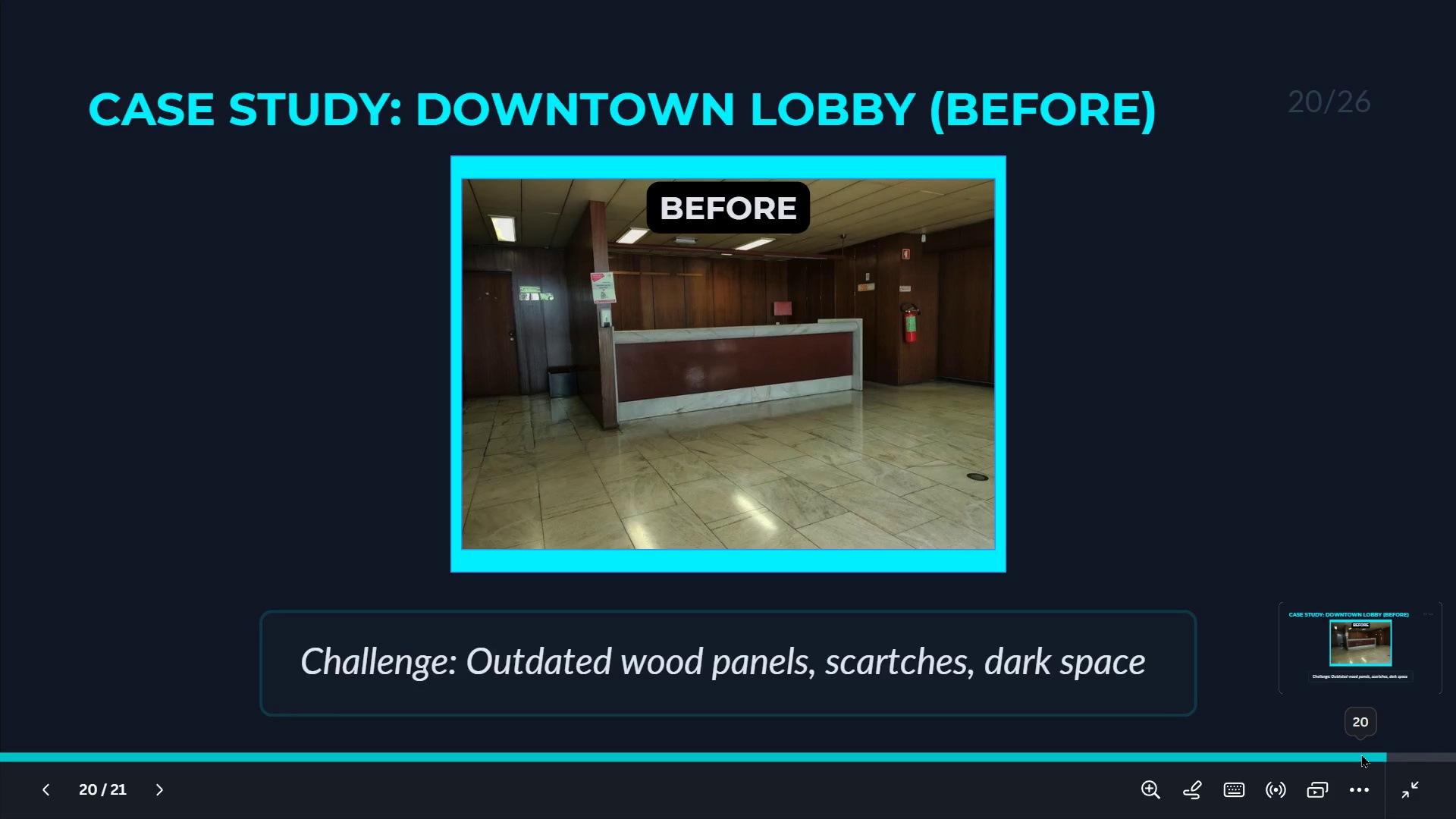 
key(ArrowRight)
 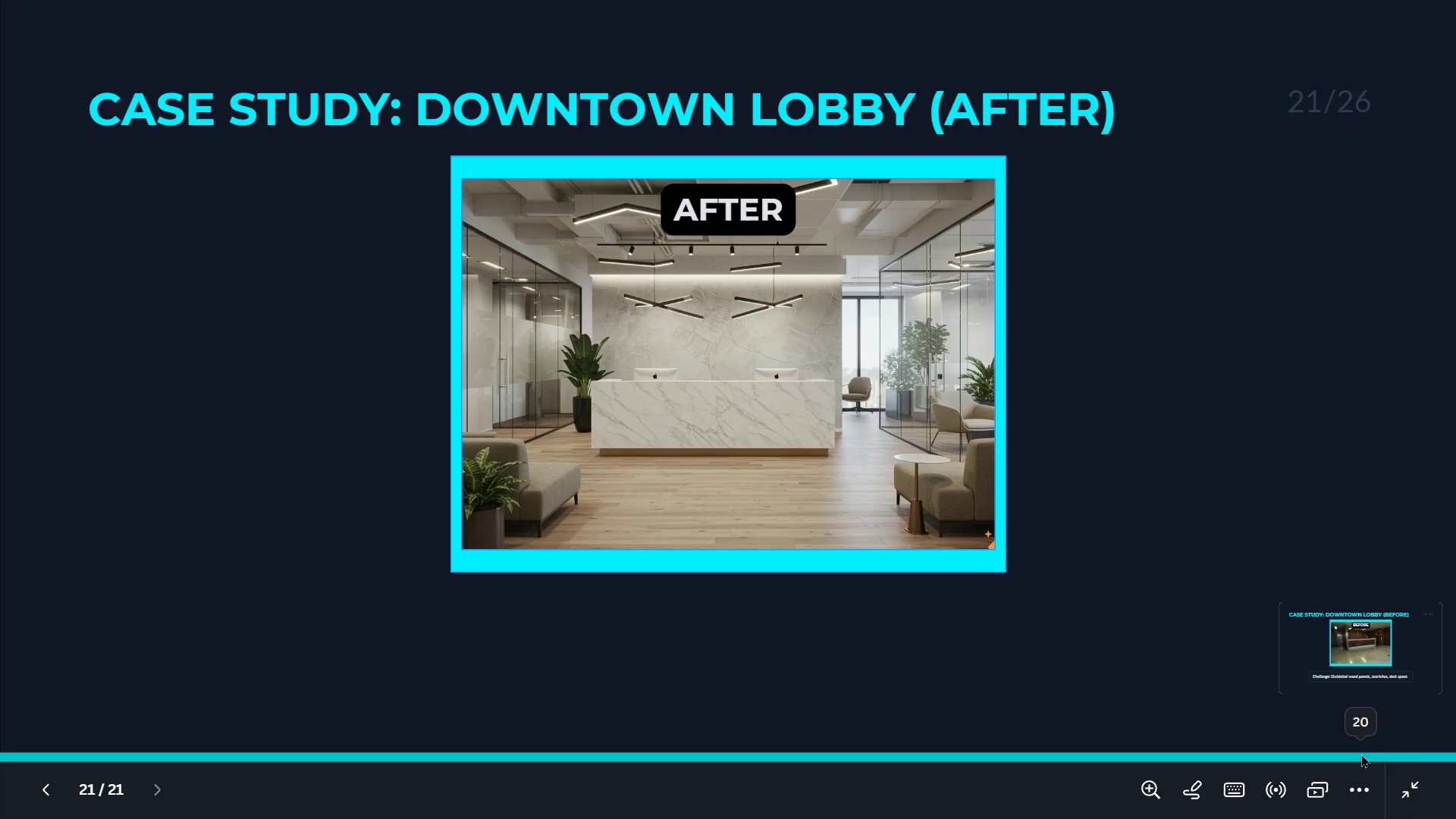 
key(Escape)
 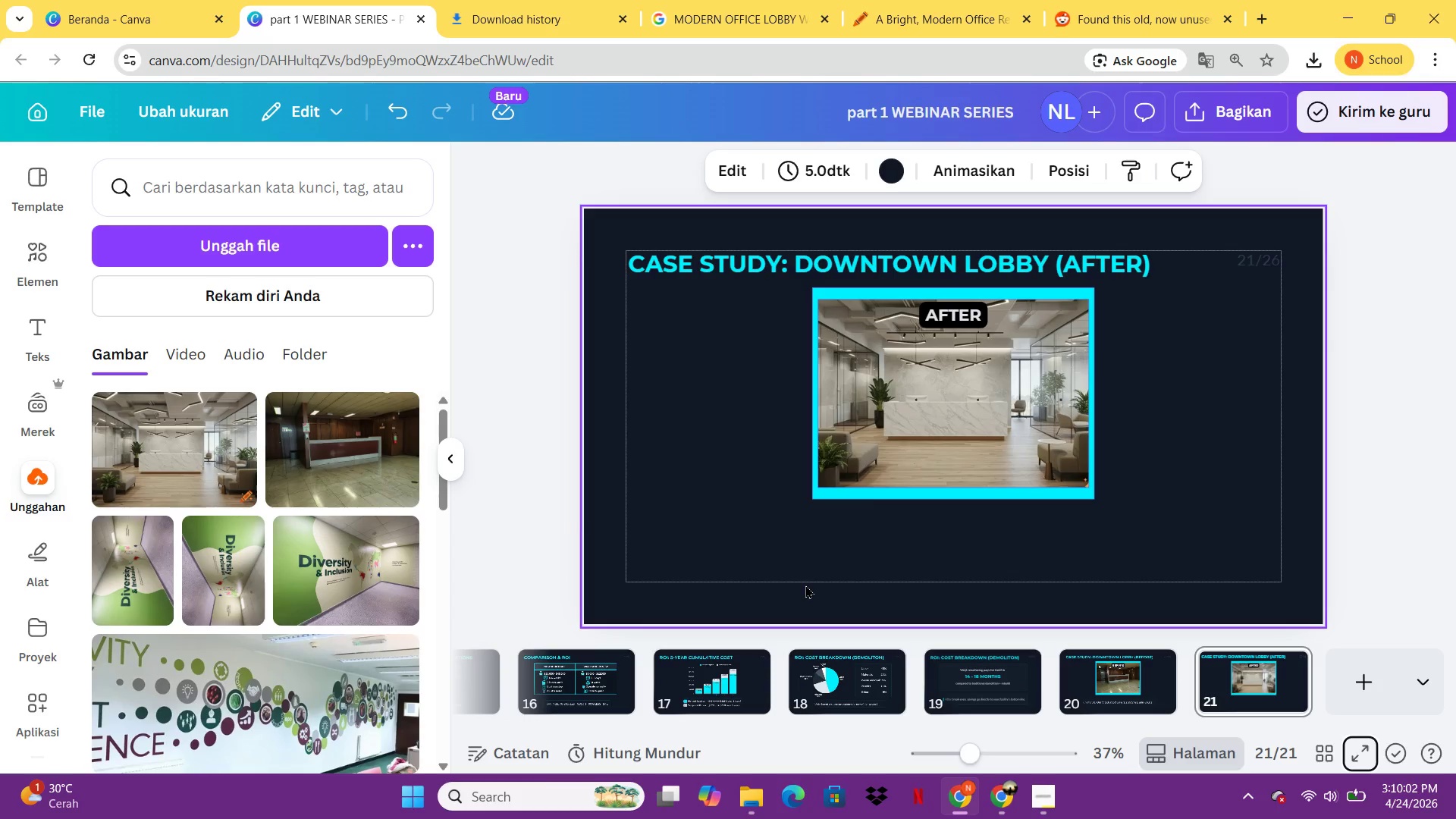 
wait(12.8)
 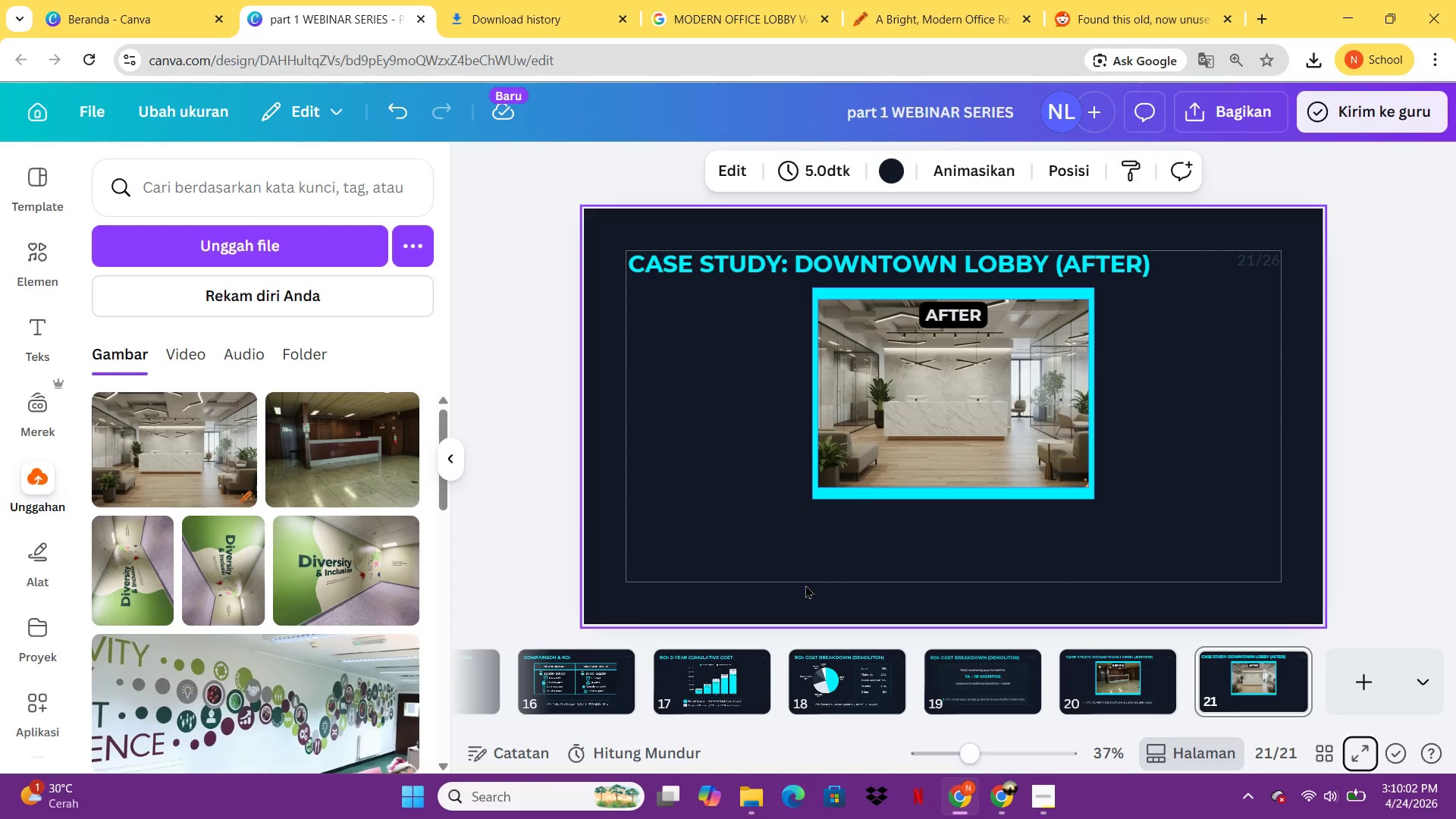 
left_click([1064, 704])
 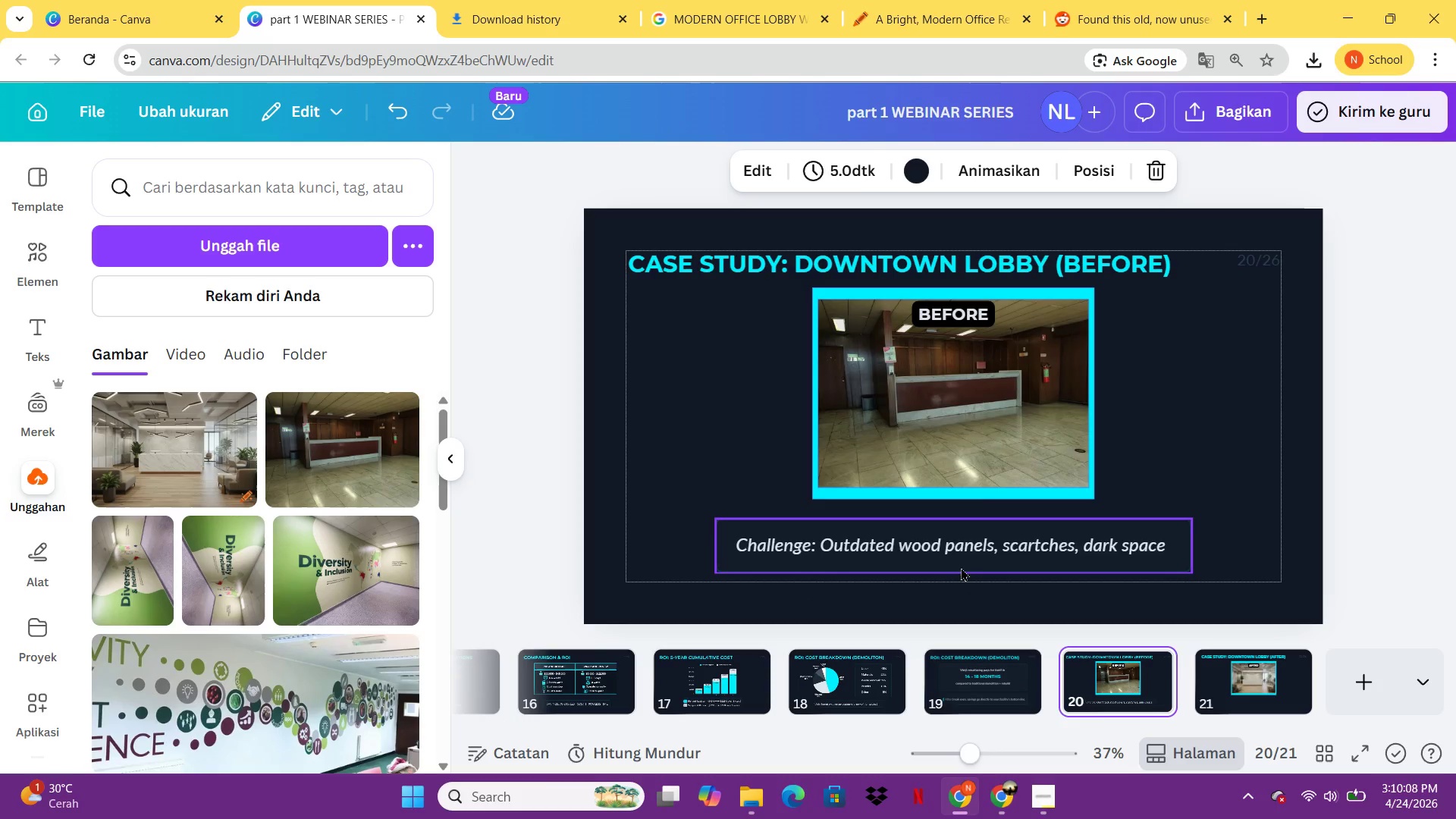 
left_click([959, 563])
 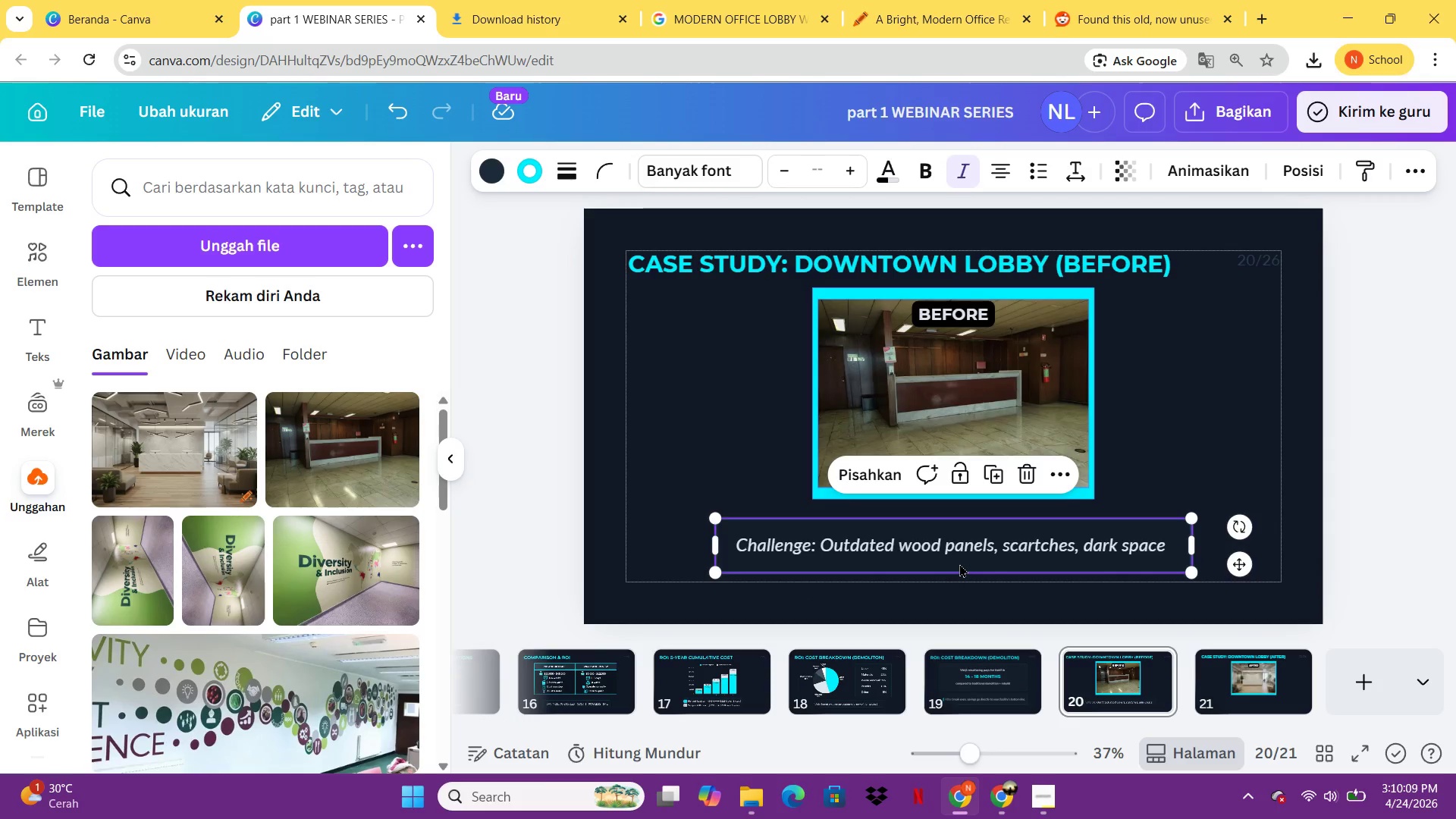 
key(Control+ControlLeft)
 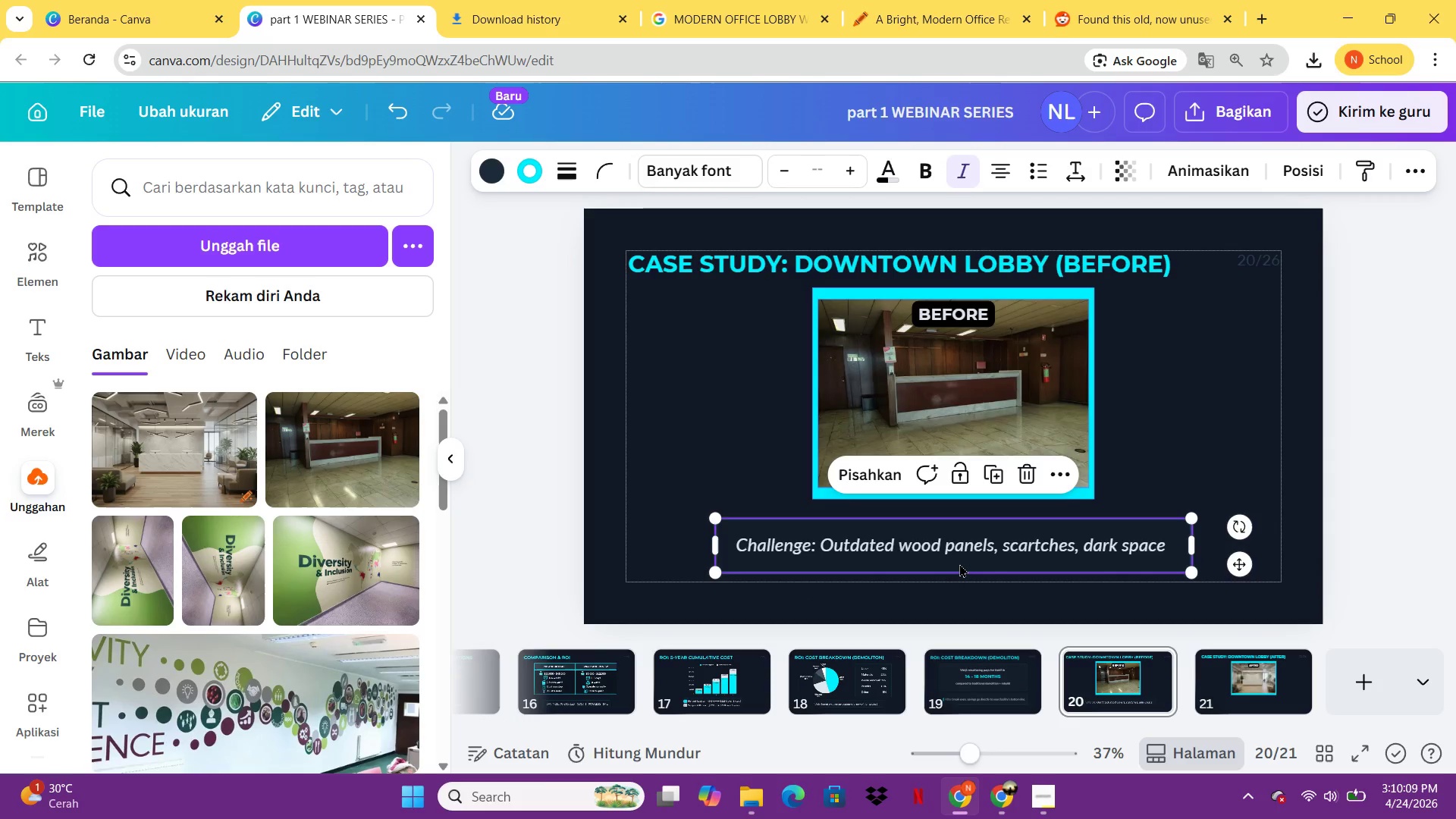 
key(Control+C)
 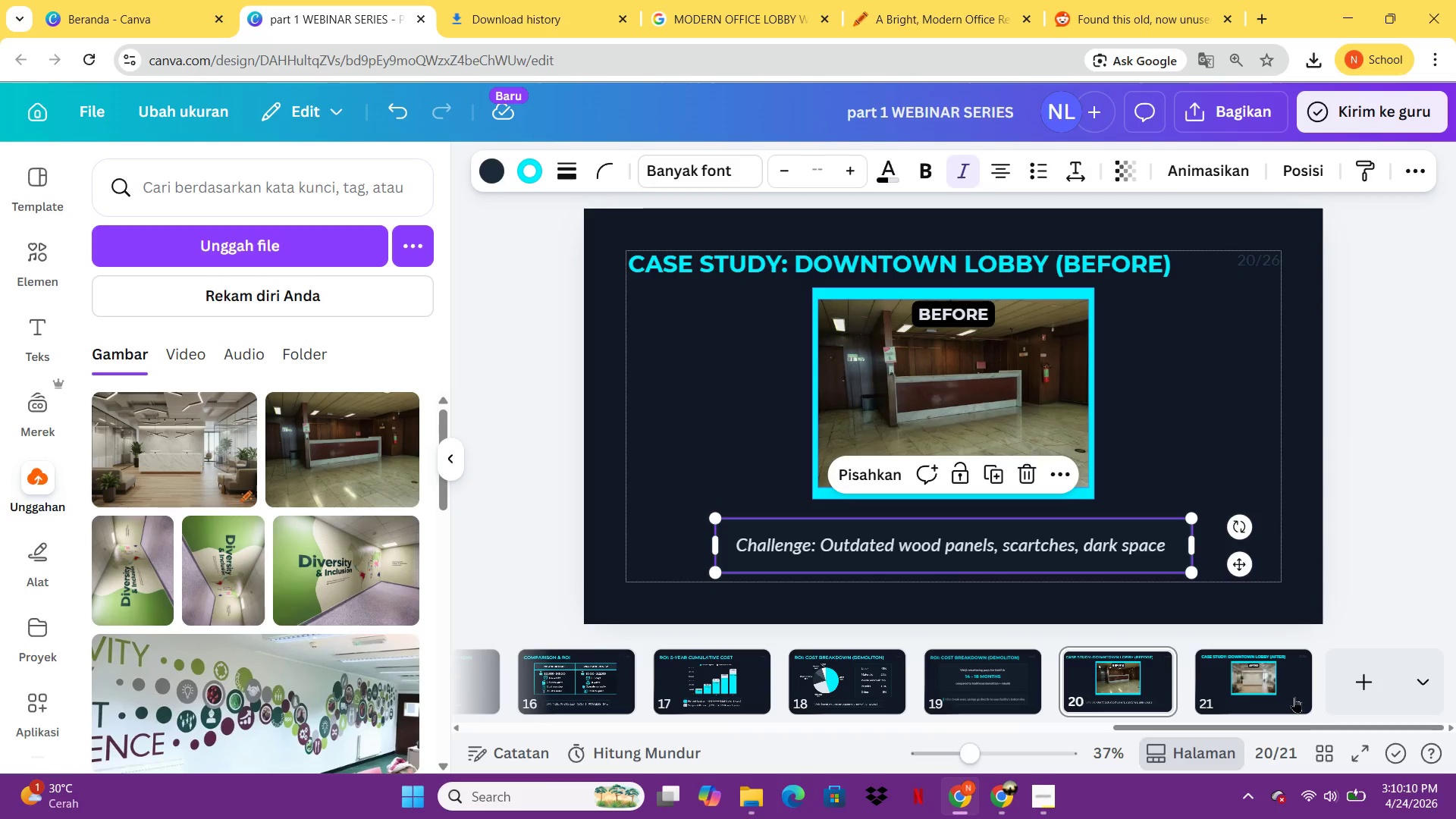 
left_click([1293, 697])
 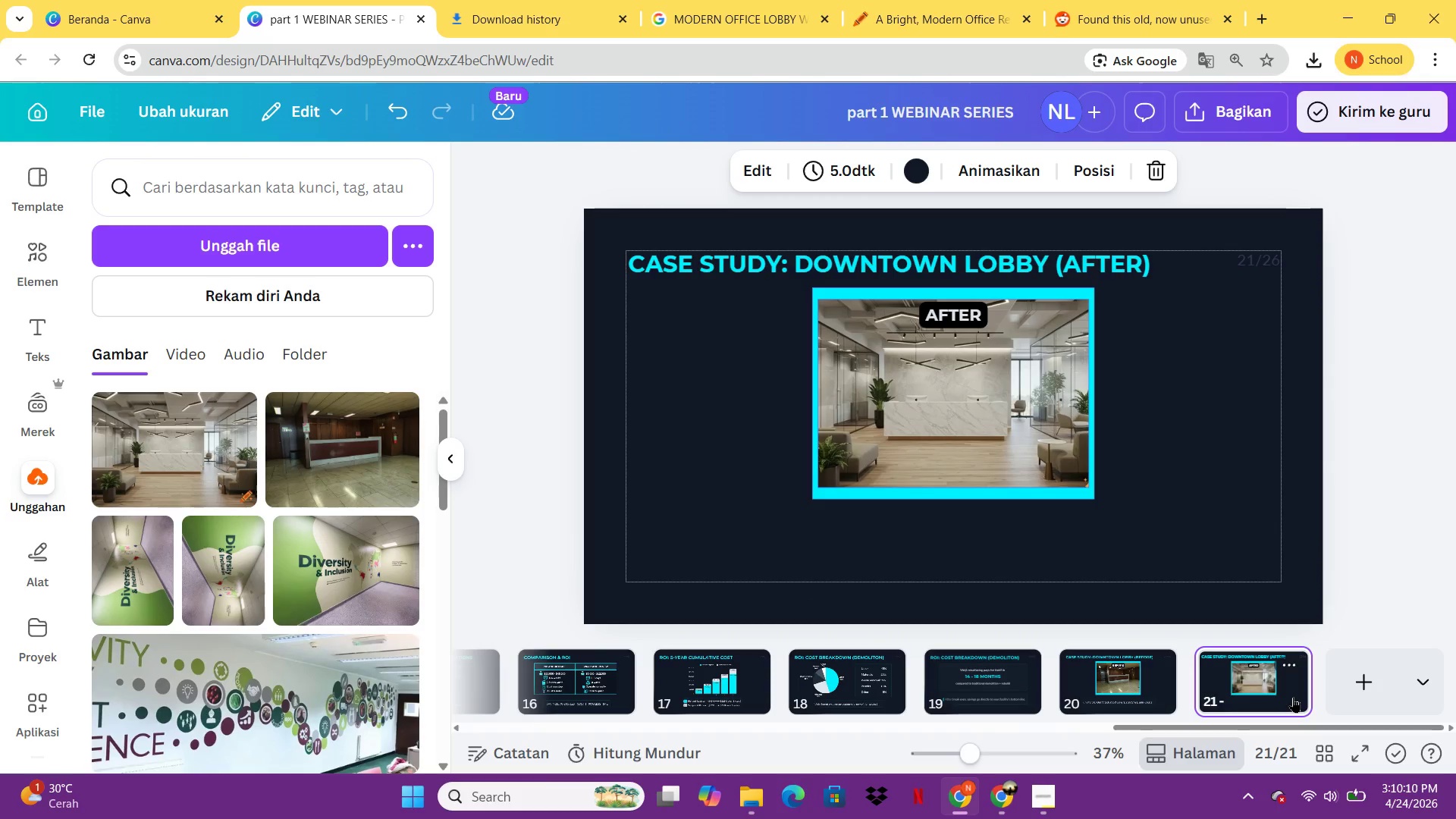 
key(Control+ControlLeft)
 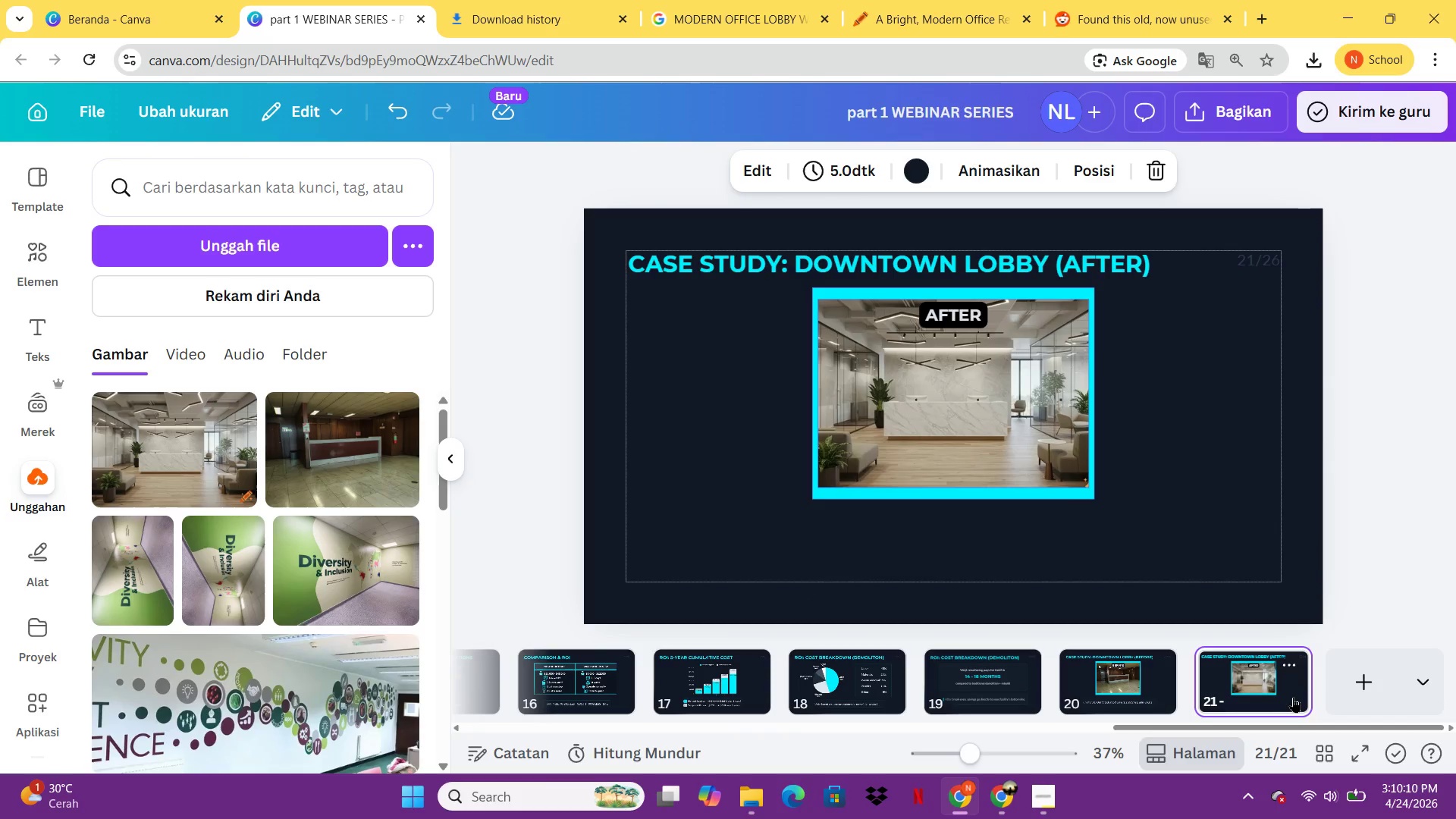 
key(Control+V)
 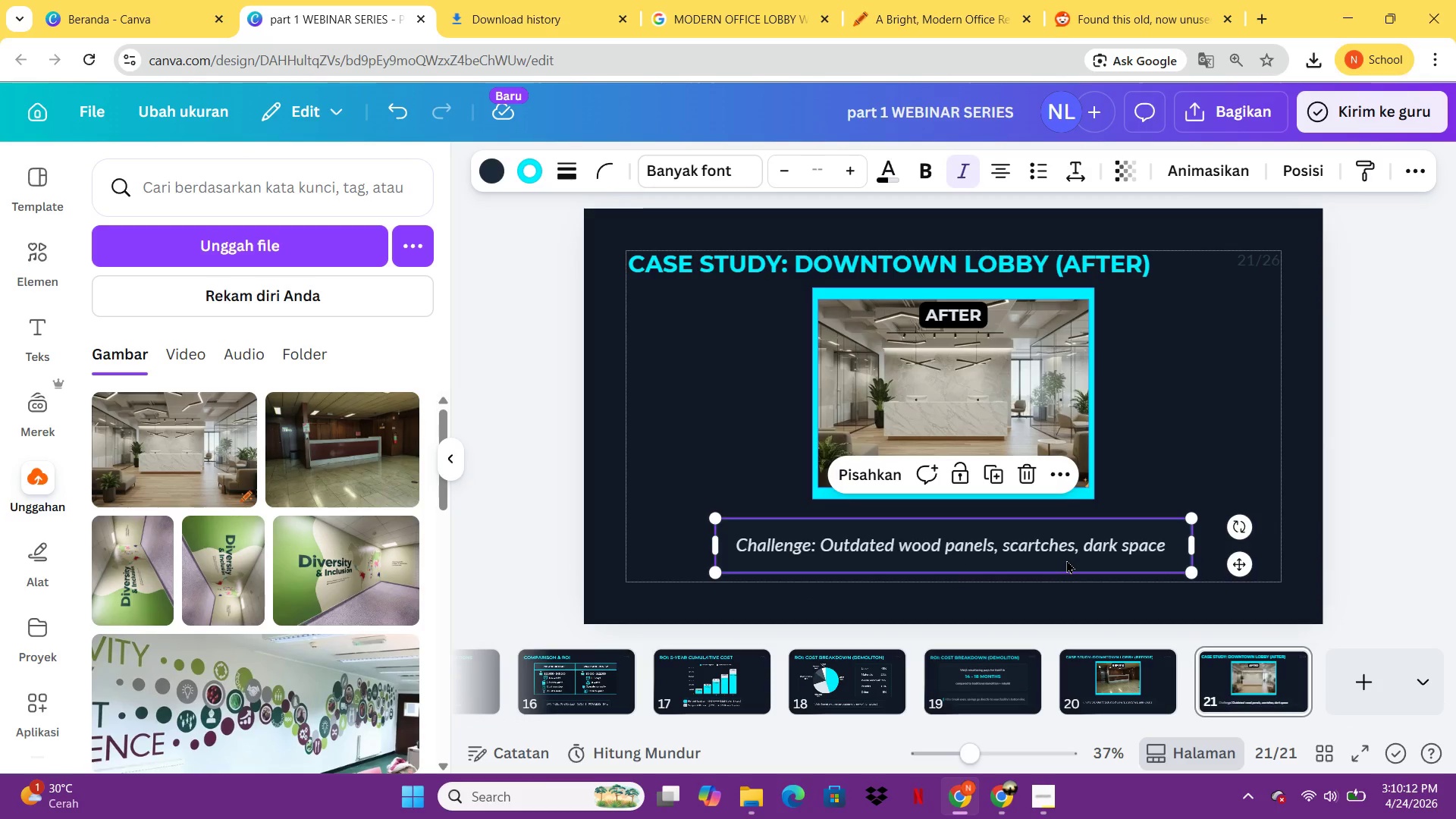 
double_click([1066, 560])
 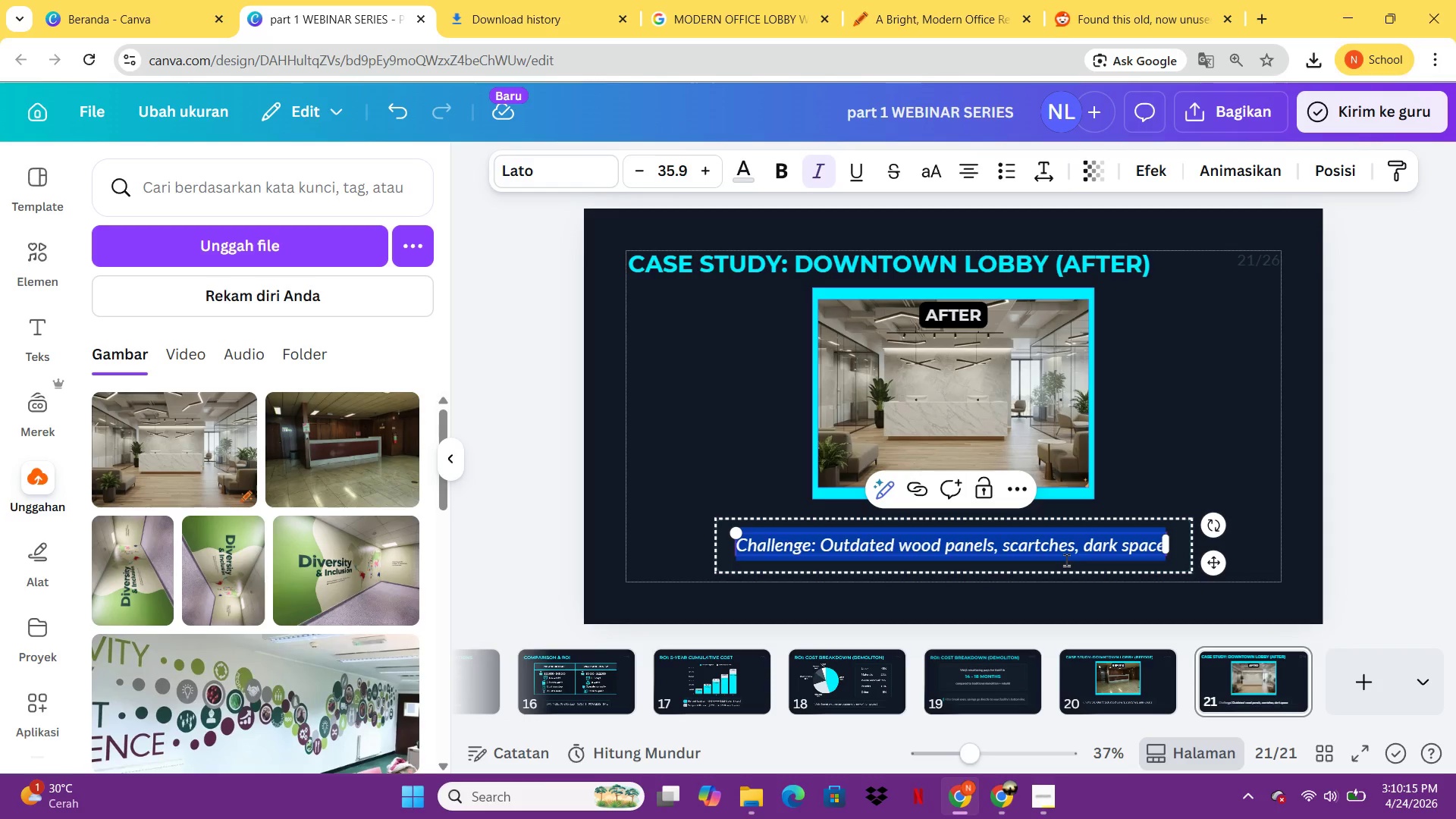 
type(Result )
key(Backspace)
type(: Modern white marble fiin)
key(Backspace)
key(Backspace)
type(nish )
key(Backspace)
type(, birght)
key(Backspace)
key(Backspace)
key(Backspace)
key(Backspace)
key(Backspace)
type(t)
key(Backspace)
type(right, 3 dy)
key(Backspace)
type(ays only)
 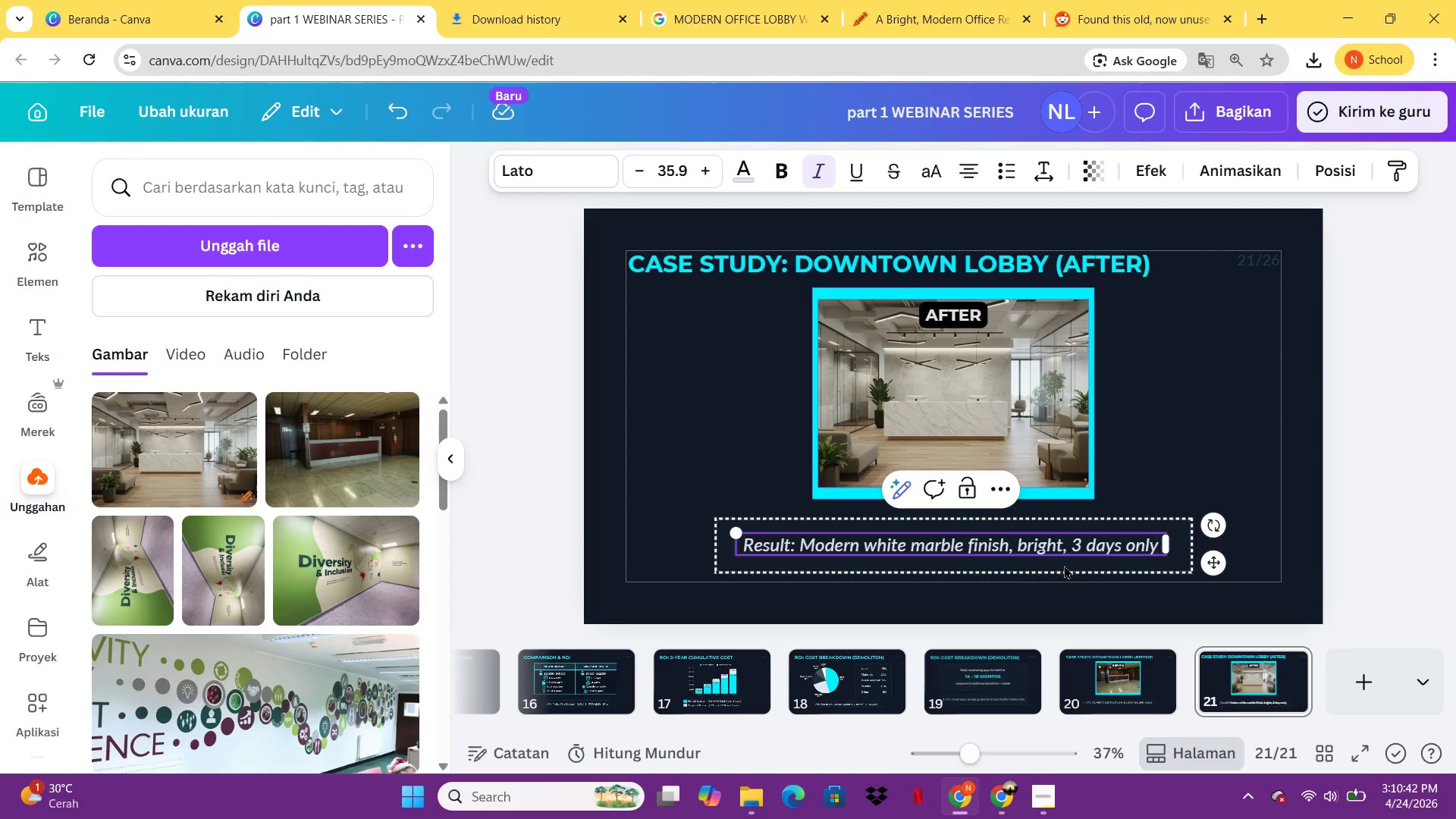 
left_click([1344, 476])
 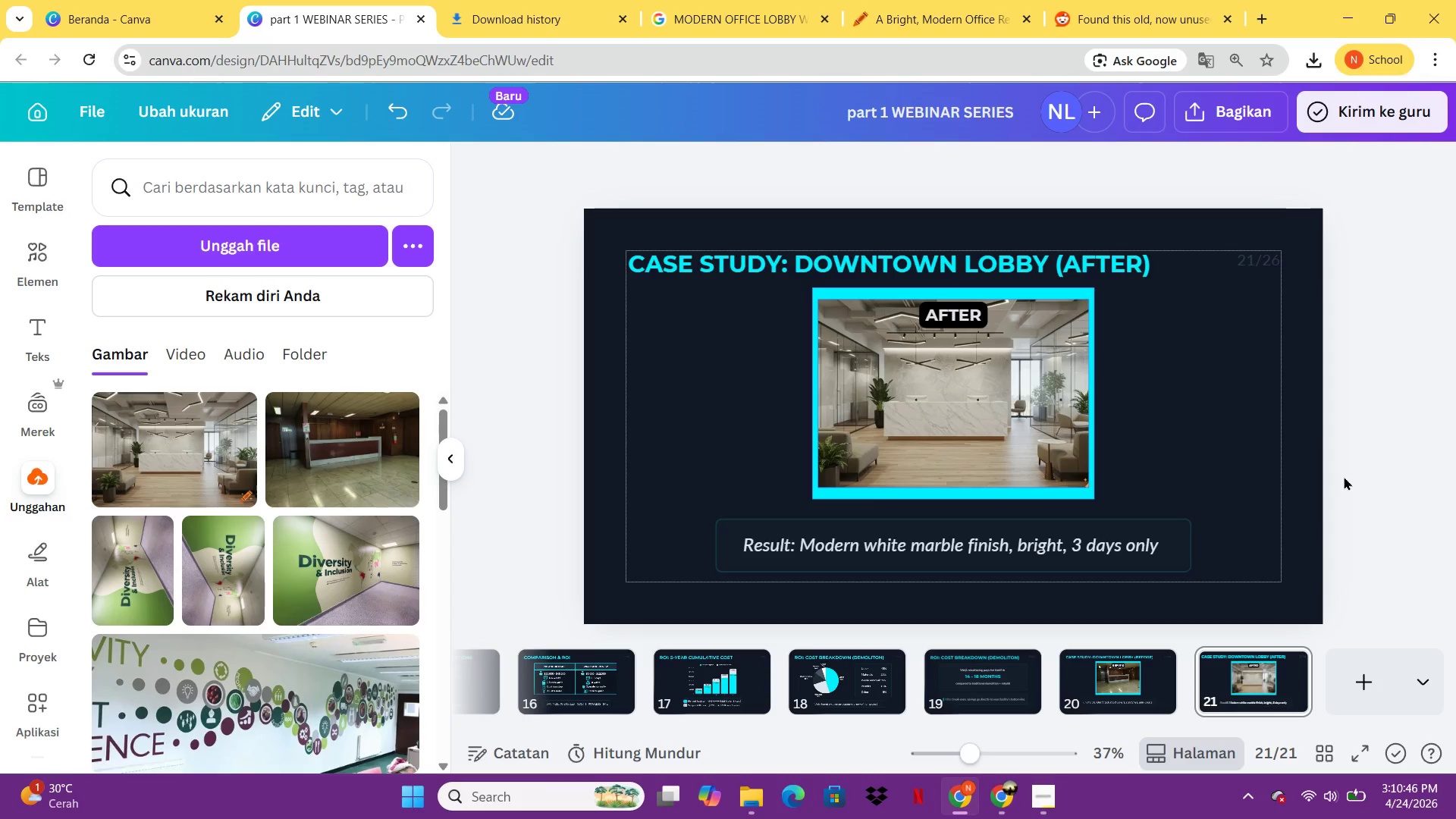 
left_click([1342, 676])
 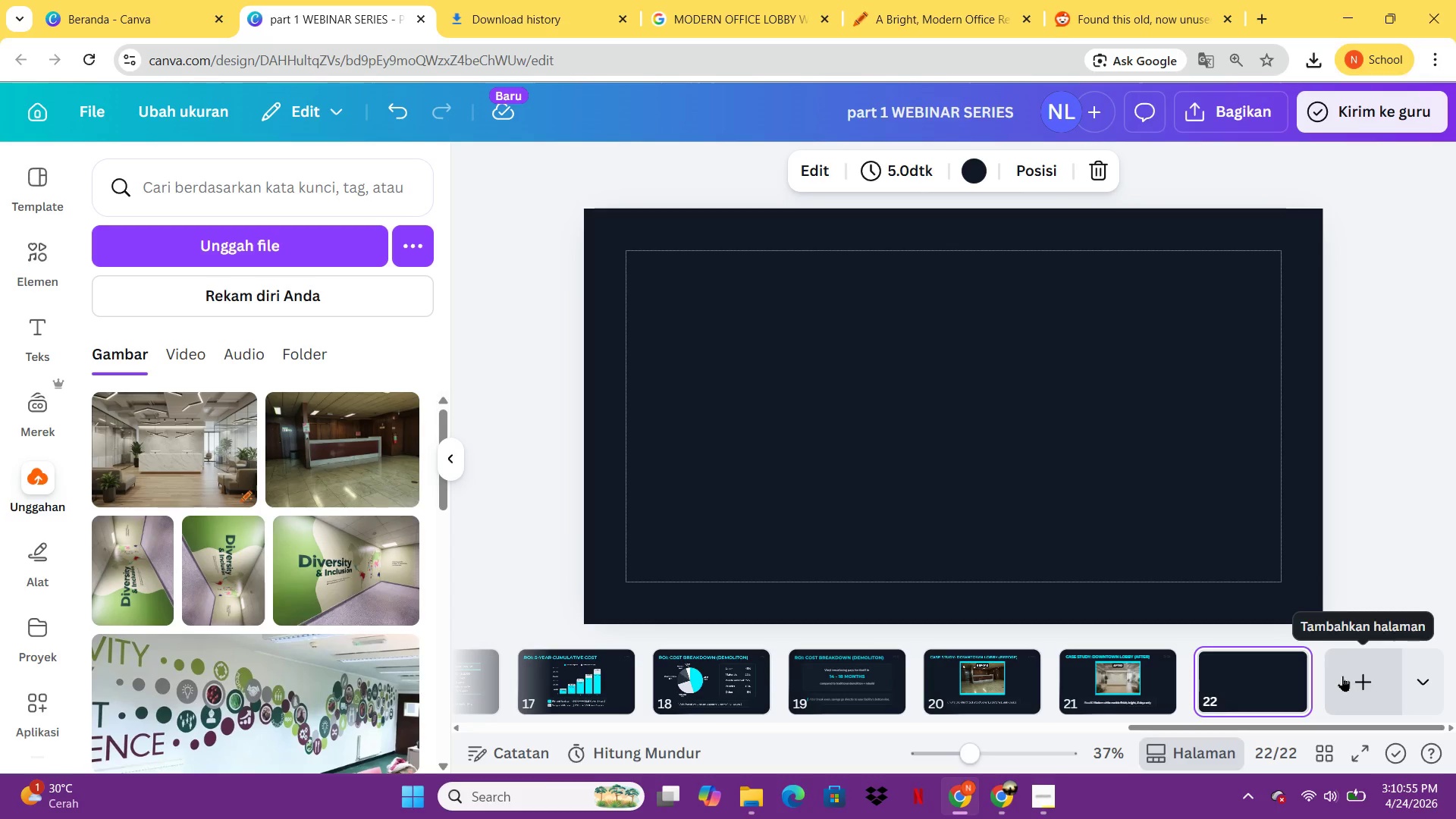 
wait(13.14)
 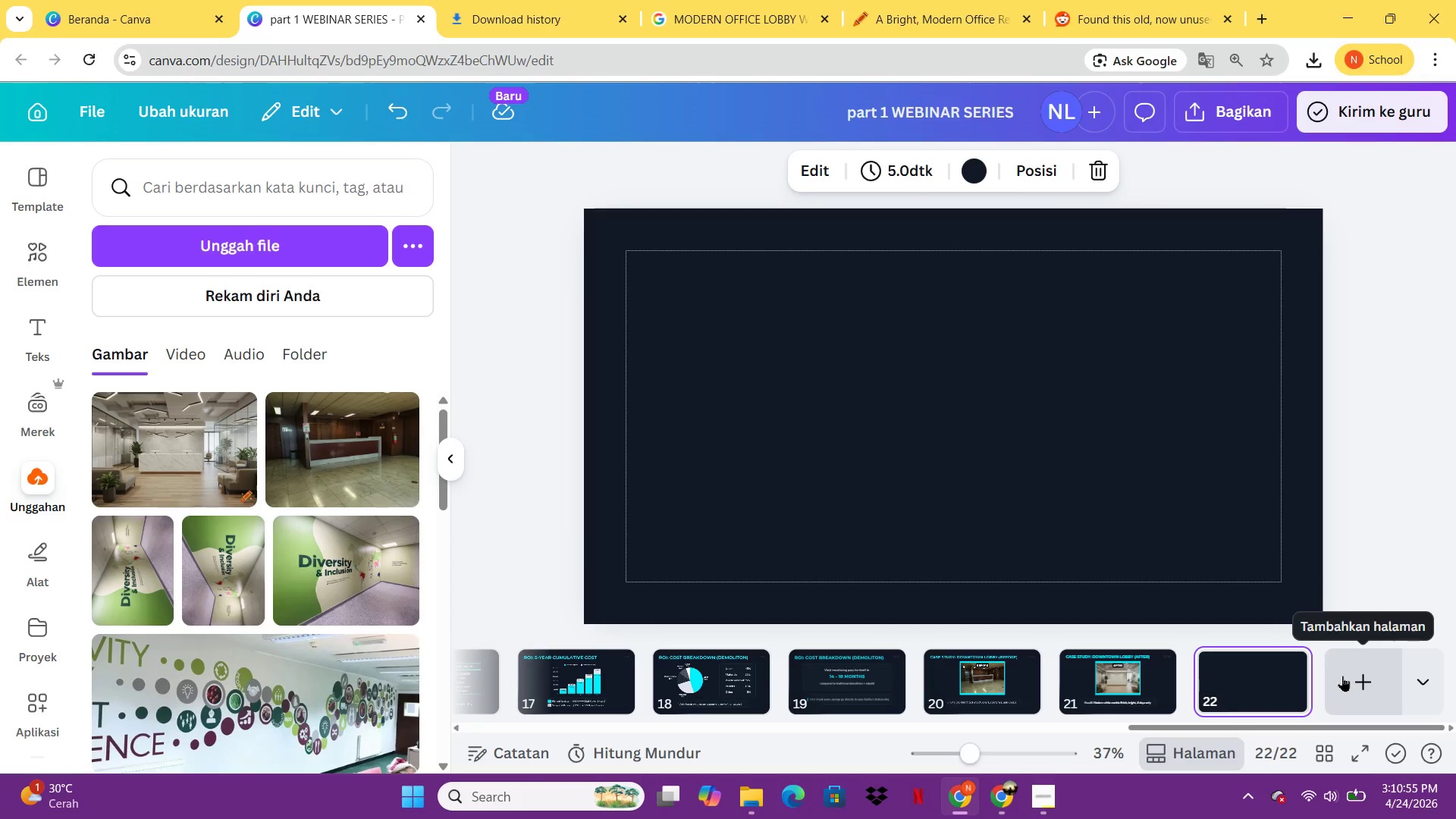 
left_click([1118, 676])
 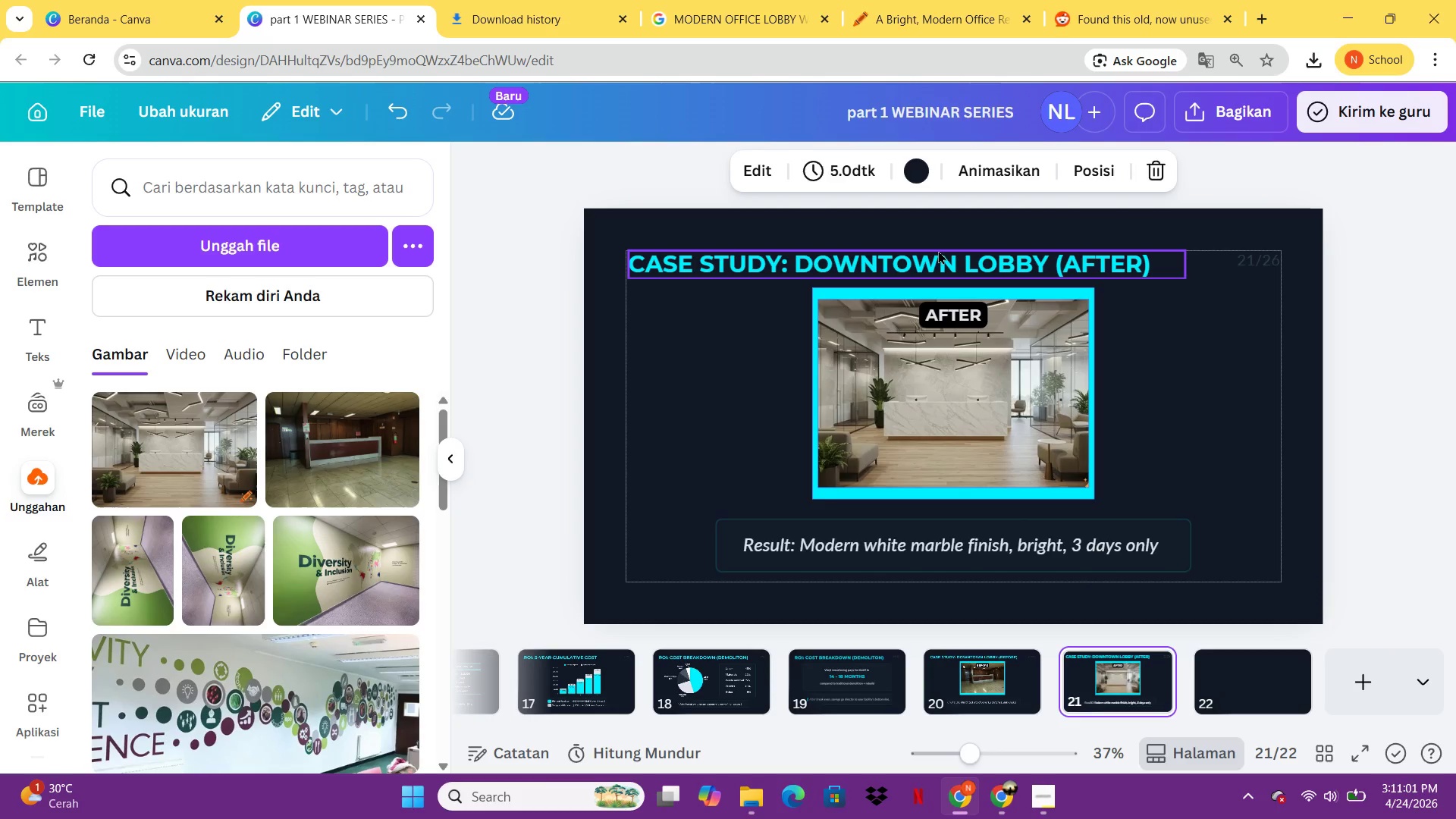 
left_click([937, 253])
 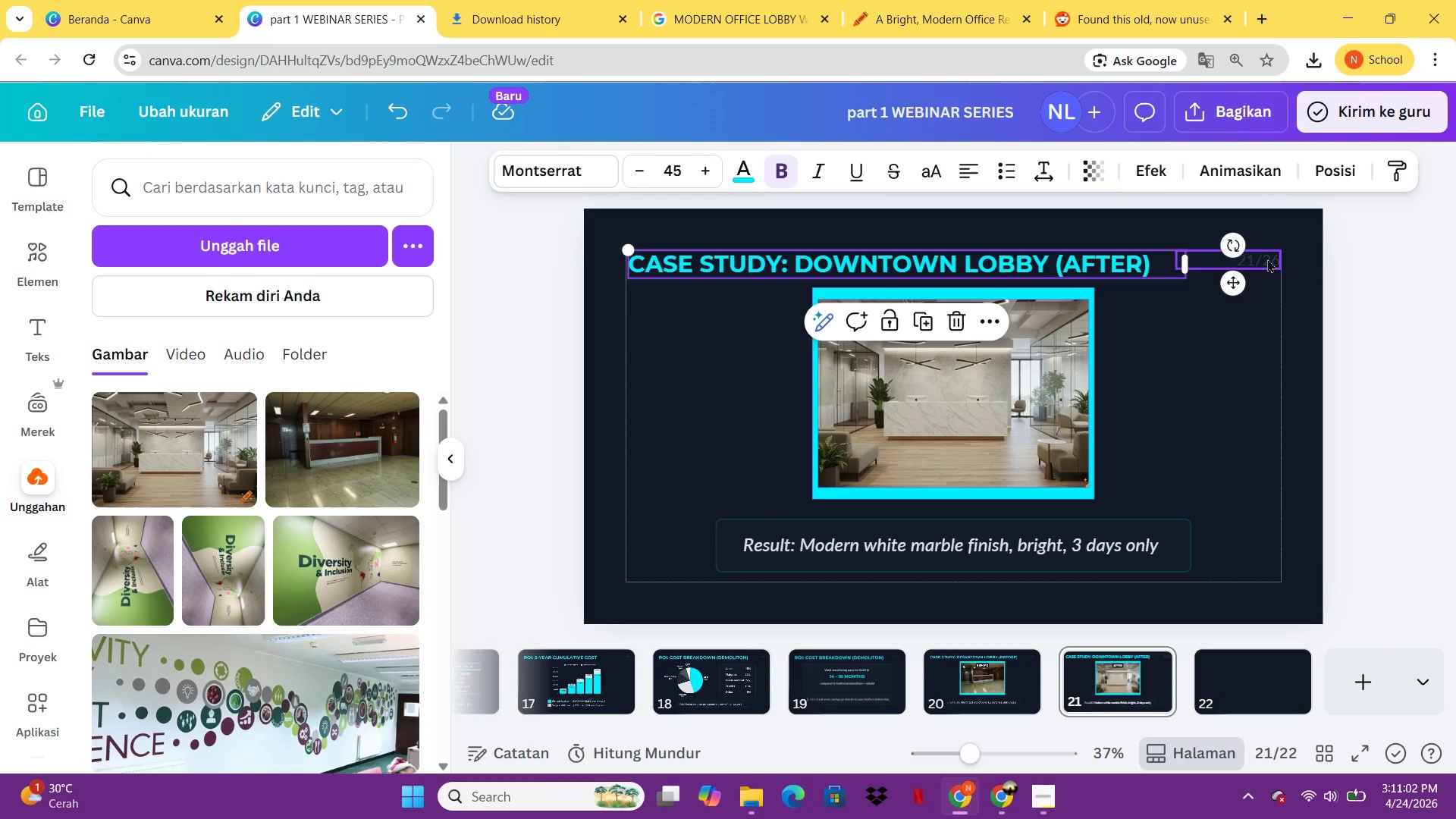 
hold_key(key=ShiftLeft, duration=0.42)
left_click([1266, 259])
 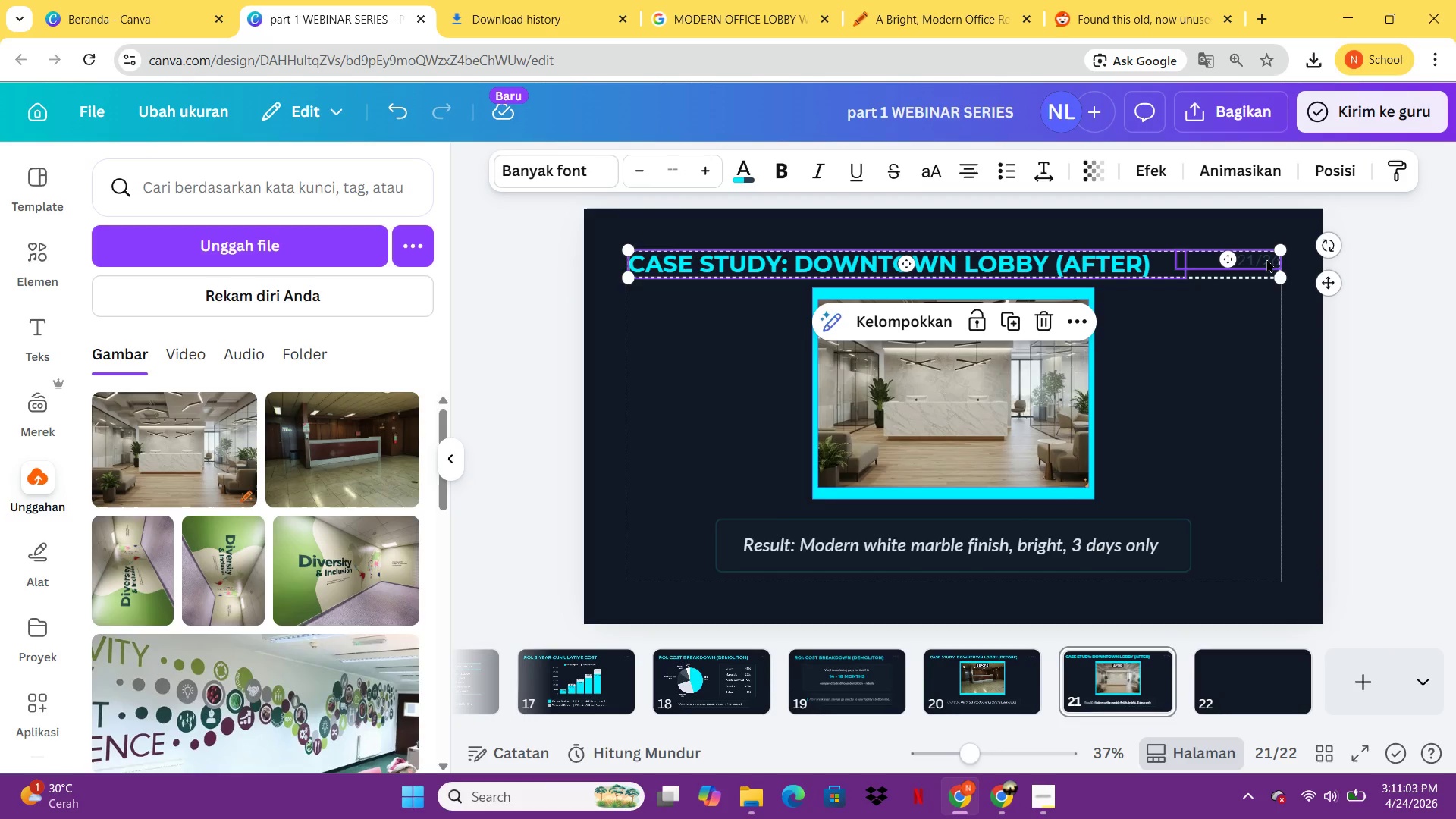 
key(Control+ControlLeft)
 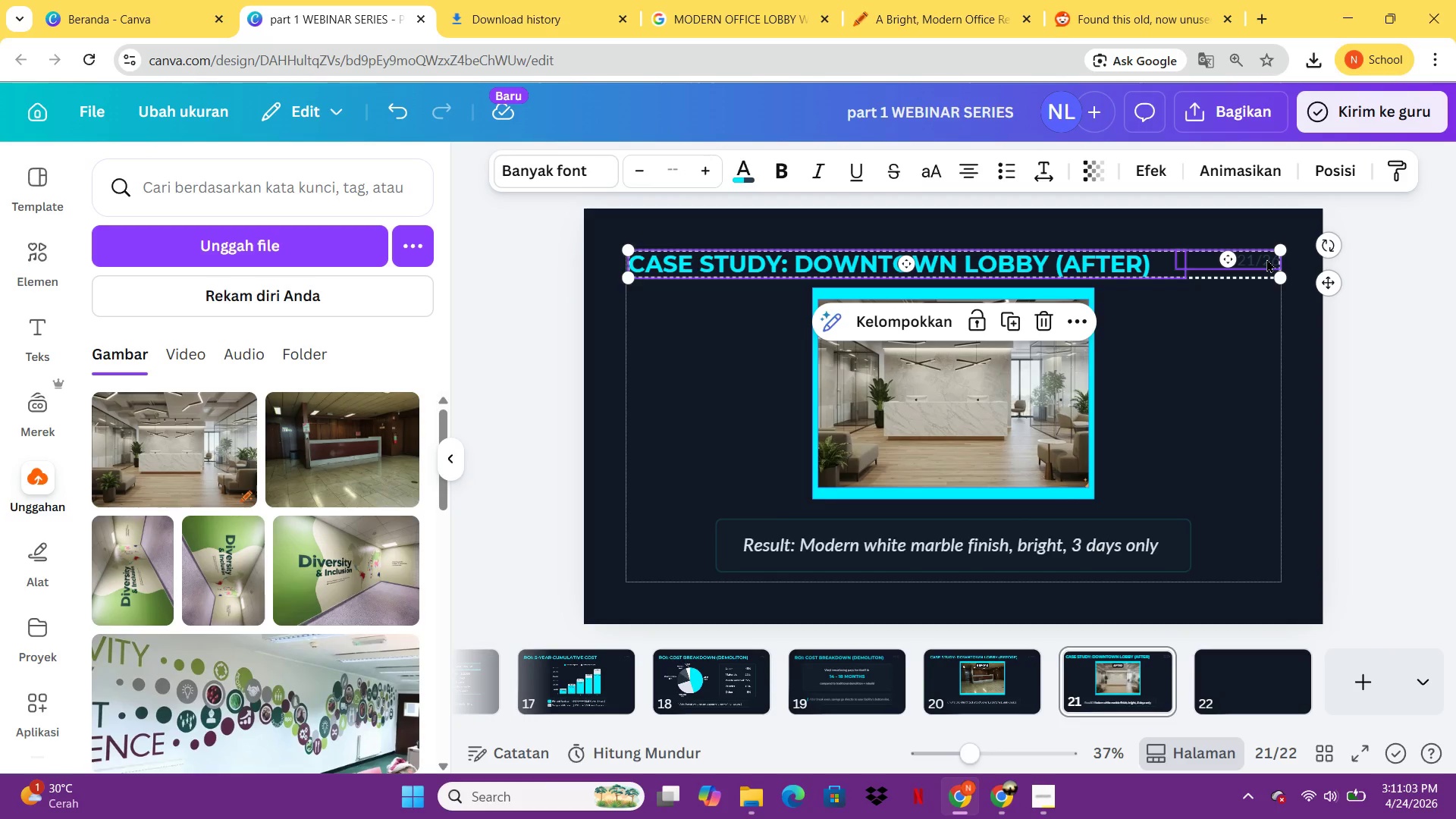 
key(Control+C)
 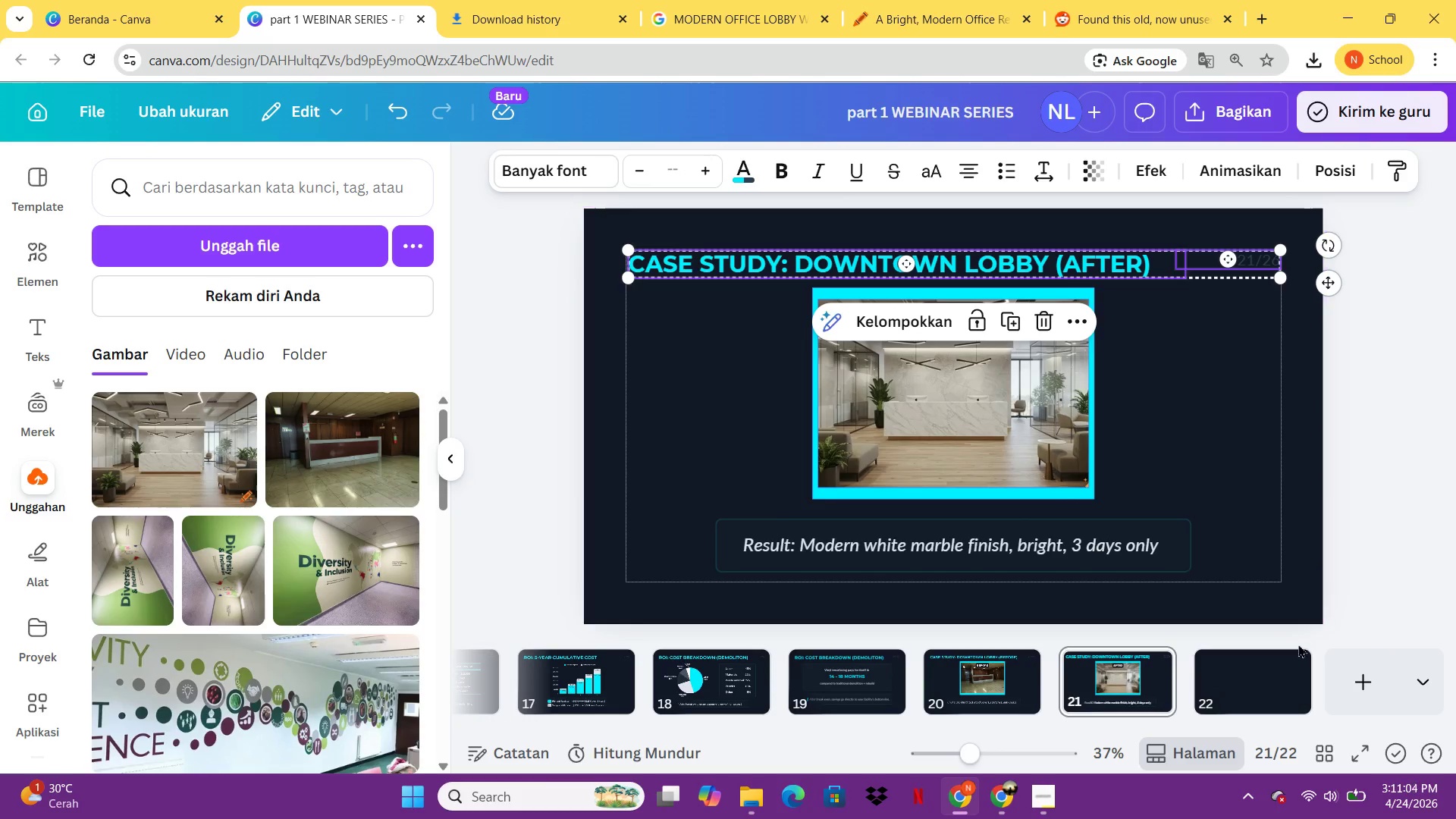 
left_click([1277, 689])
 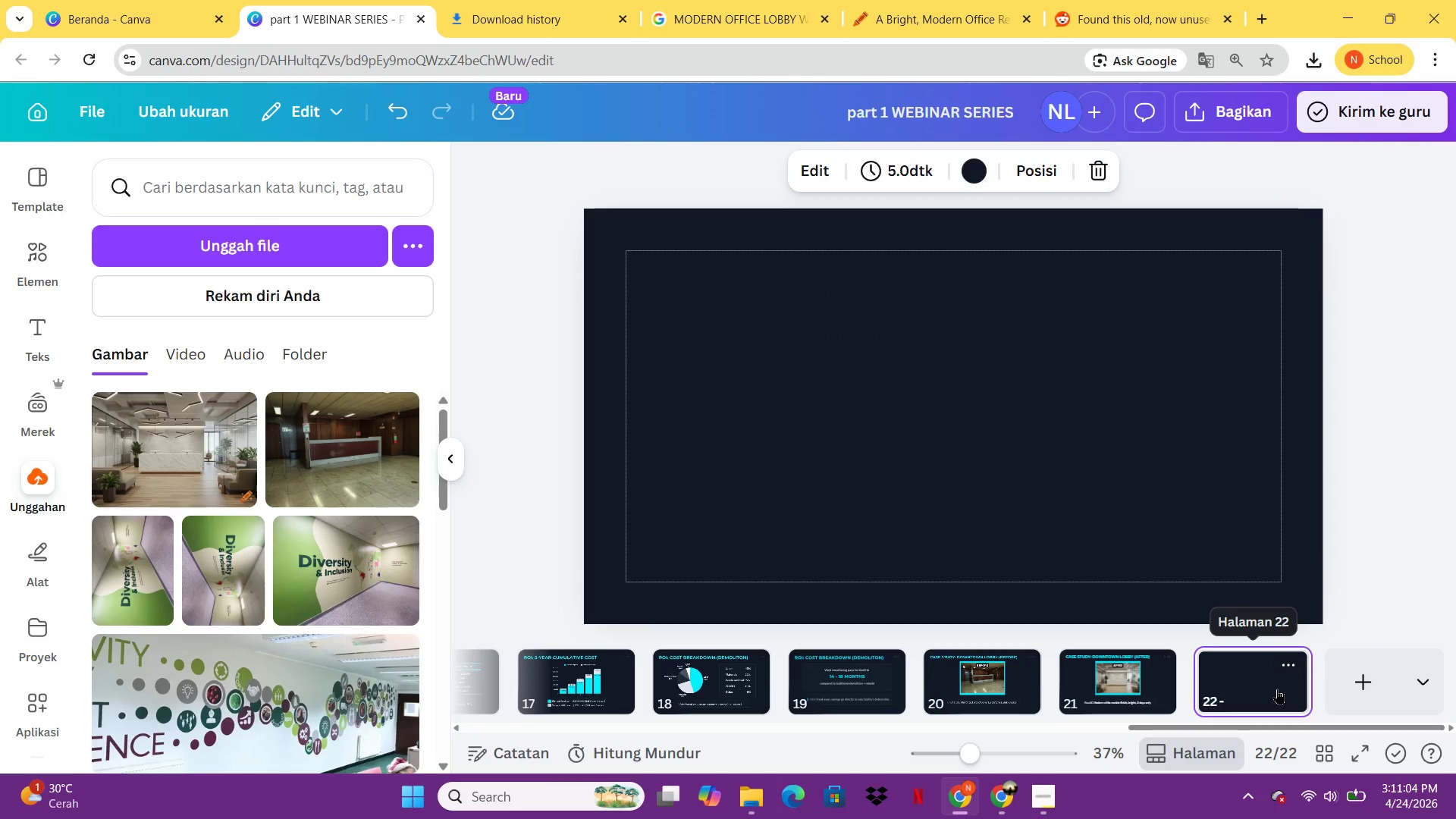 
key(Control+ControlLeft)
 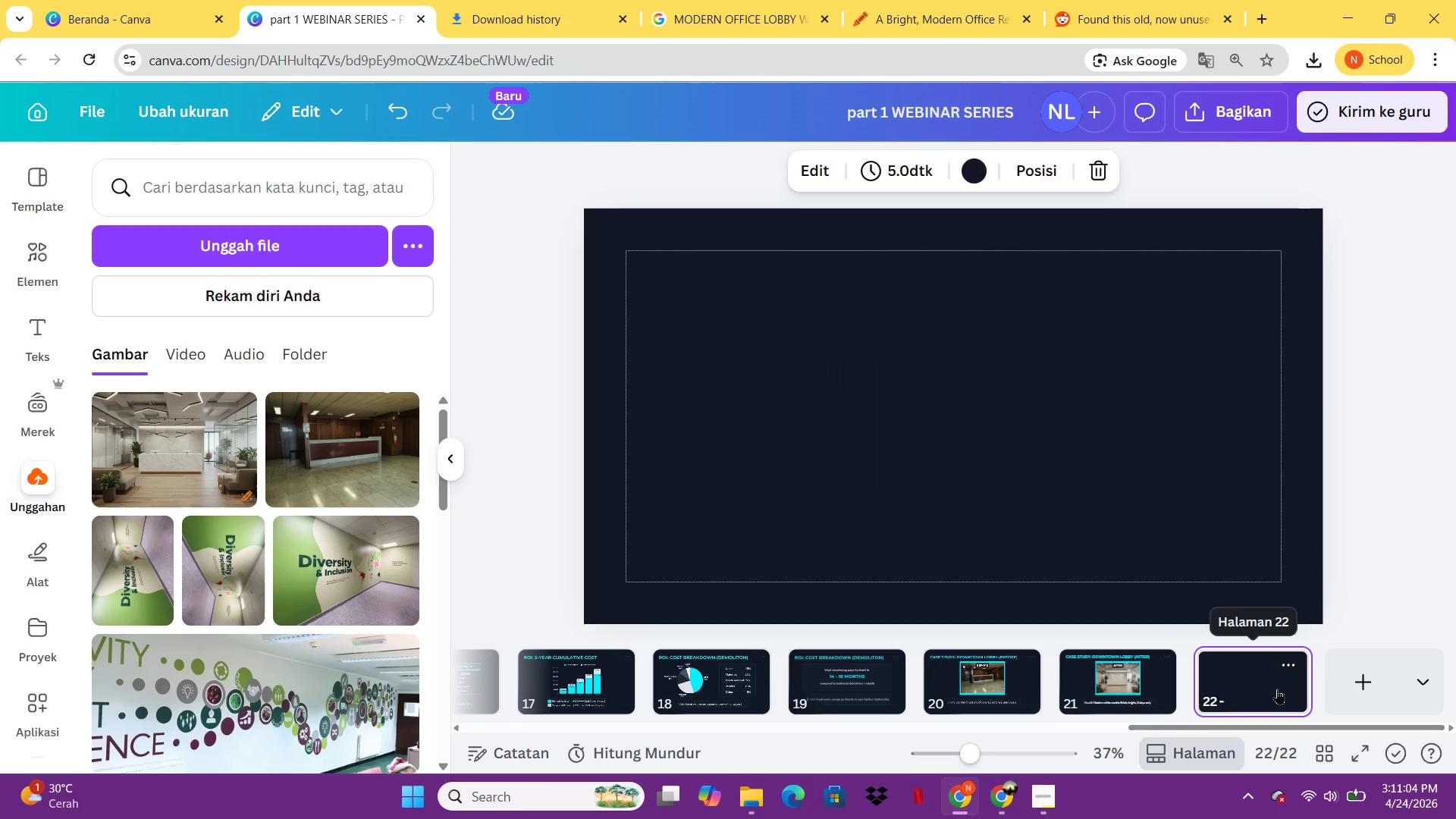 
key(Control+V)
 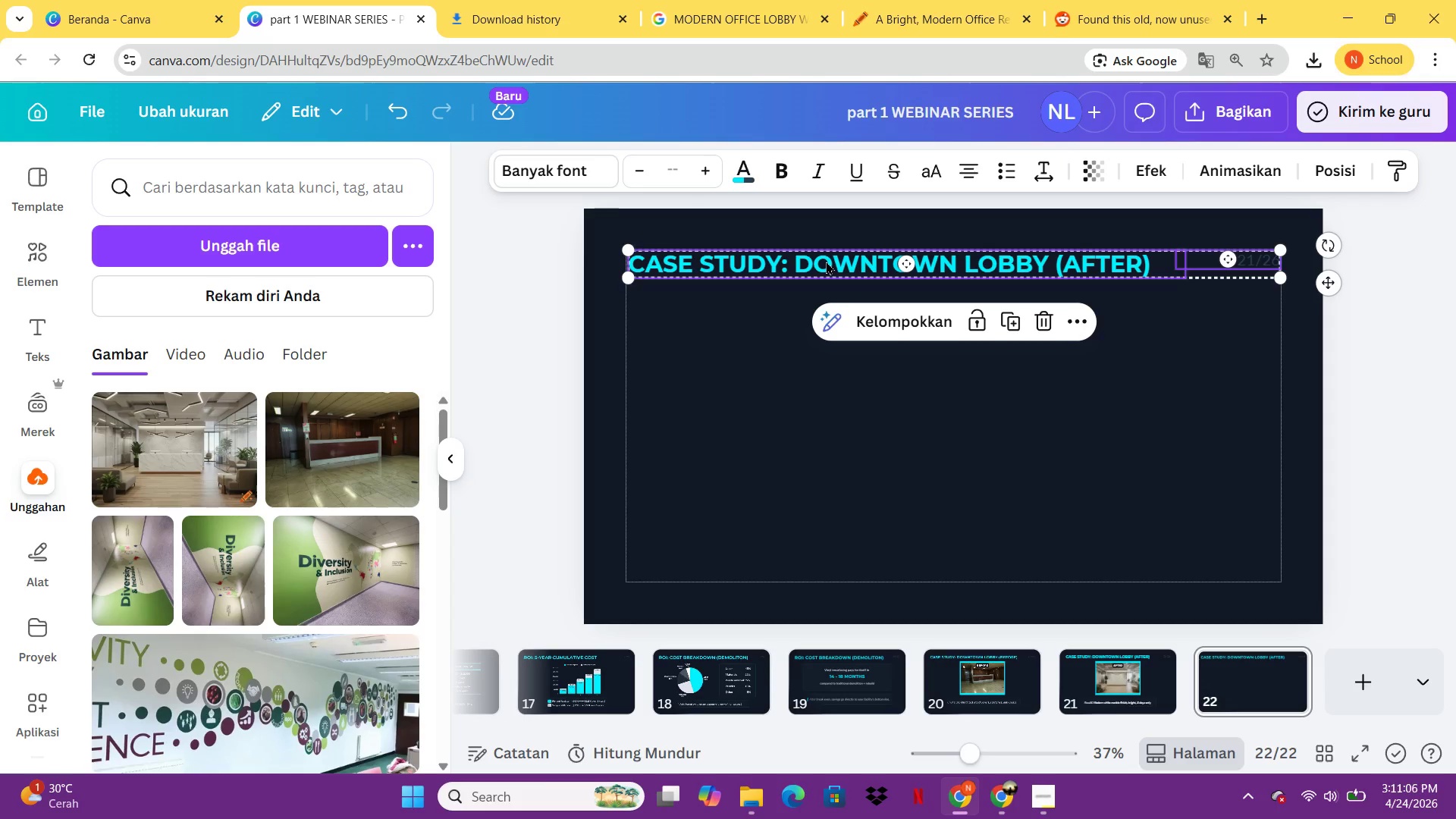 
double_click([826, 261])
 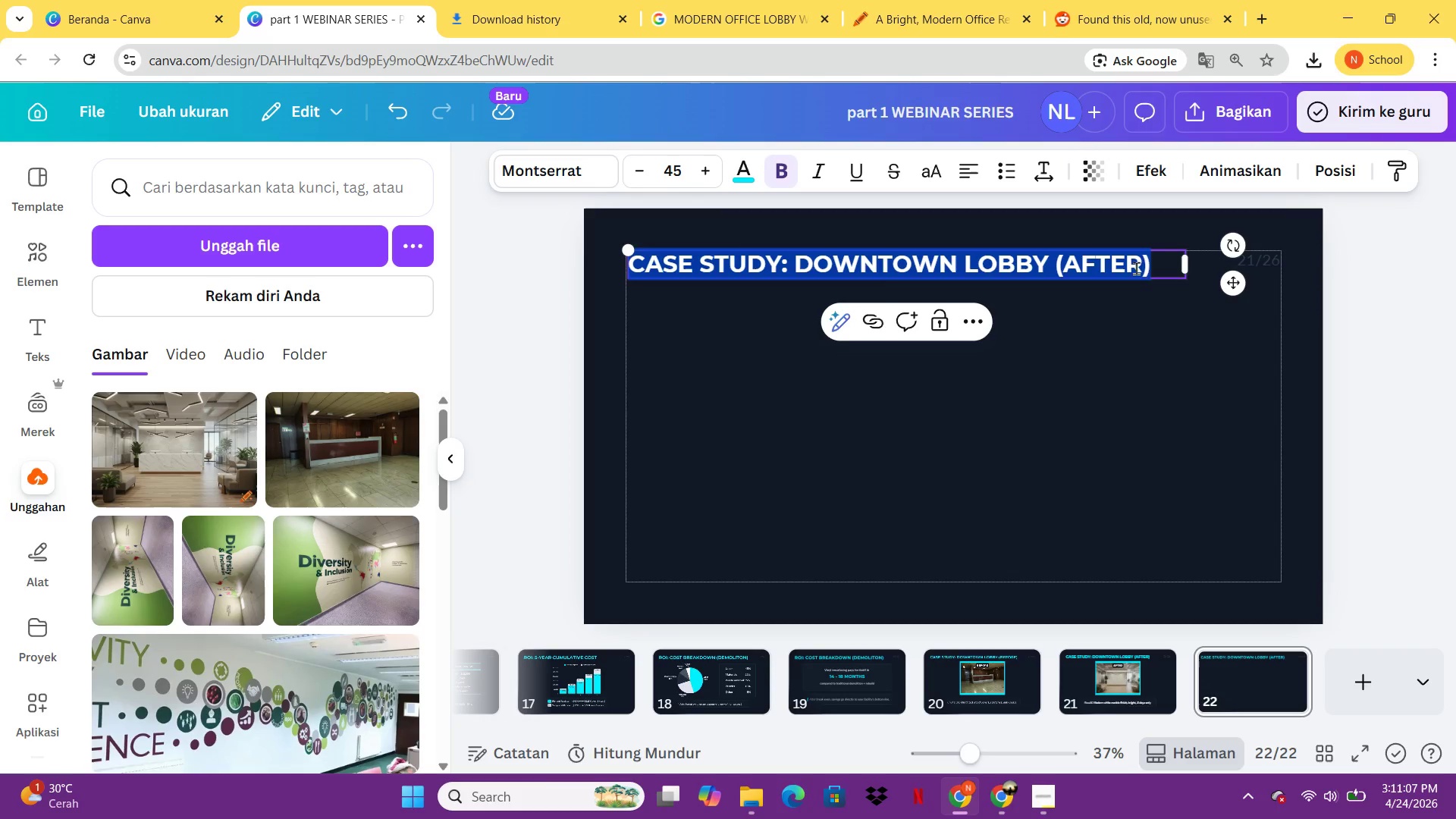 
left_click([1148, 263])
 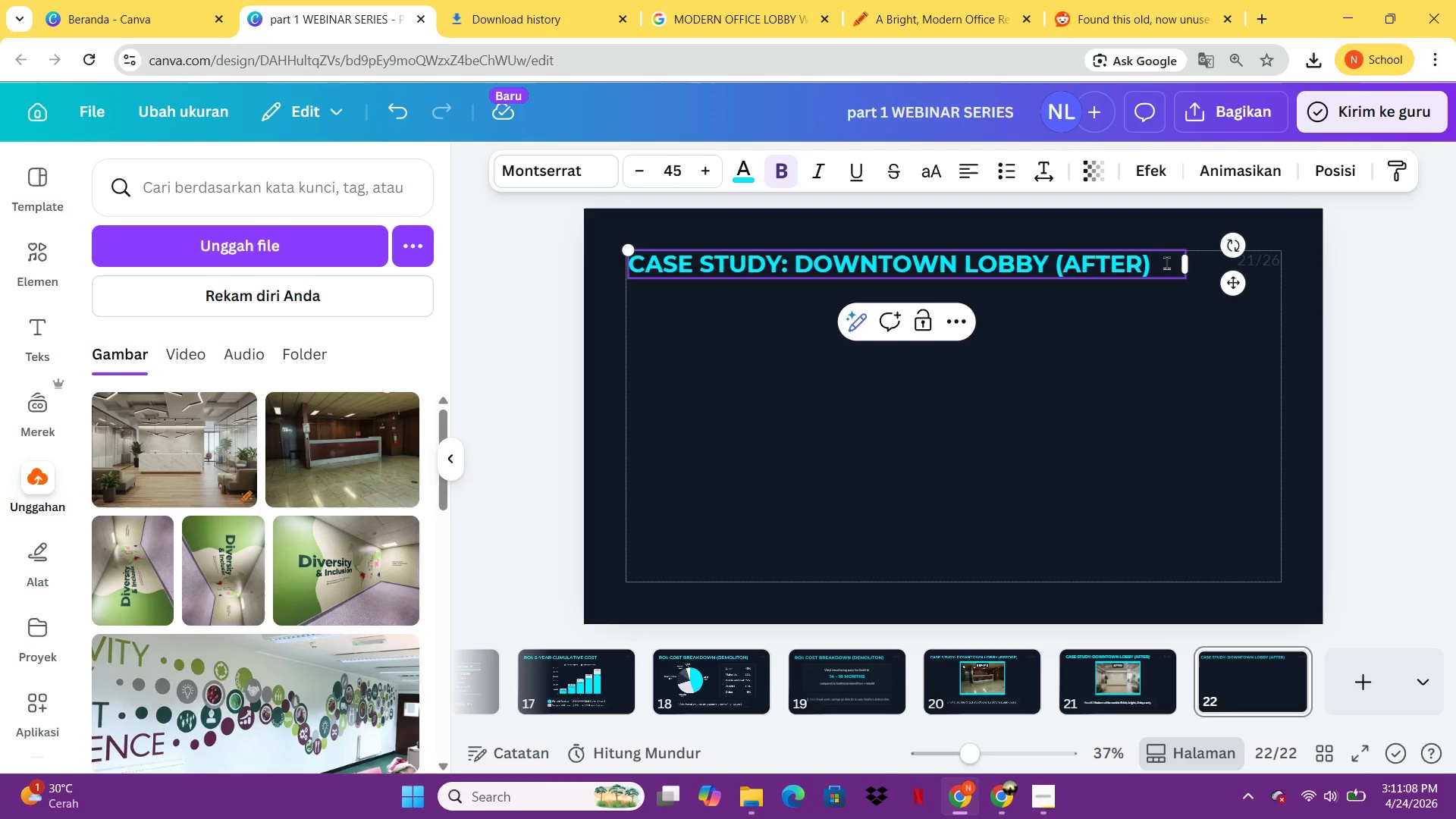 
left_click_drag(start_coordinate=[1166, 262], to_coordinate=[795, 262])
 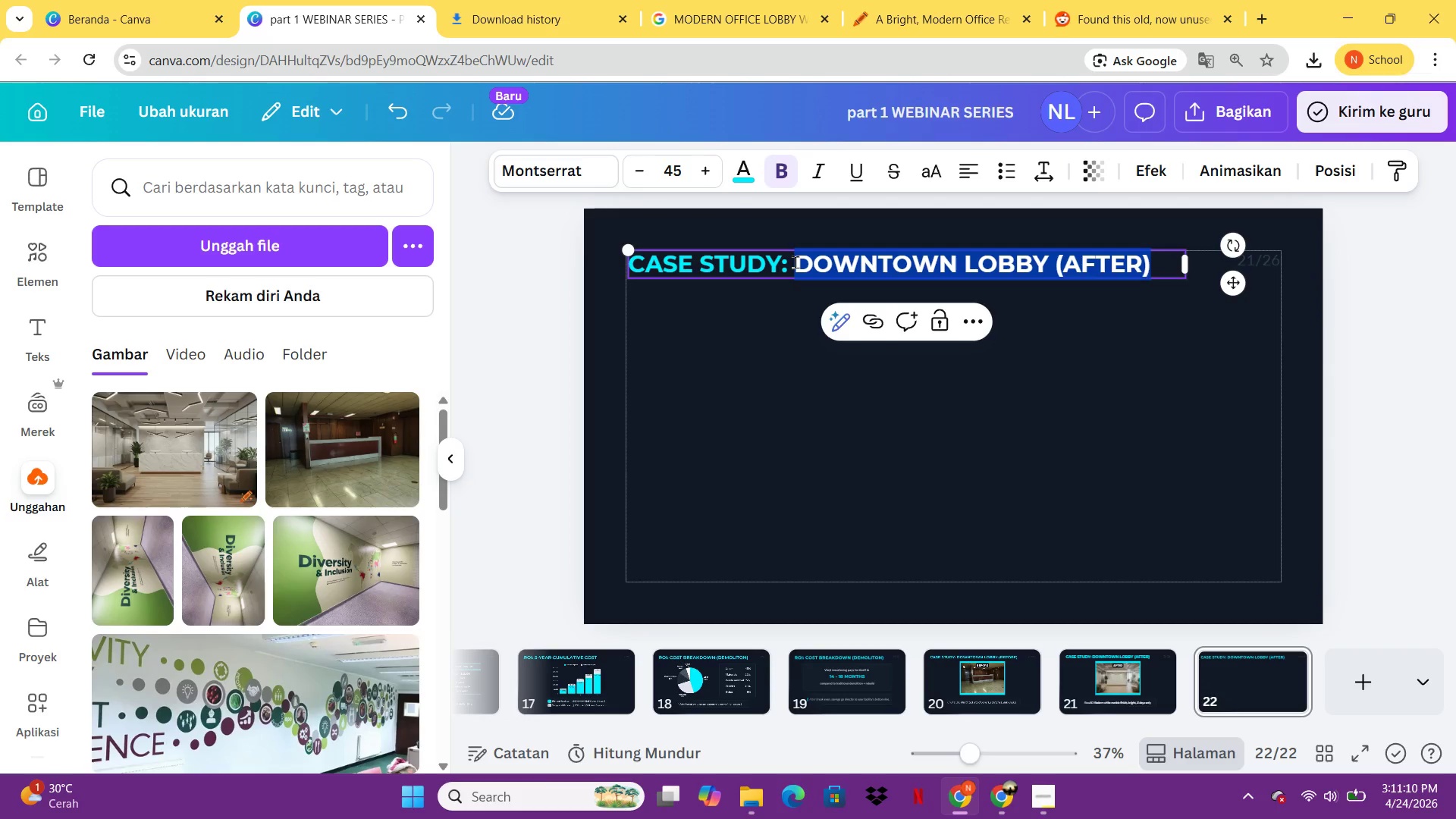 
key(Control+CapsLock)
 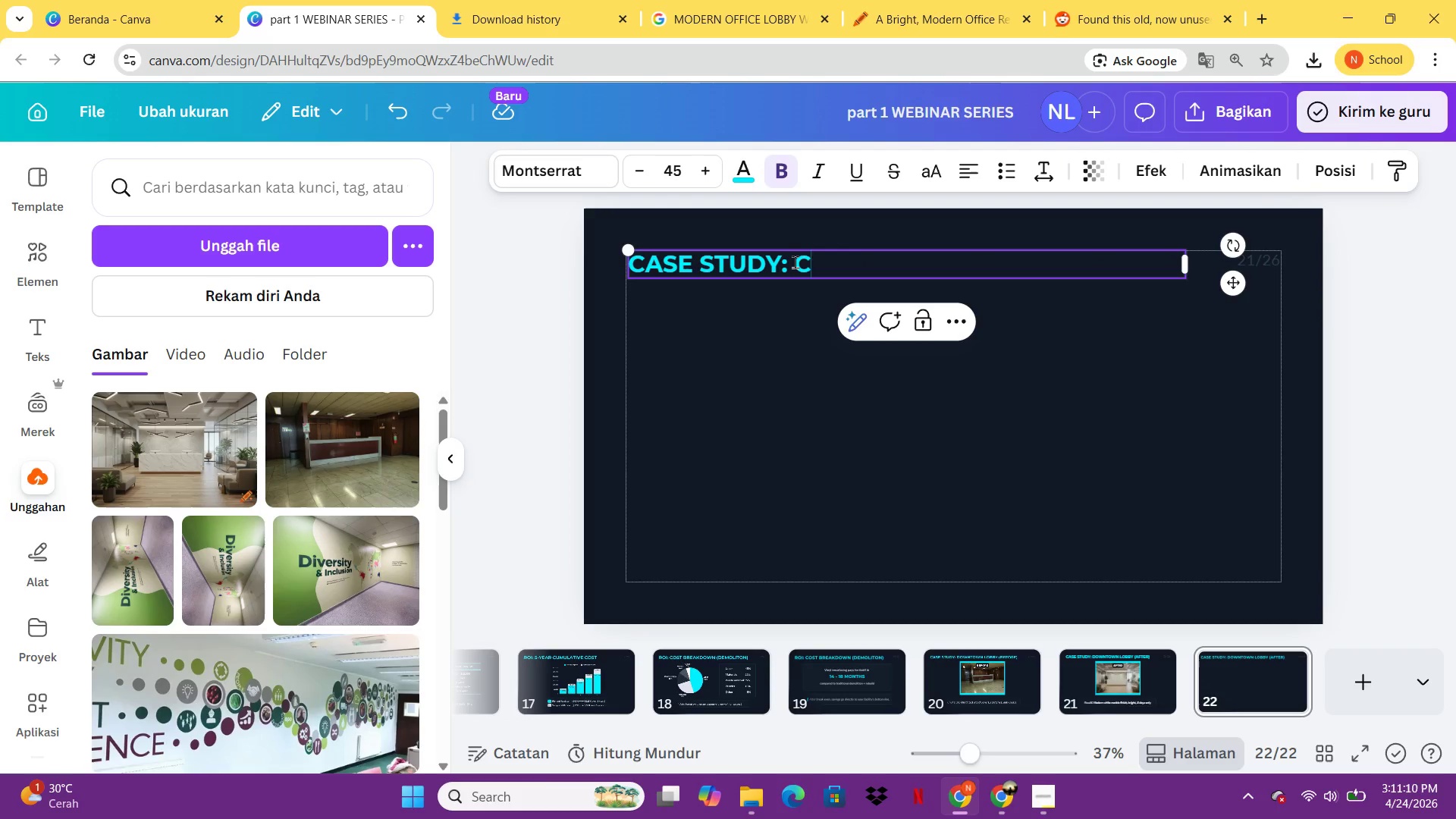 
key(Control+C)
 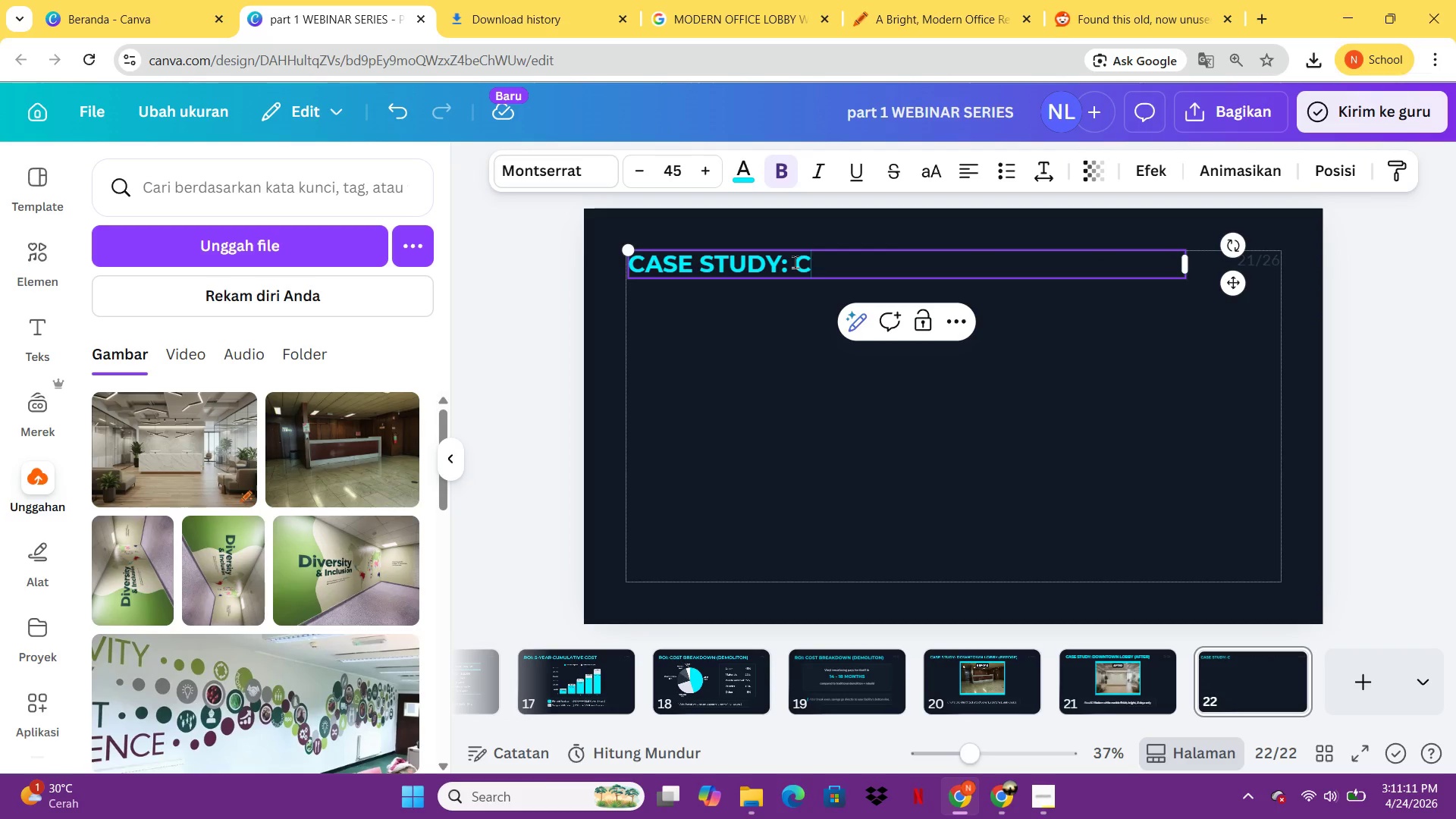 
type(ORPORATE TOWER (ELEC)
key(Backspace)
type(VATIR)
key(Backspace)
key(Backspace)
type(OR))
 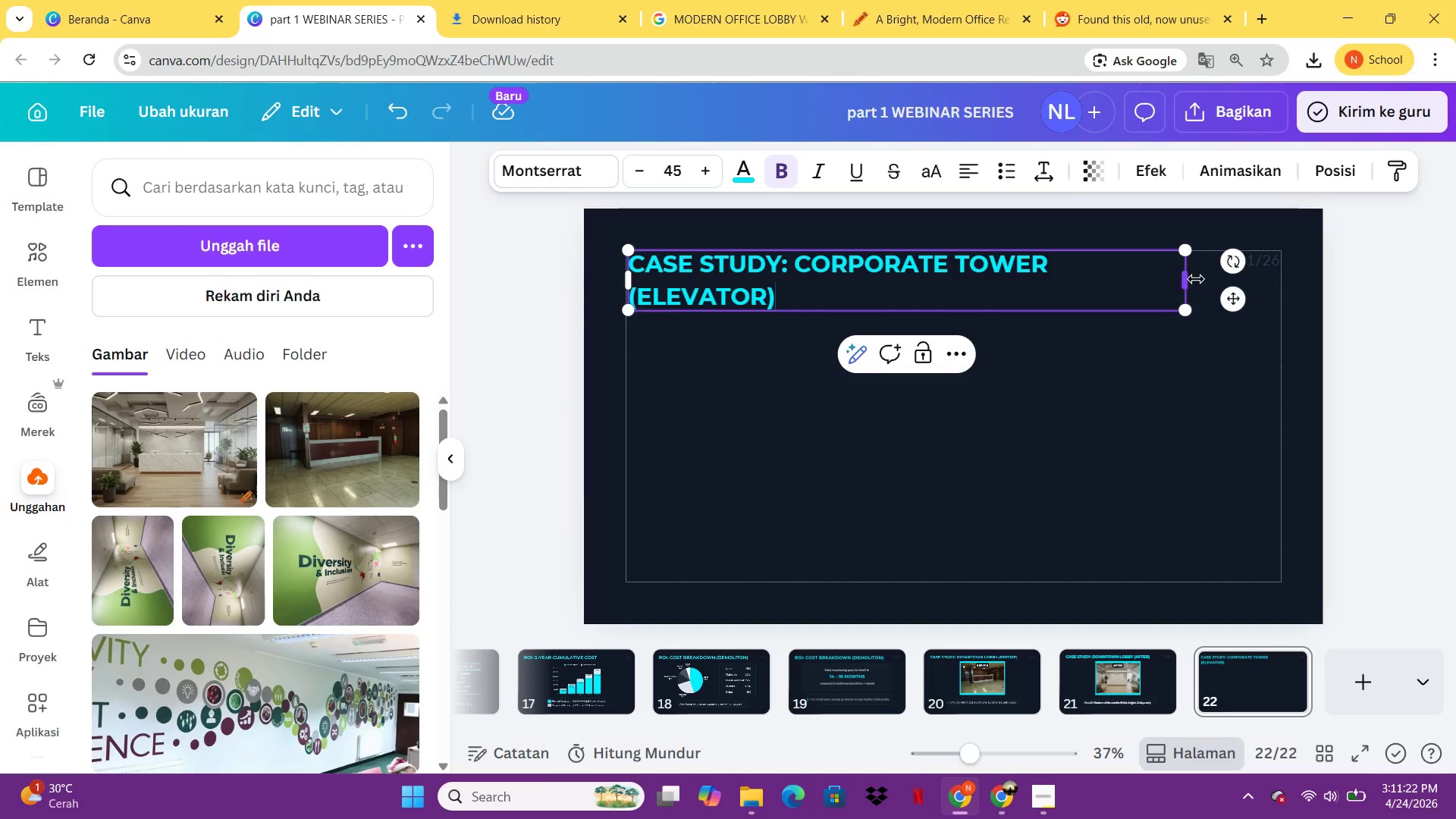 
left_click_drag(start_coordinate=[1193, 281], to_coordinate=[1266, 272])
 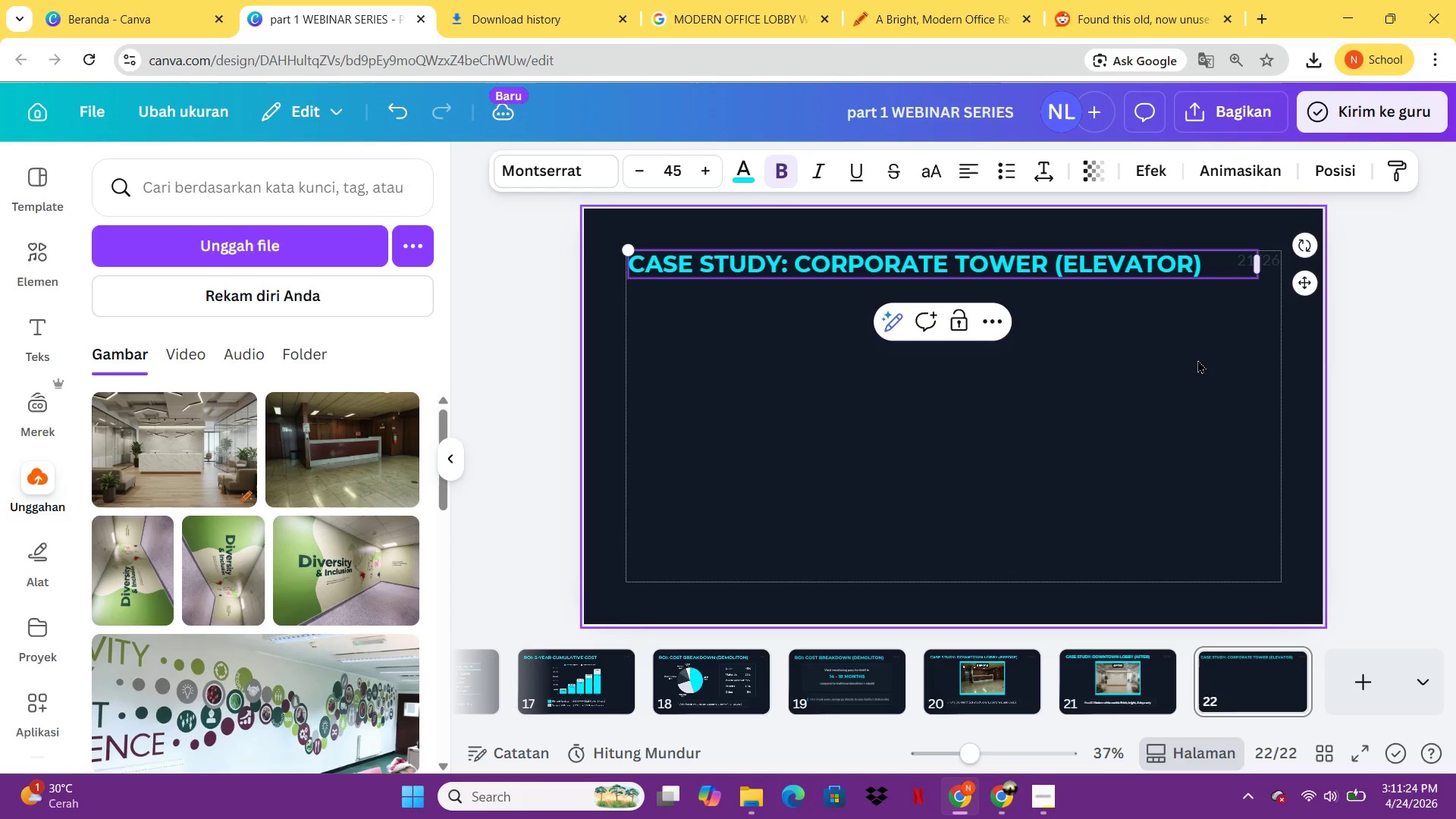 
left_click([1197, 359])
 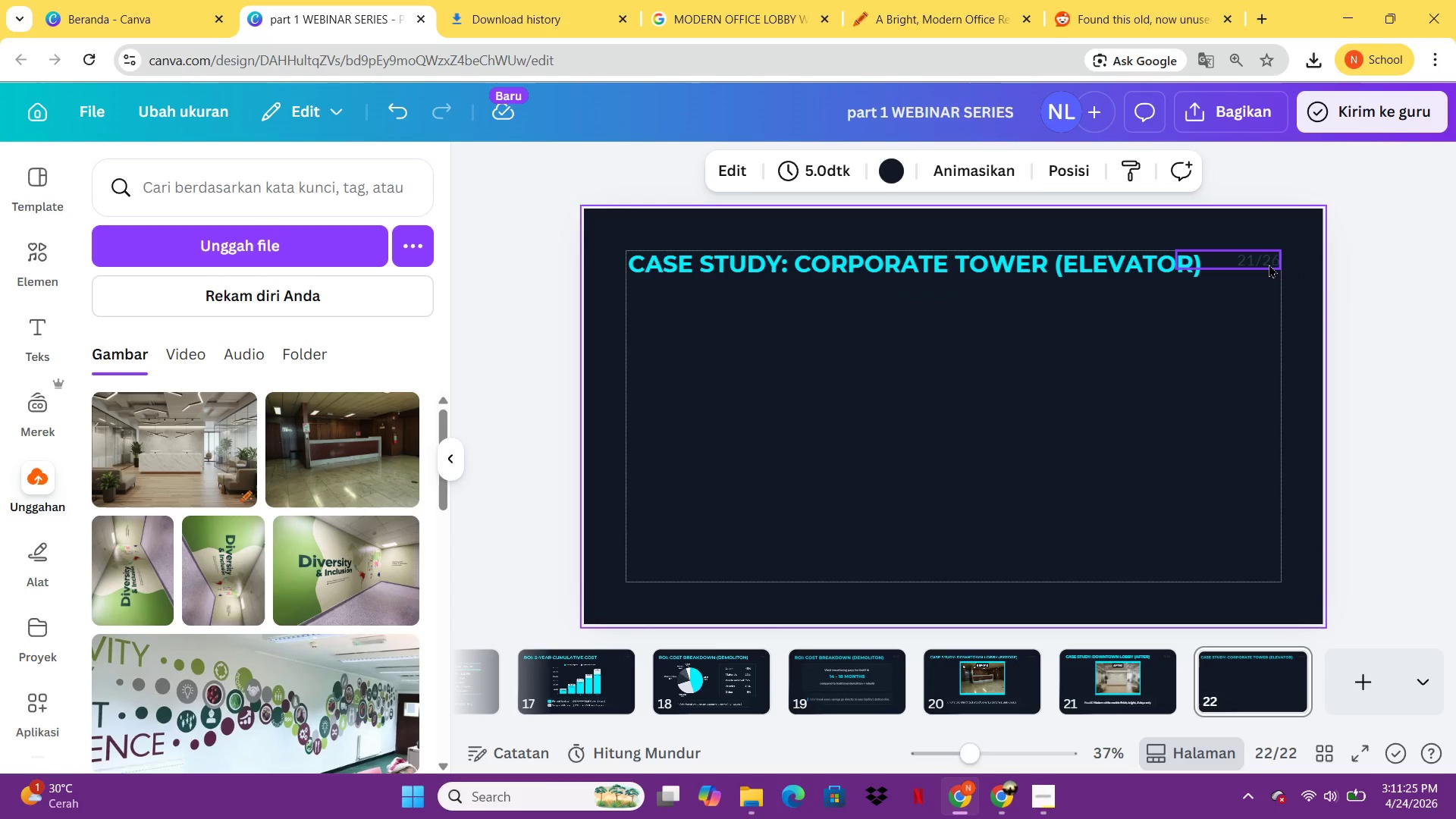 
double_click([1264, 265])
 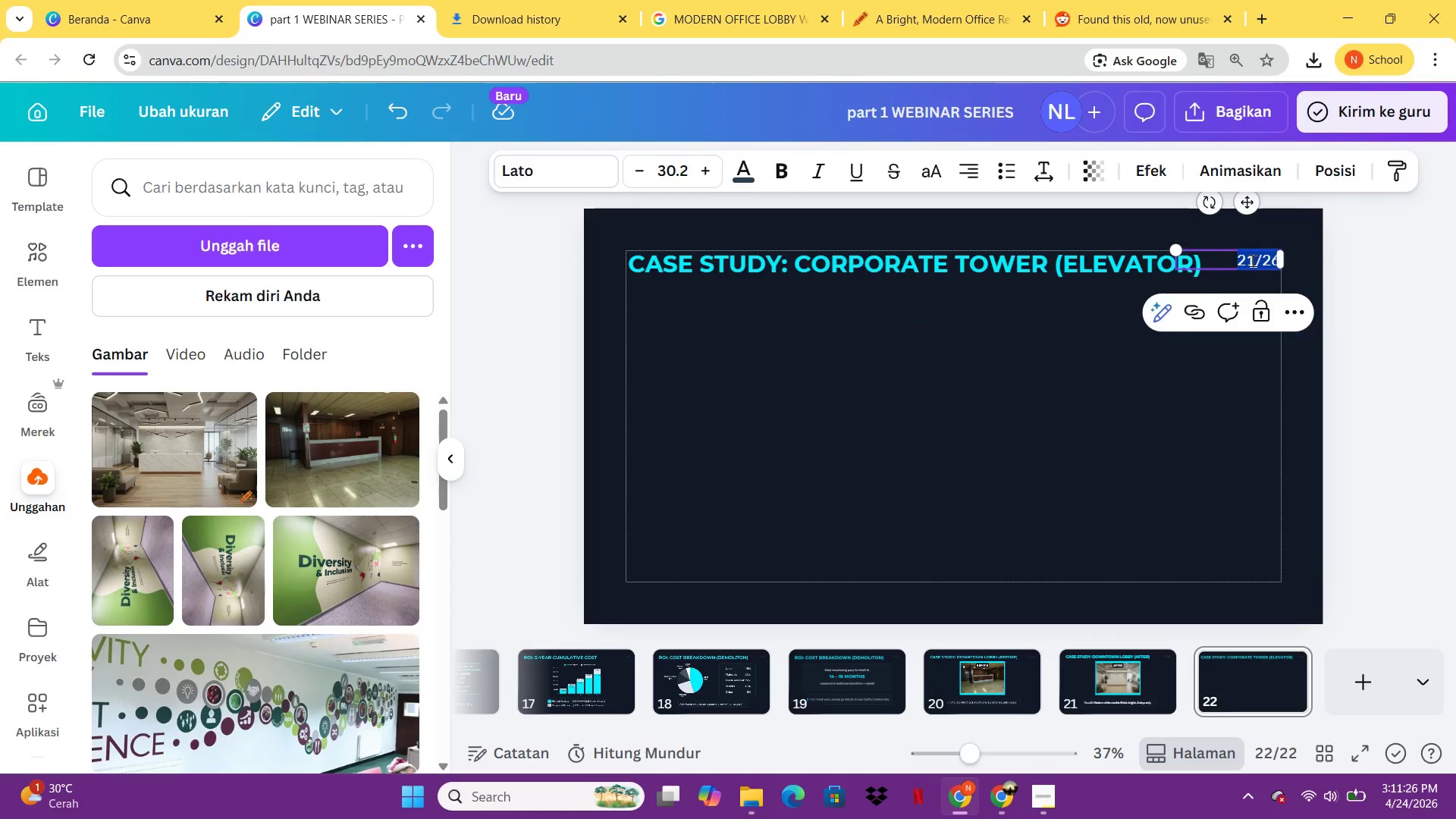 
left_click([1253, 260])
 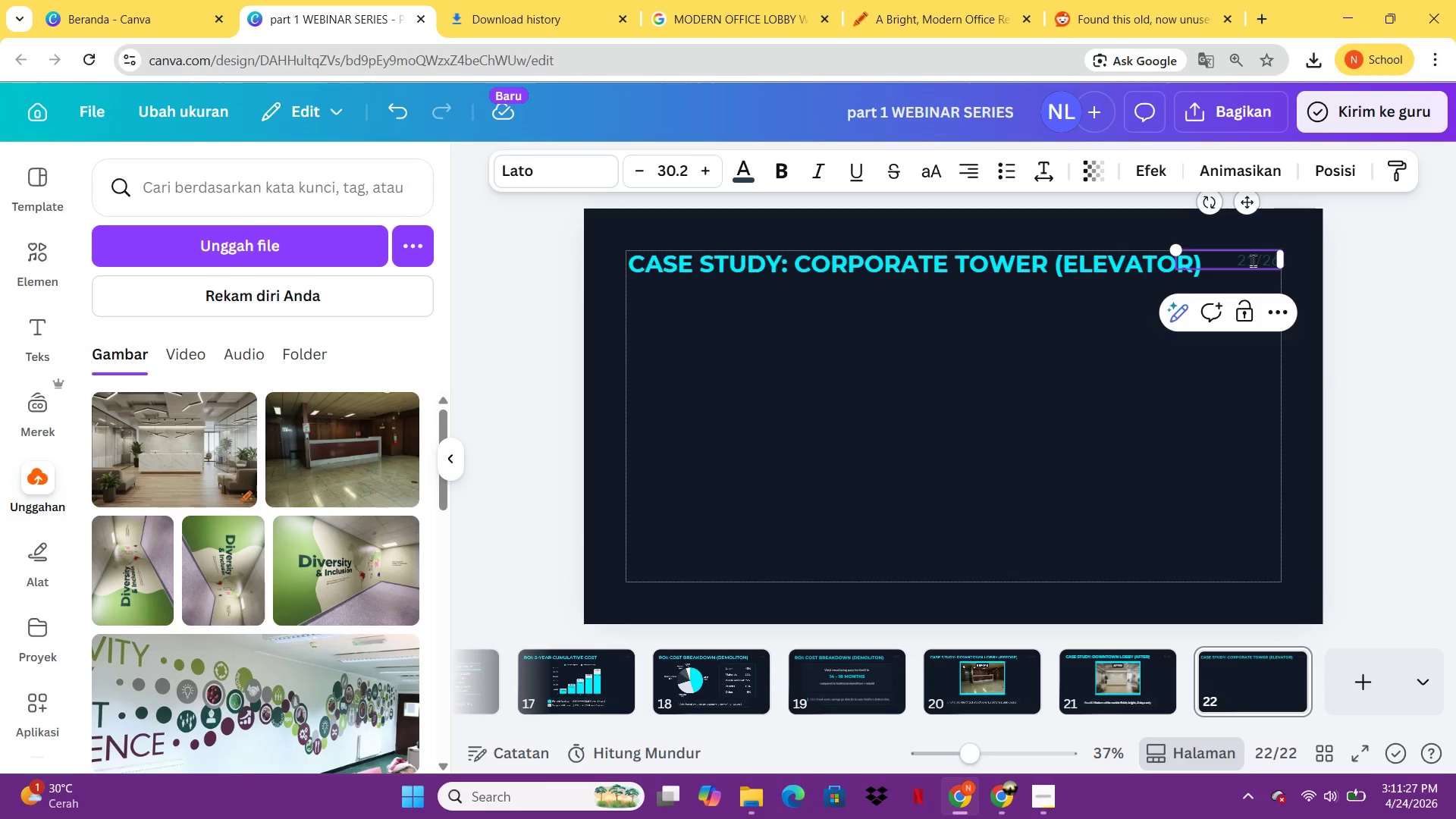 
key(Backspace)
 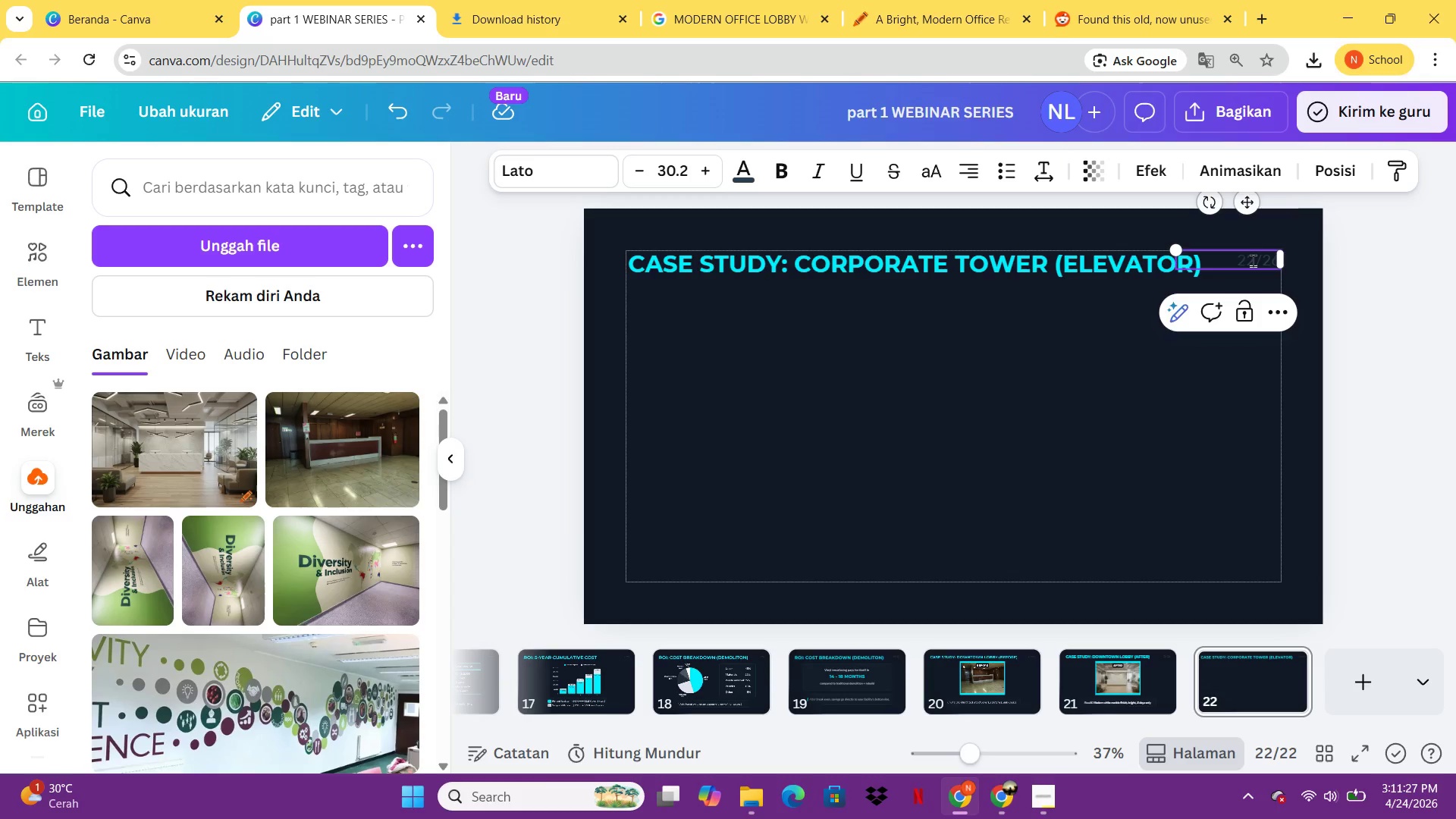 
key(2)
 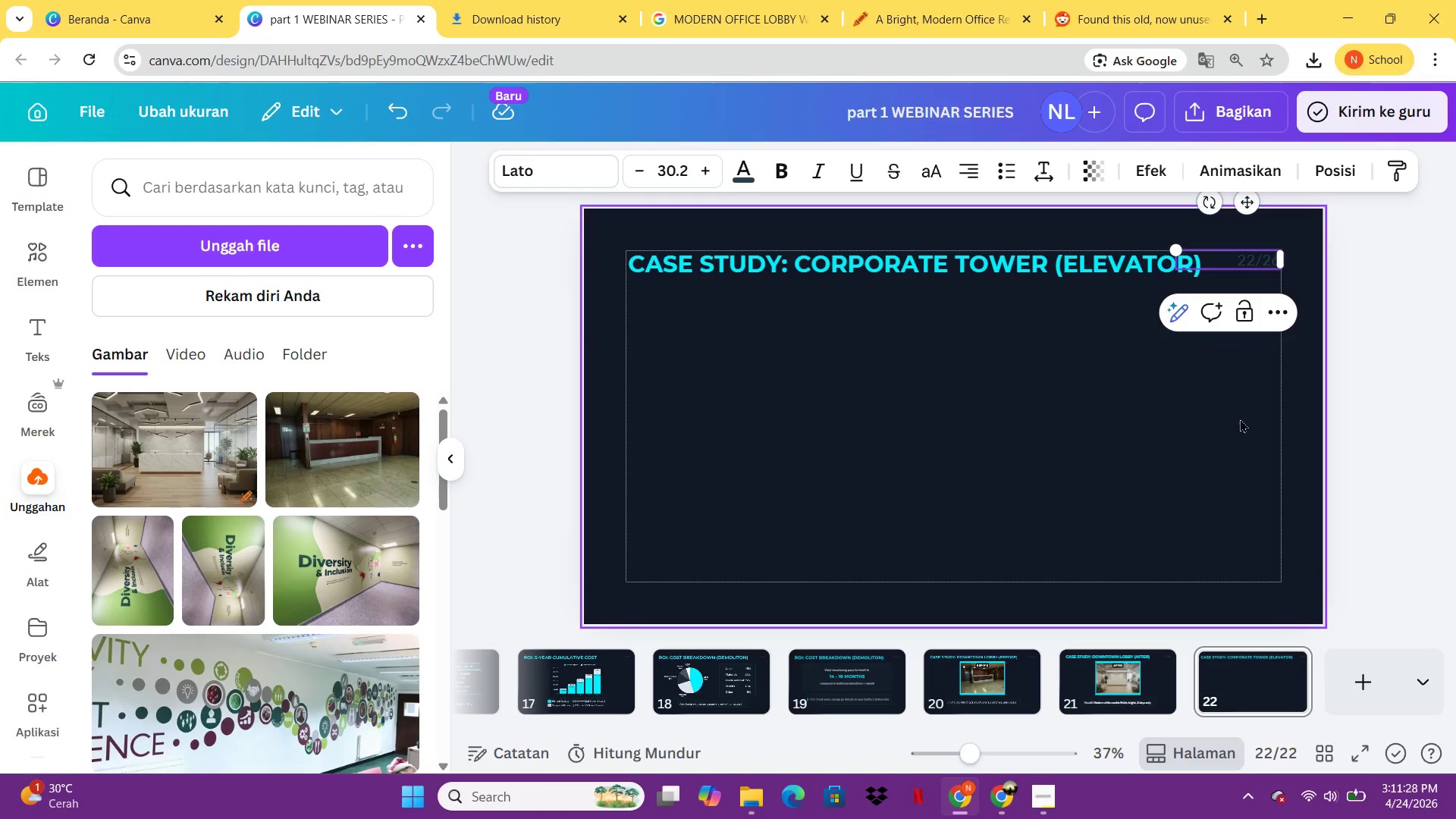 
left_click([1241, 420])
 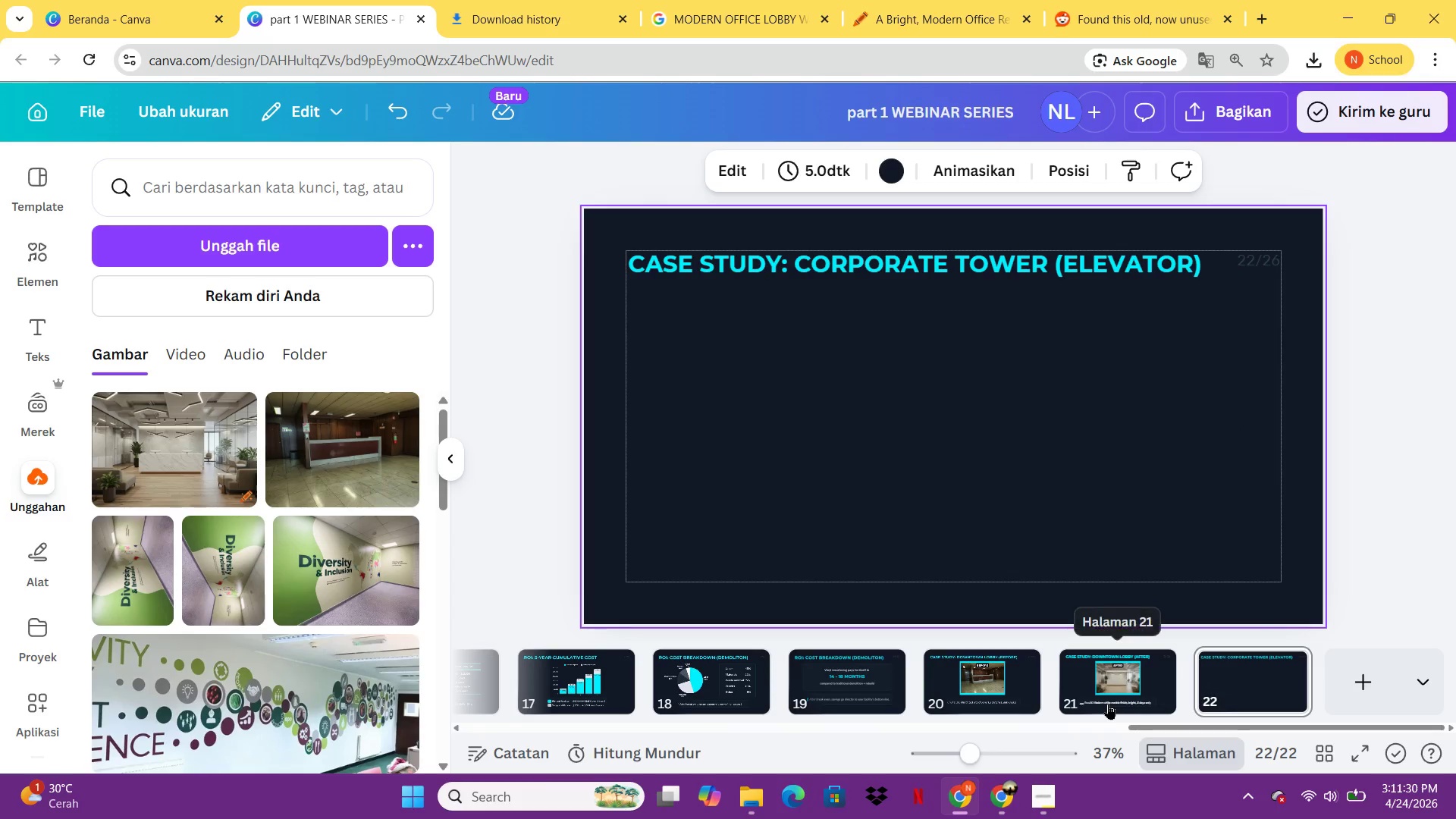 
left_click([877, 686])
 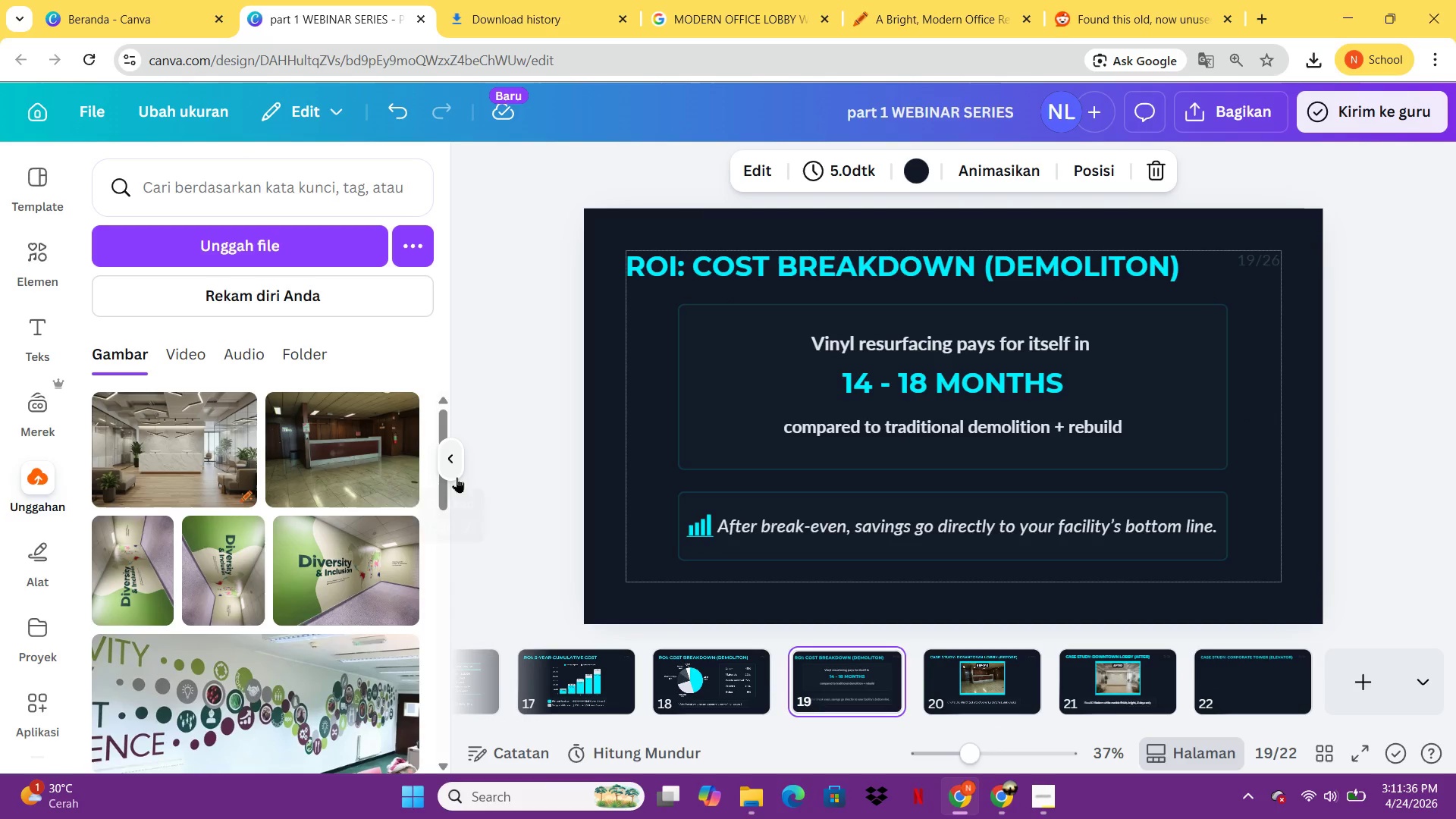 
wait(6.56)
 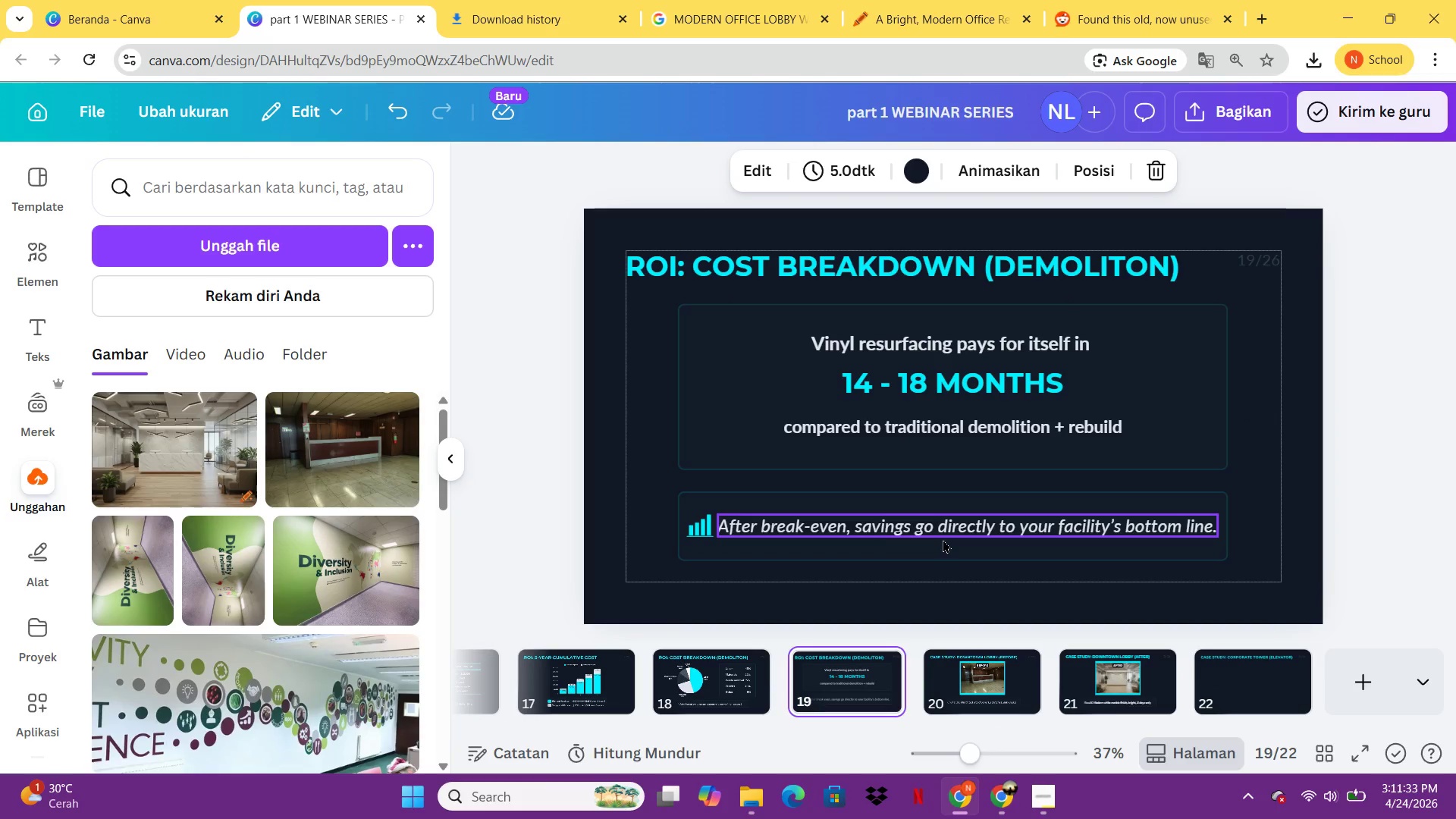 
left_click([41, 270])
 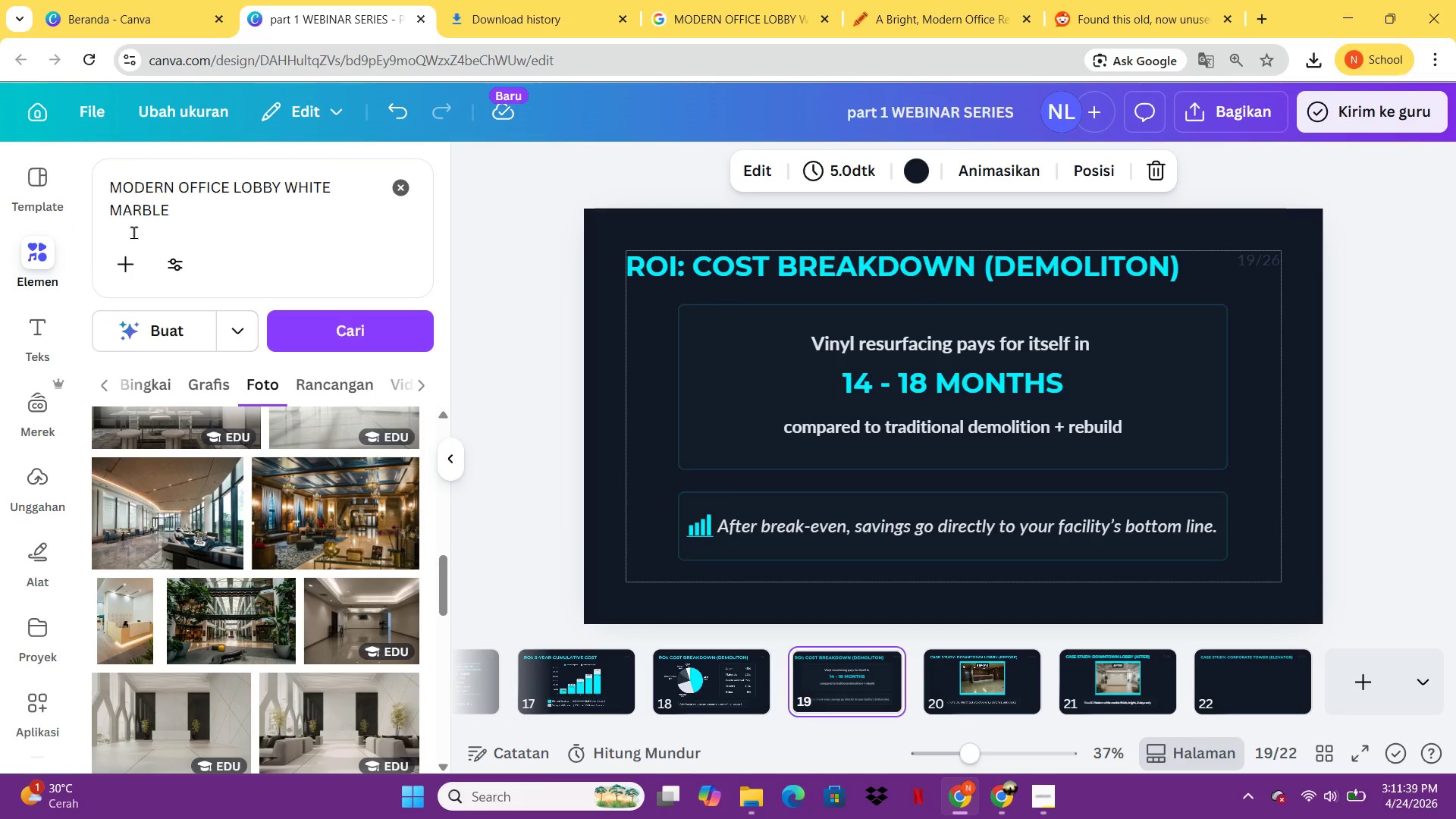 
left_click_drag(start_coordinate=[187, 209], to_coordinate=[108, 174])
 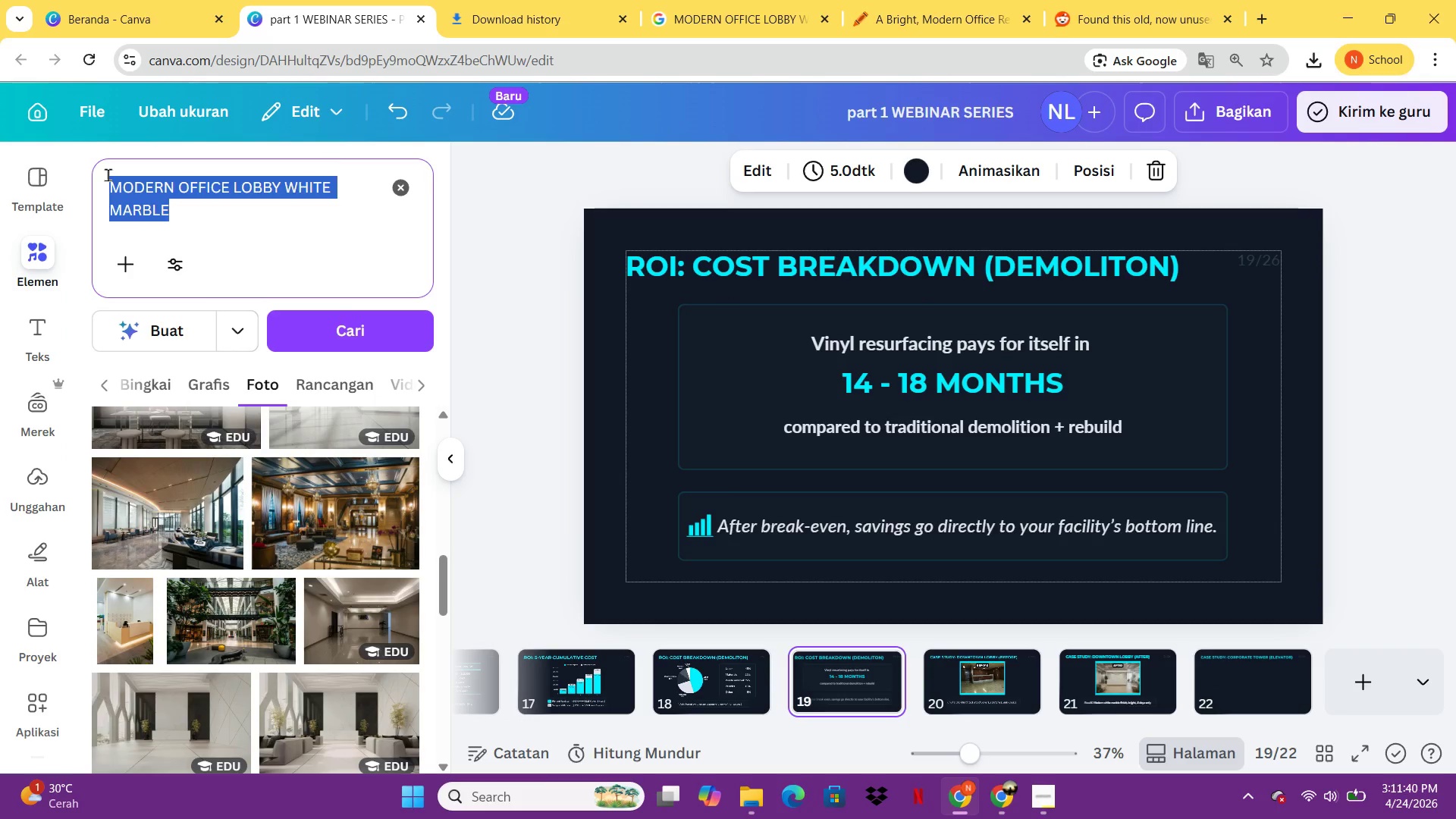 
type(FARM)
key(Backspace)
key(Backspace)
key(Backspace)
type(AR)
key(Backspace)
key(Backspace)
type(RAME PHOTO)
 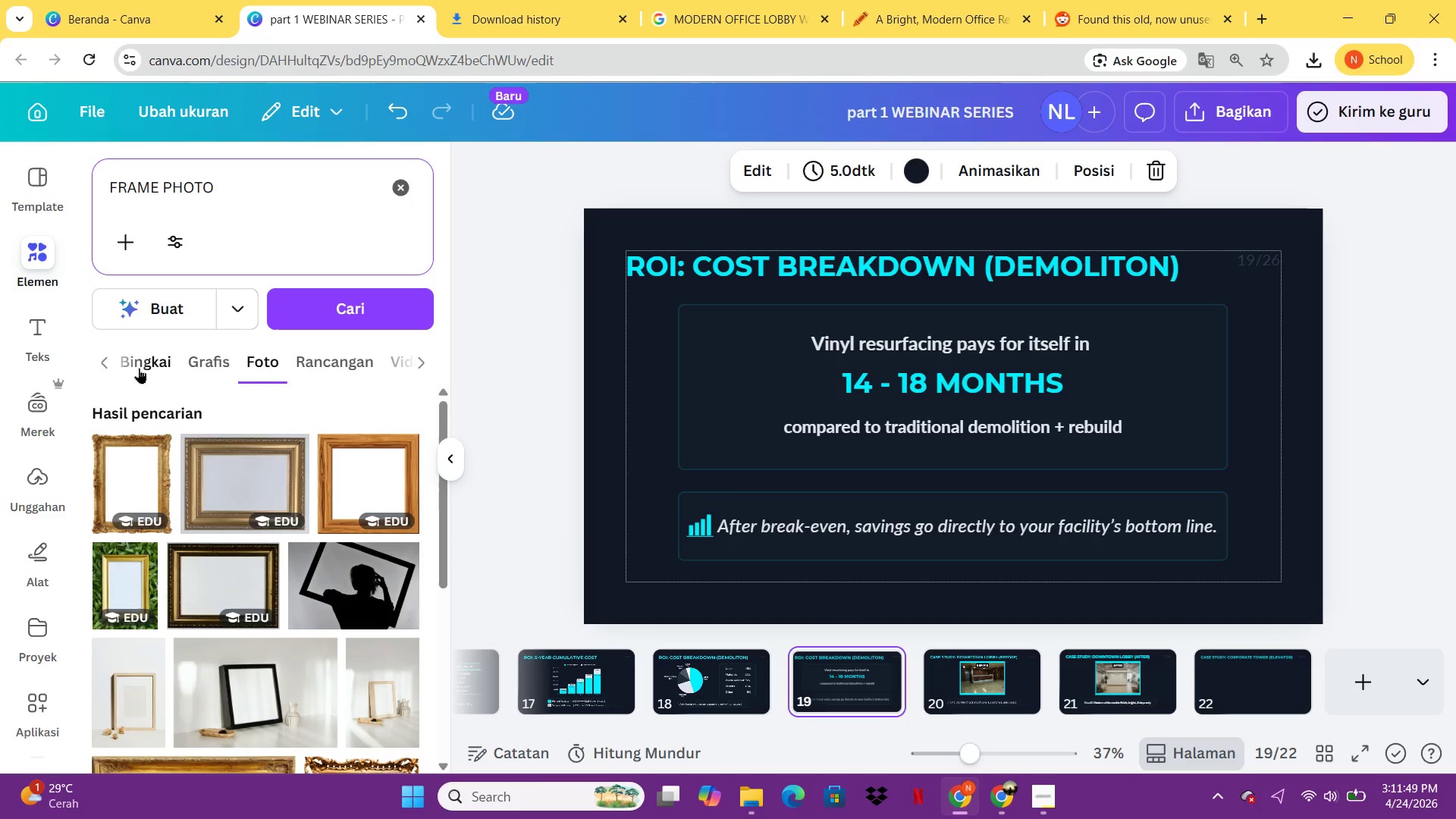 
left_click([149, 361])
 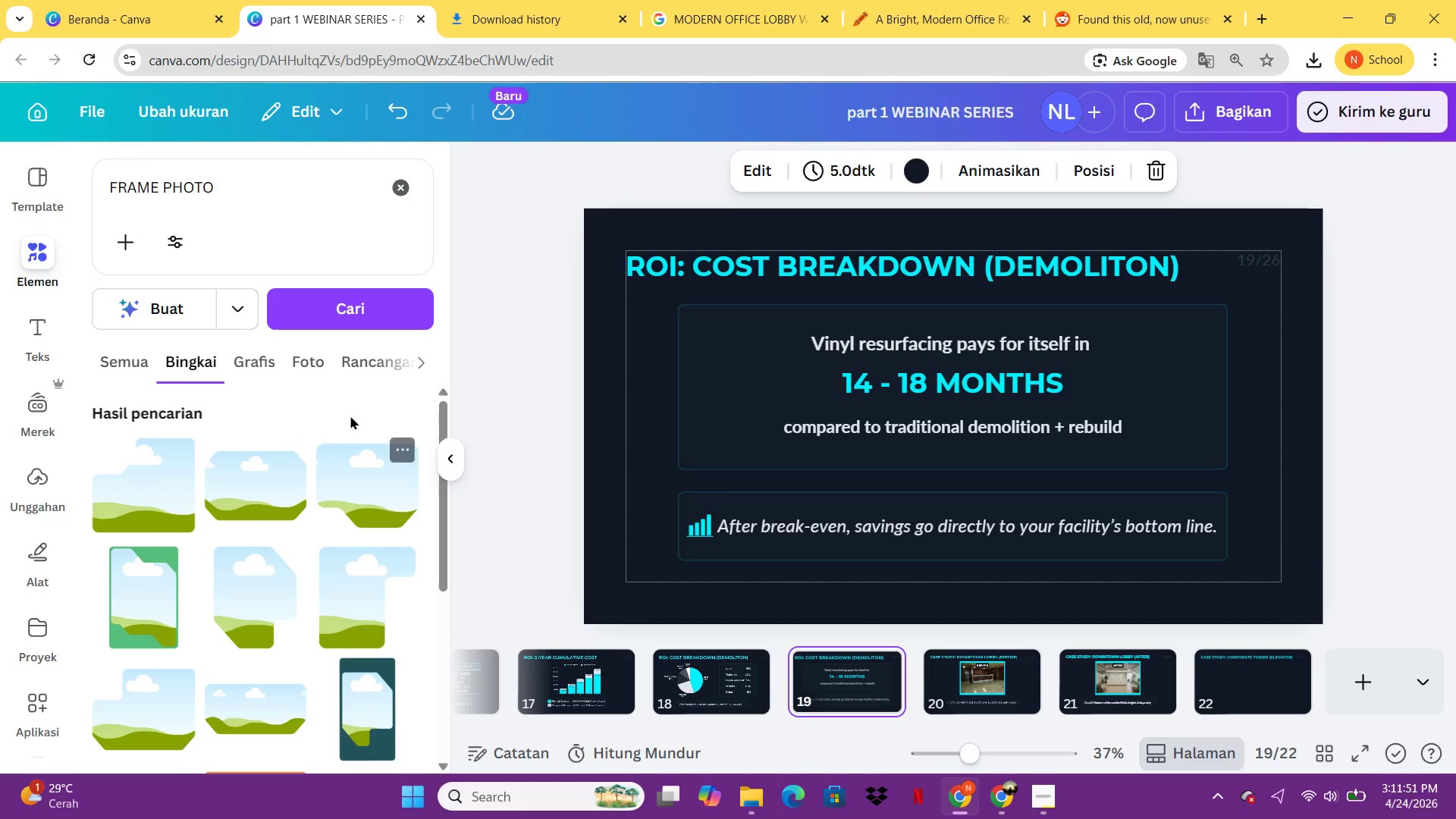 
mouse_move([244, 596])
 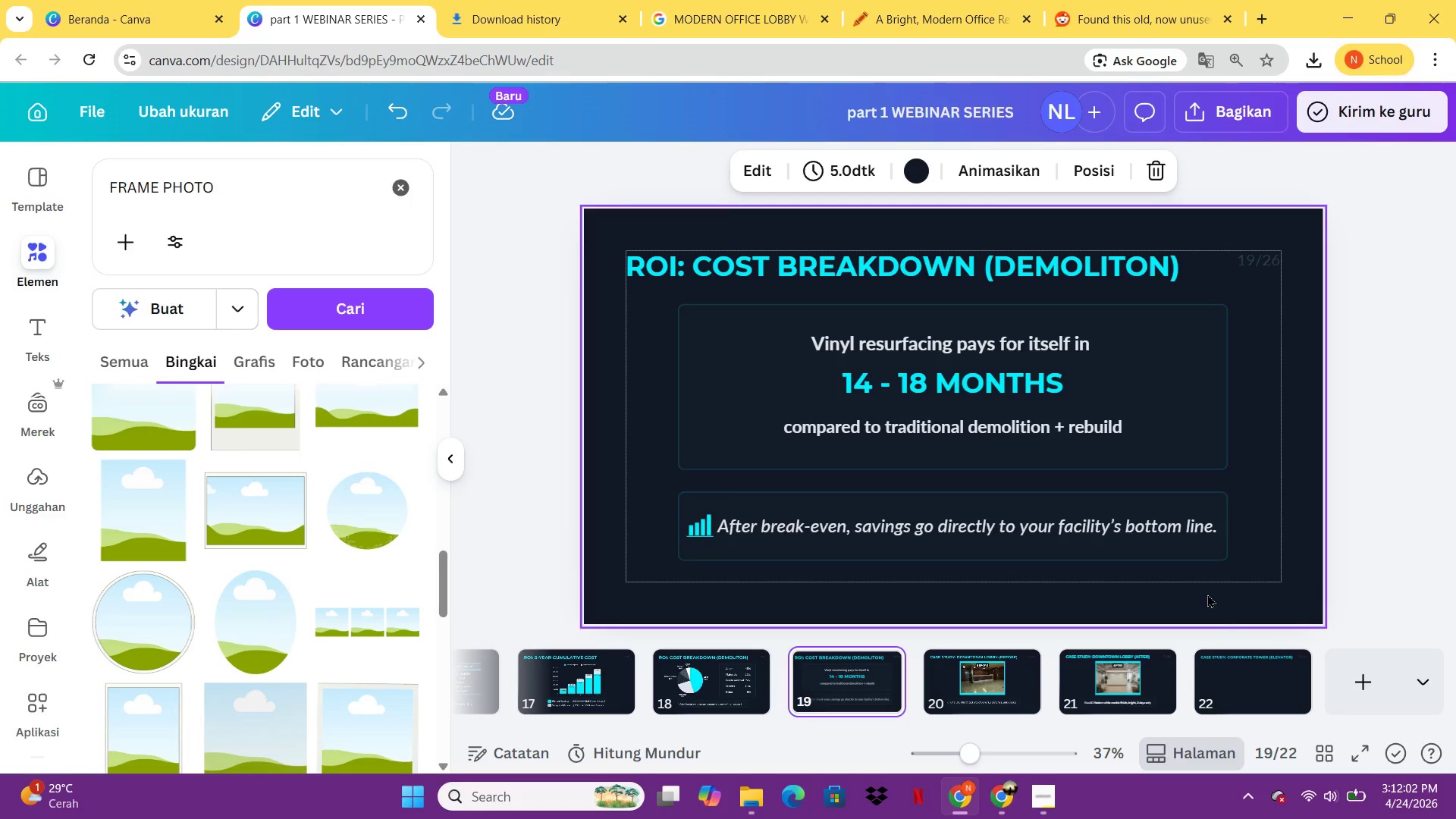 
left_click([1241, 648])
 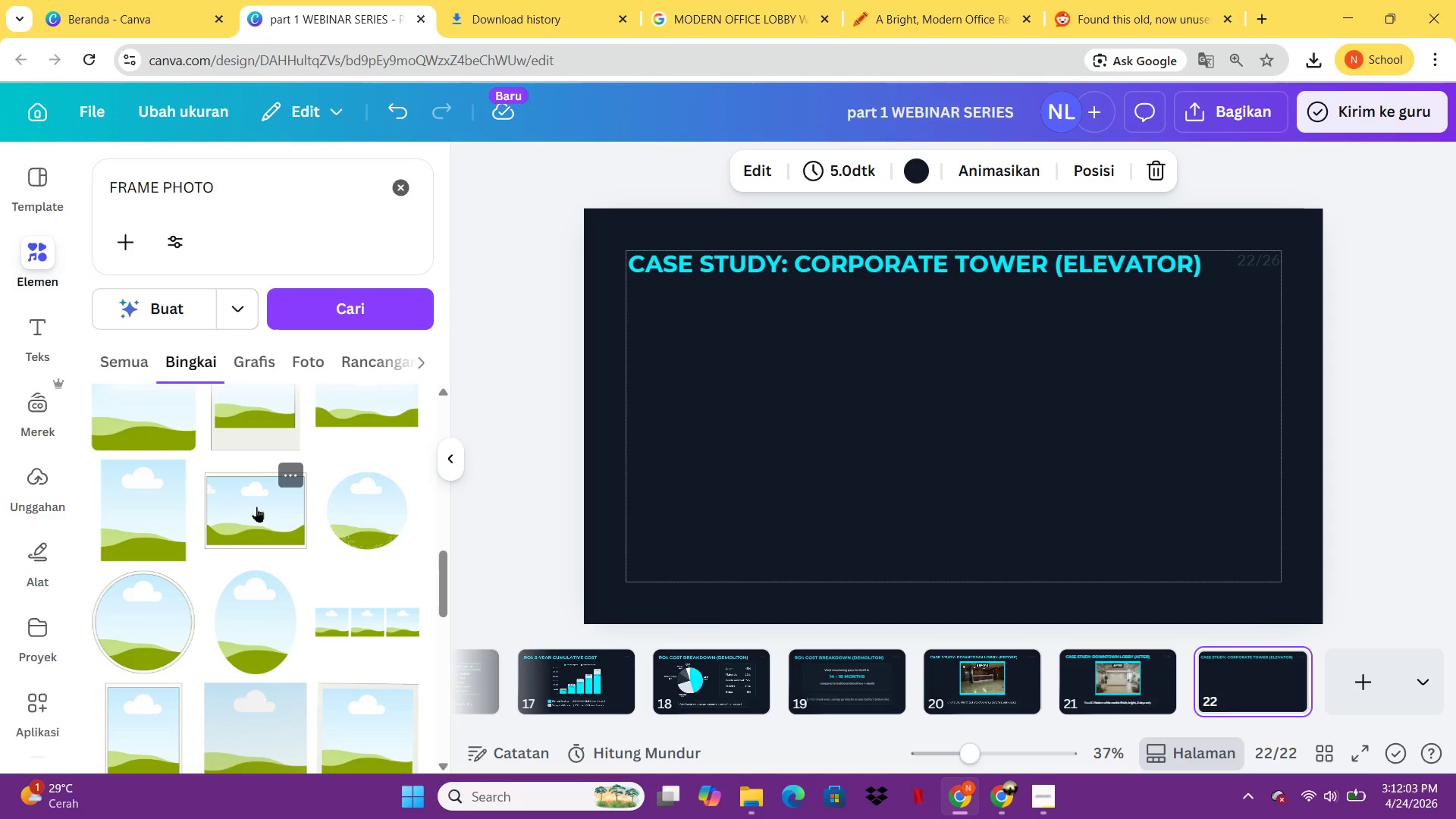 
left_click([263, 511])
 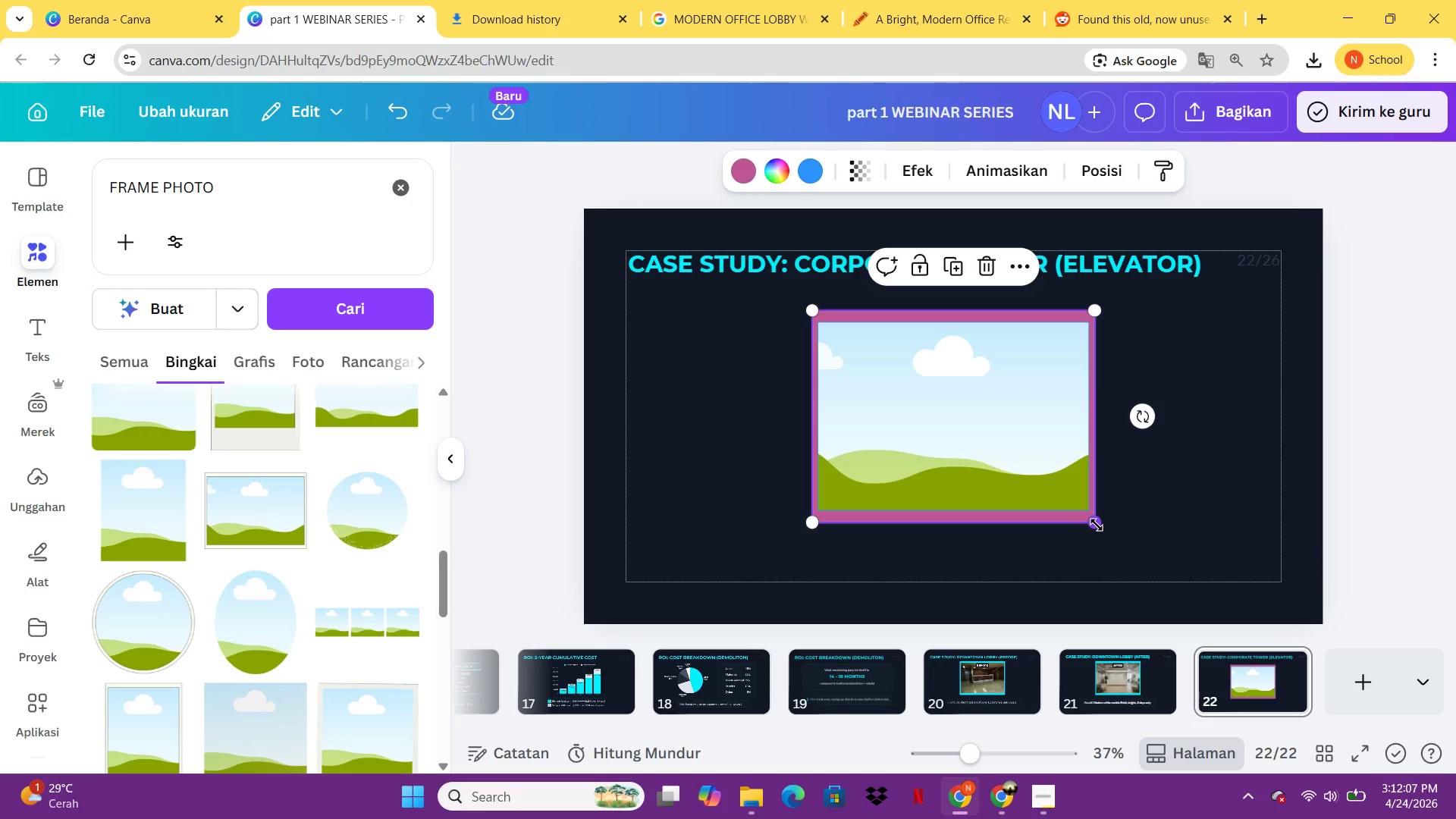 
left_click_drag(start_coordinate=[1097, 525], to_coordinate=[1018, 446])
 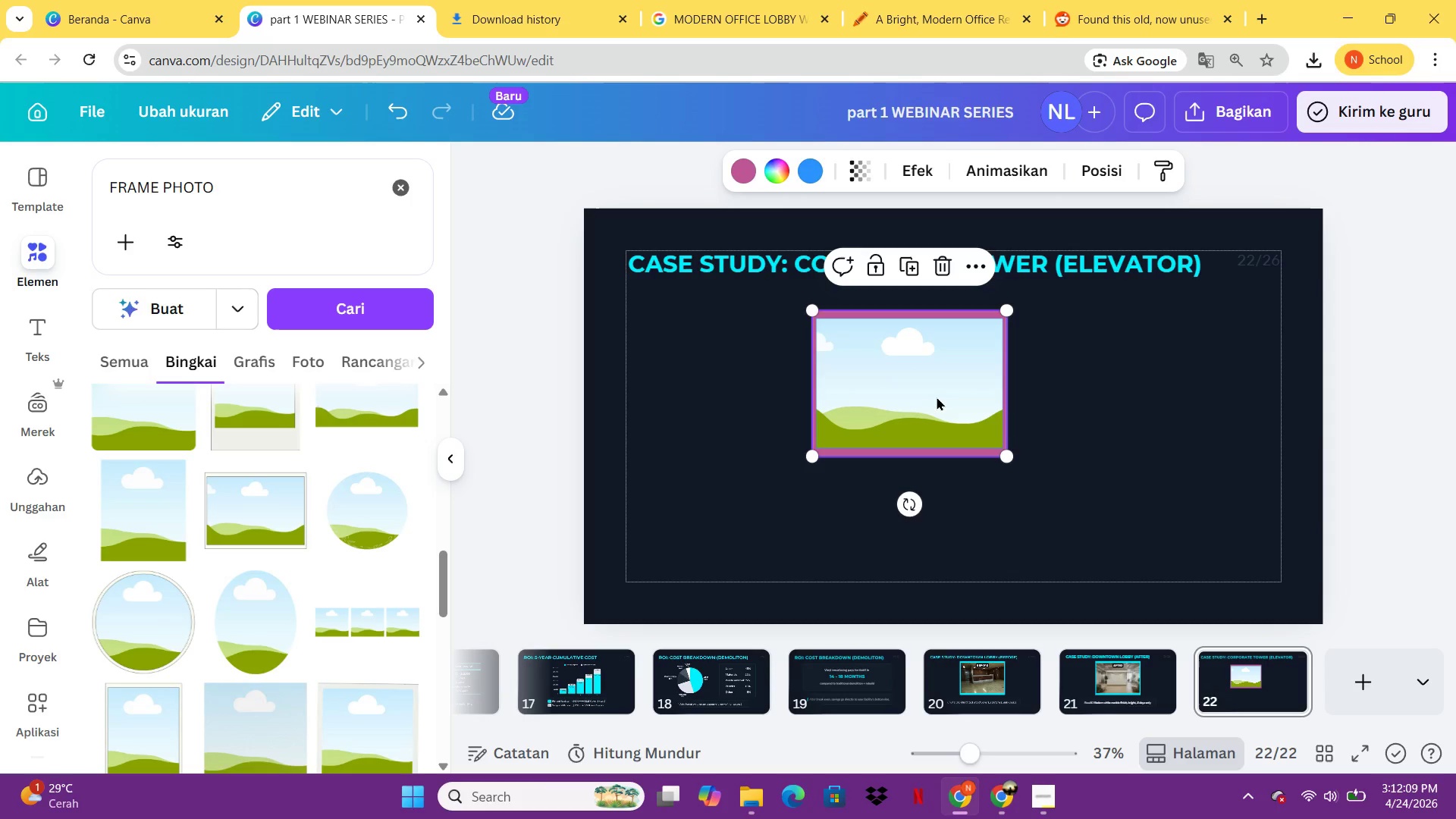 
left_click_drag(start_coordinate=[937, 397], to_coordinate=[833, 387])
 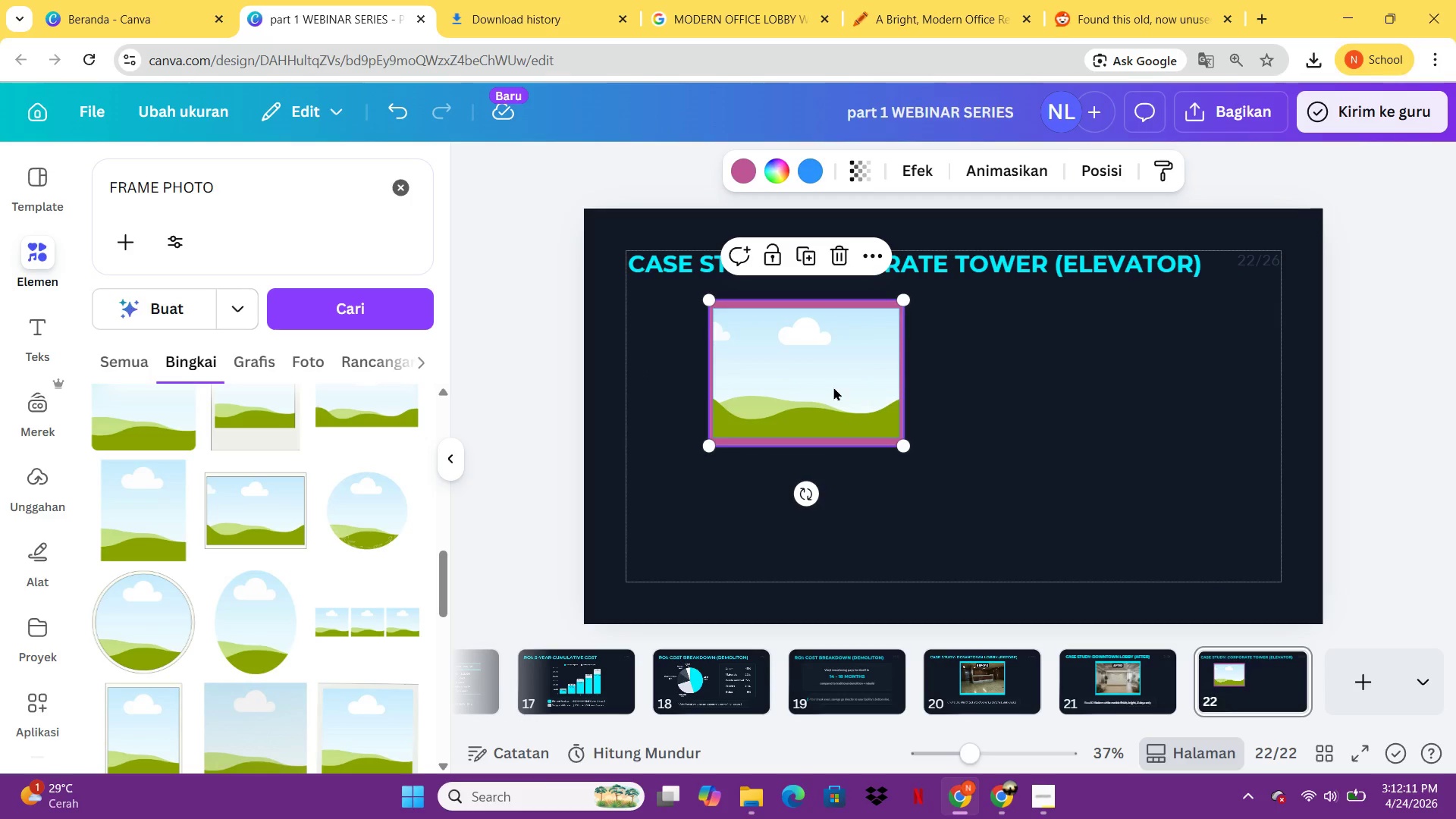 
key(Control+C)
 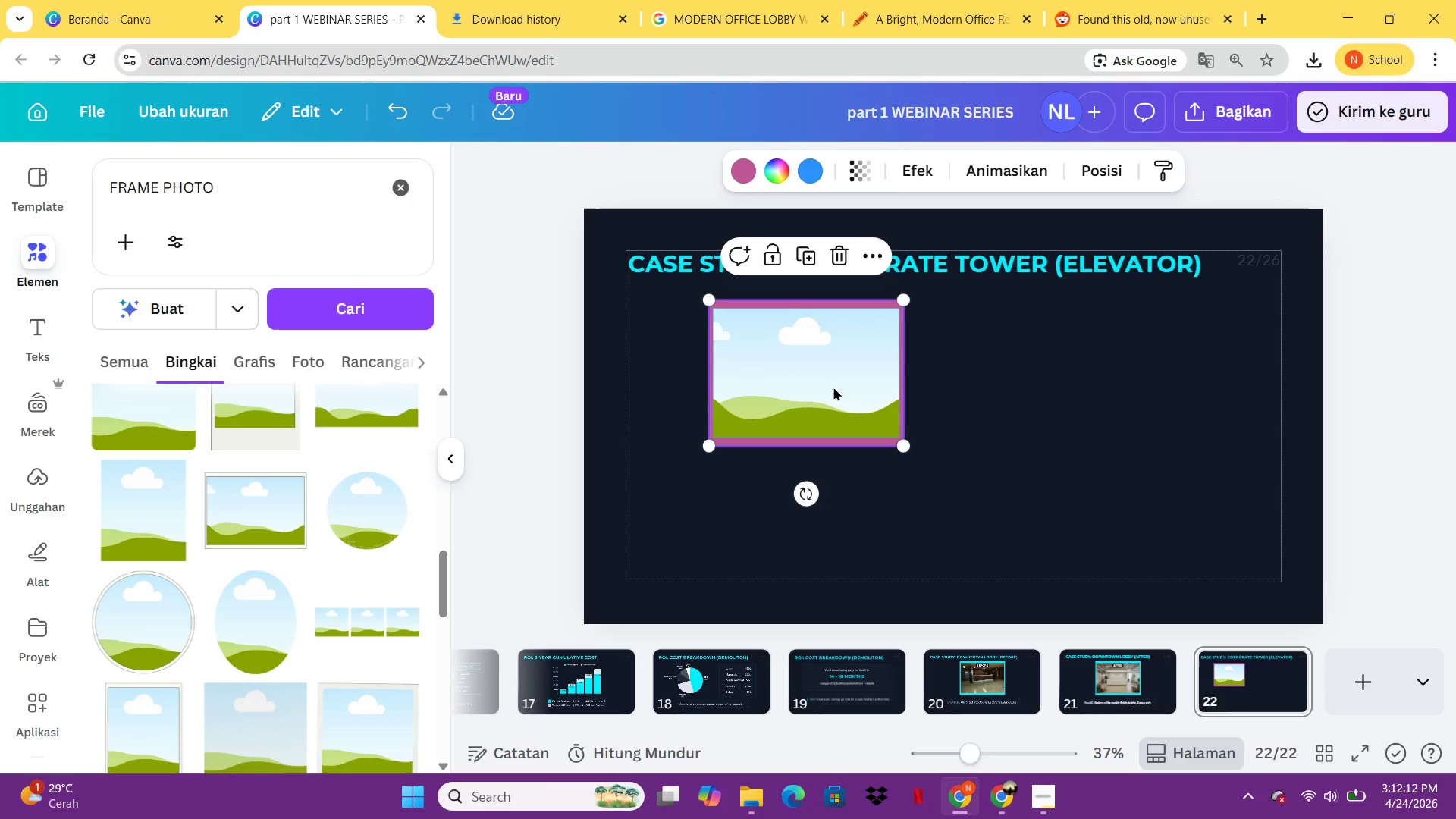 
key(Control+V)
 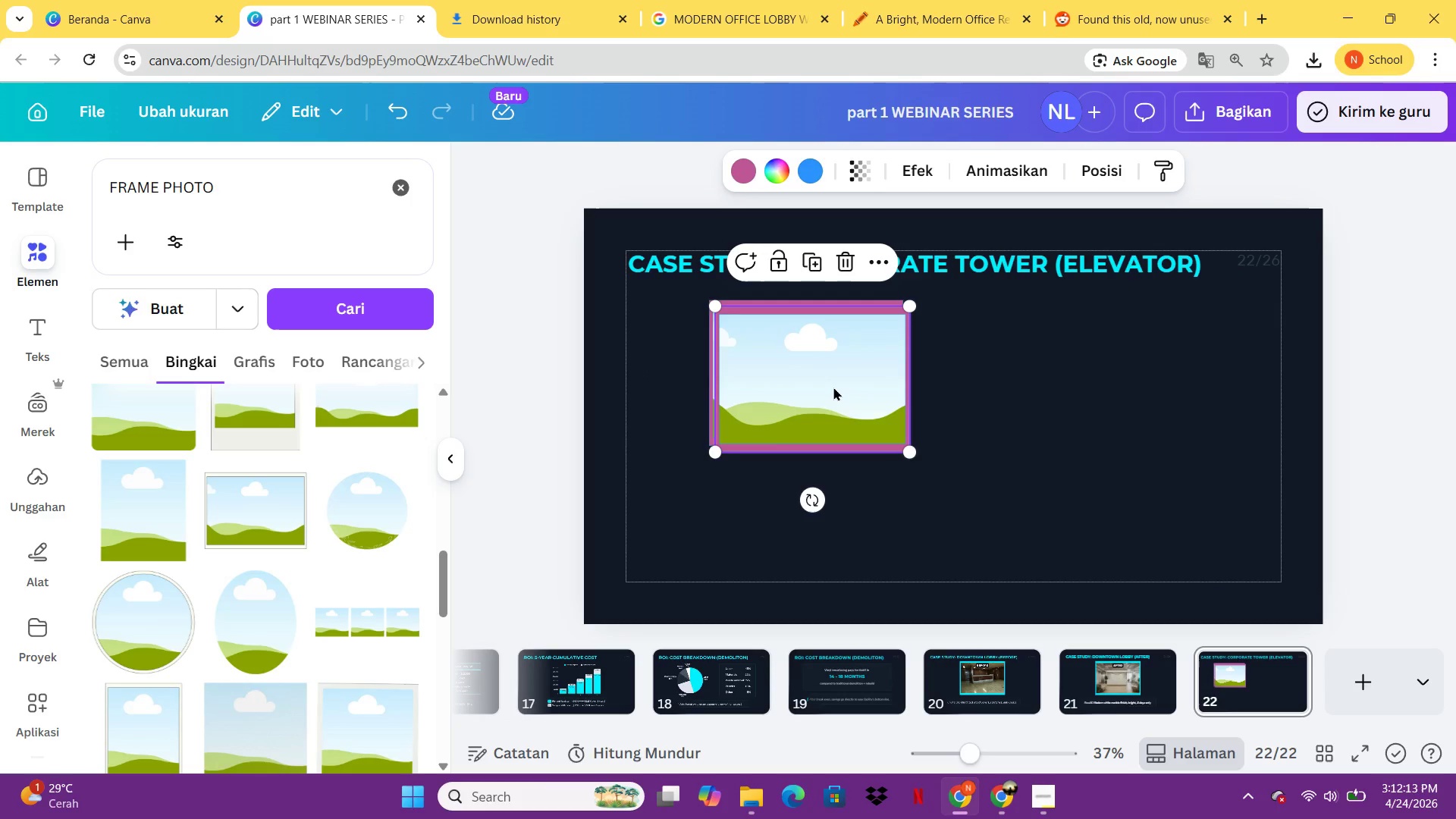 
left_click_drag(start_coordinate=[833, 387], to_coordinate=[1095, 386])
 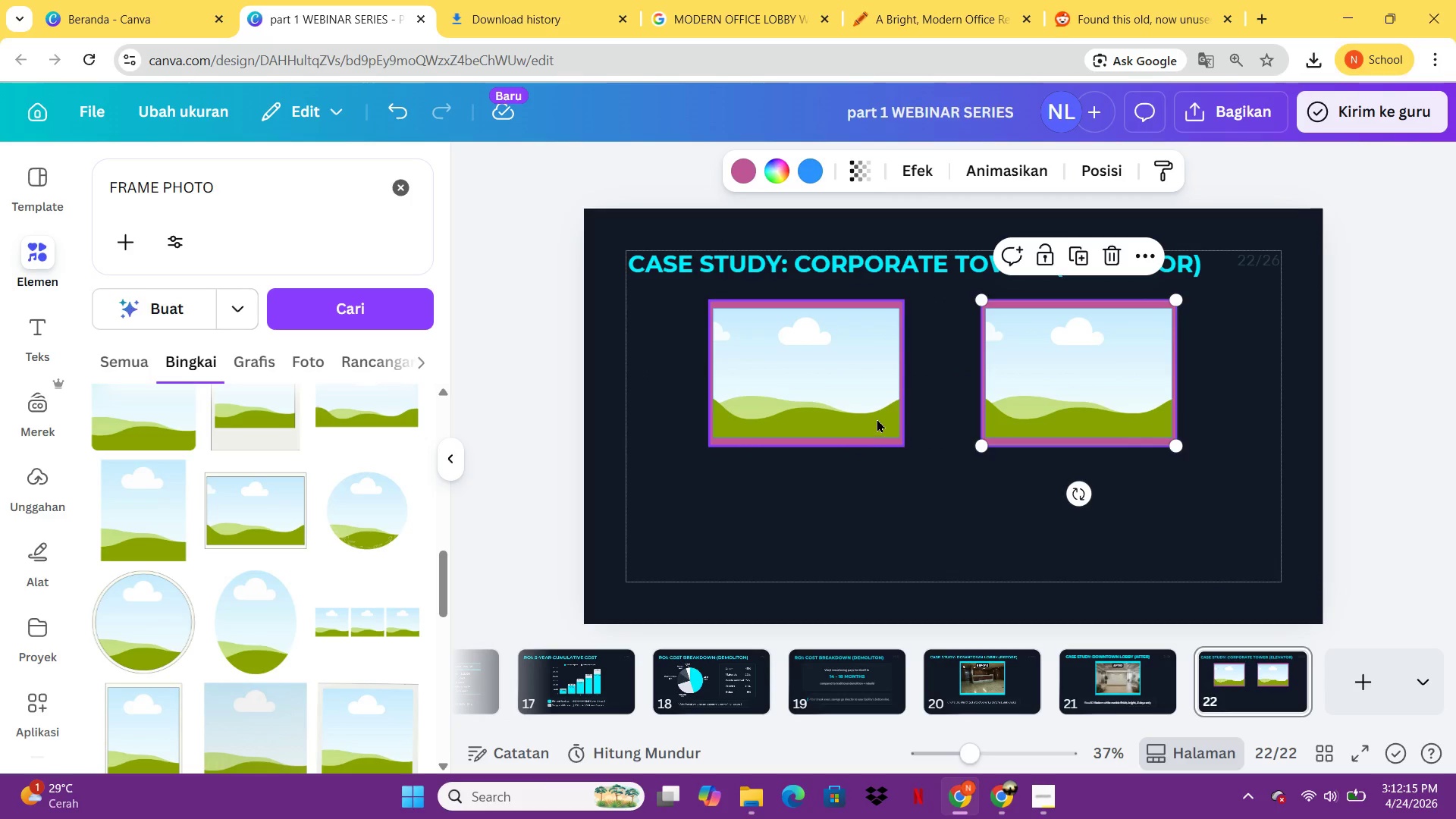 
left_click_drag(start_coordinate=[866, 414], to_coordinate=[890, 415])
 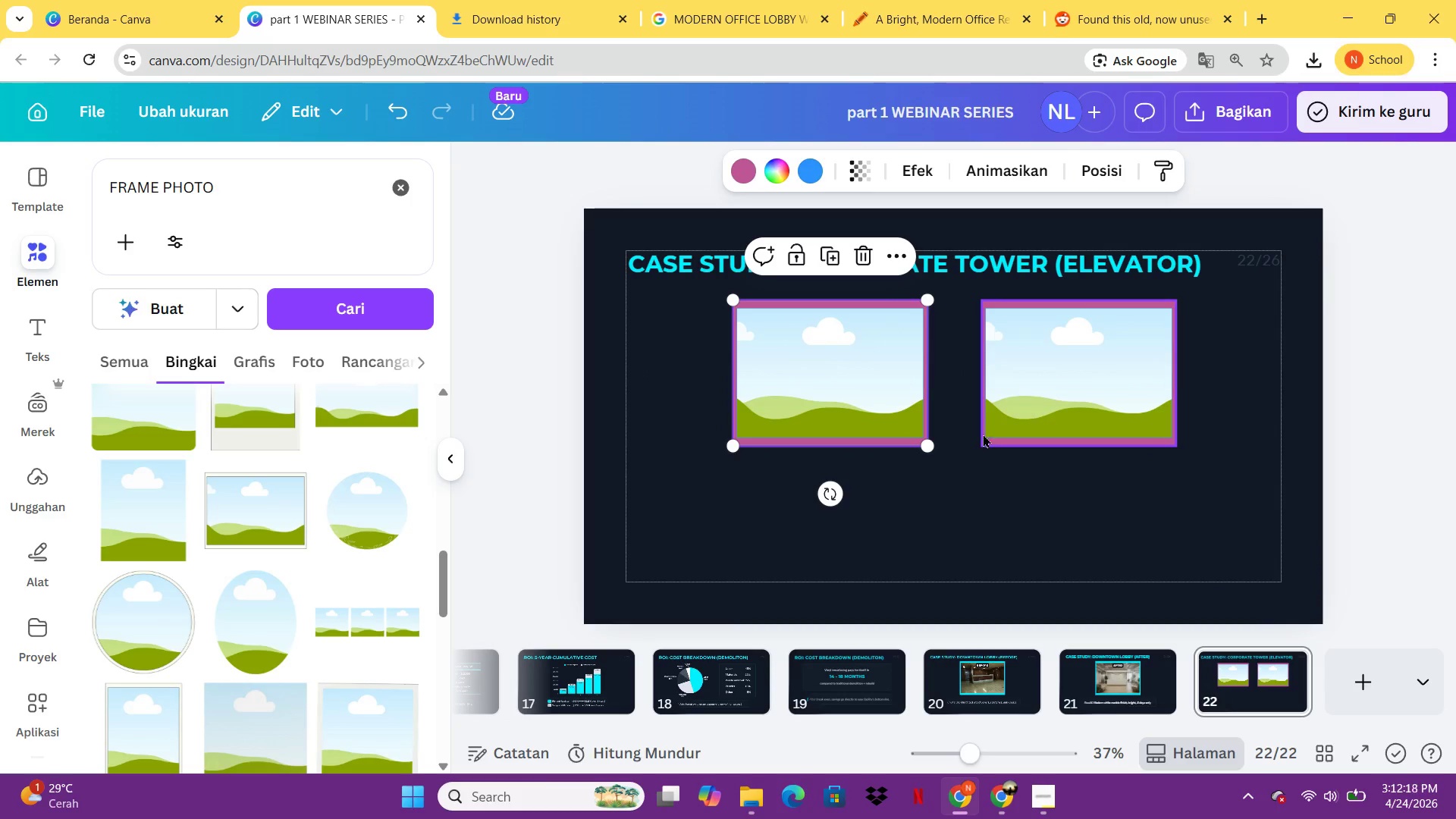 
left_click([939, 488])
 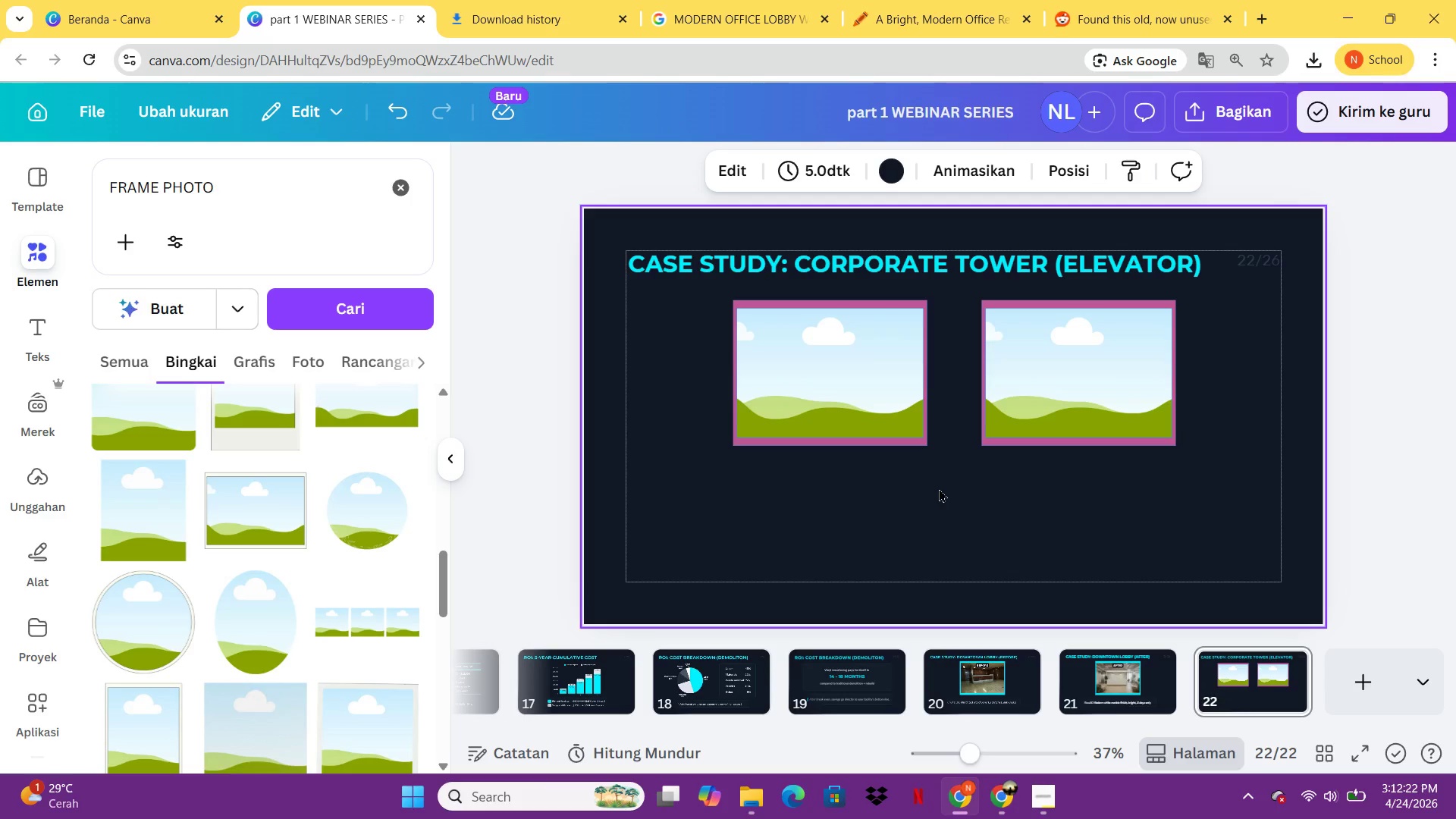 
wait(9.5)
 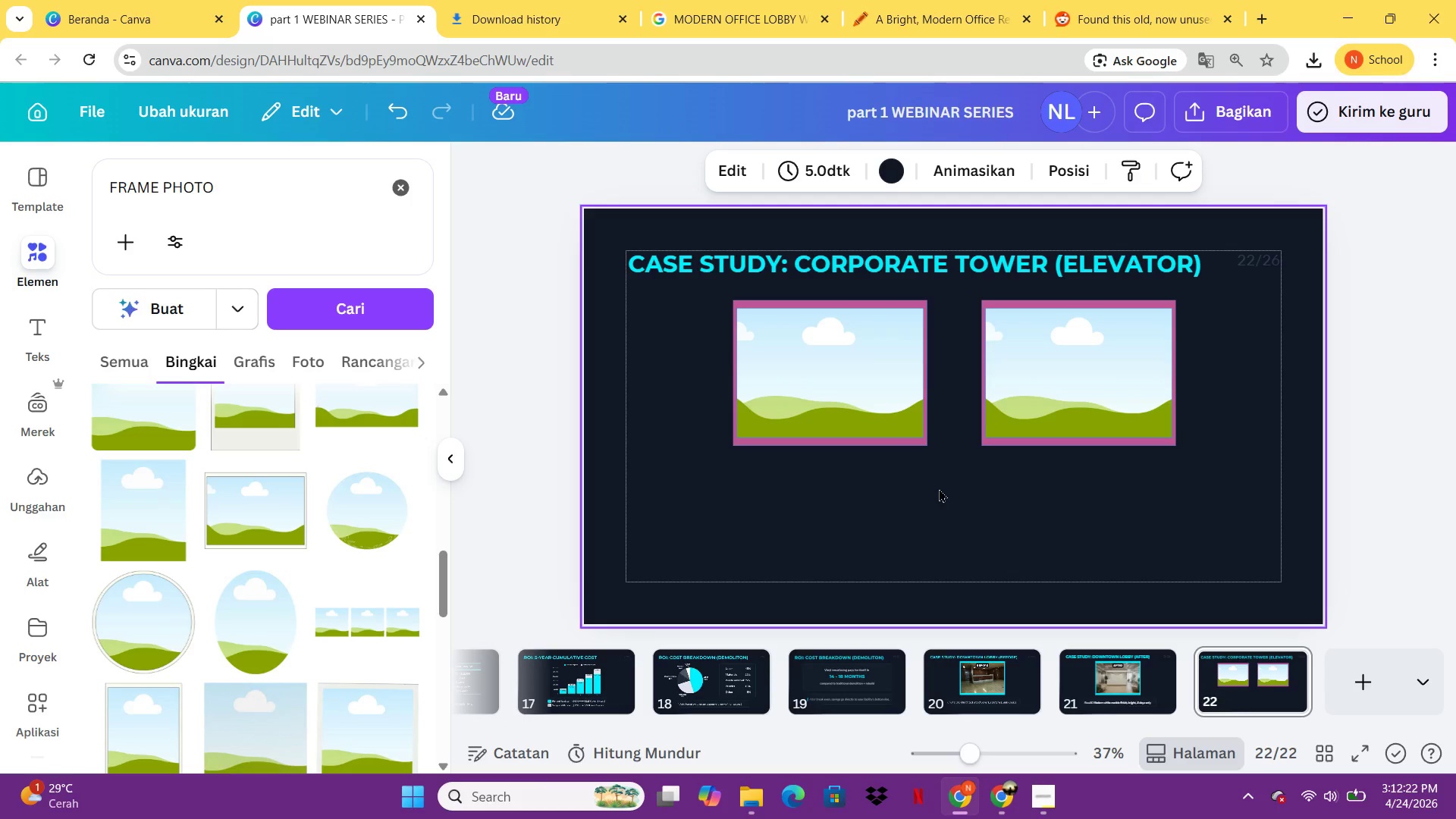 
left_click([262, 200])
 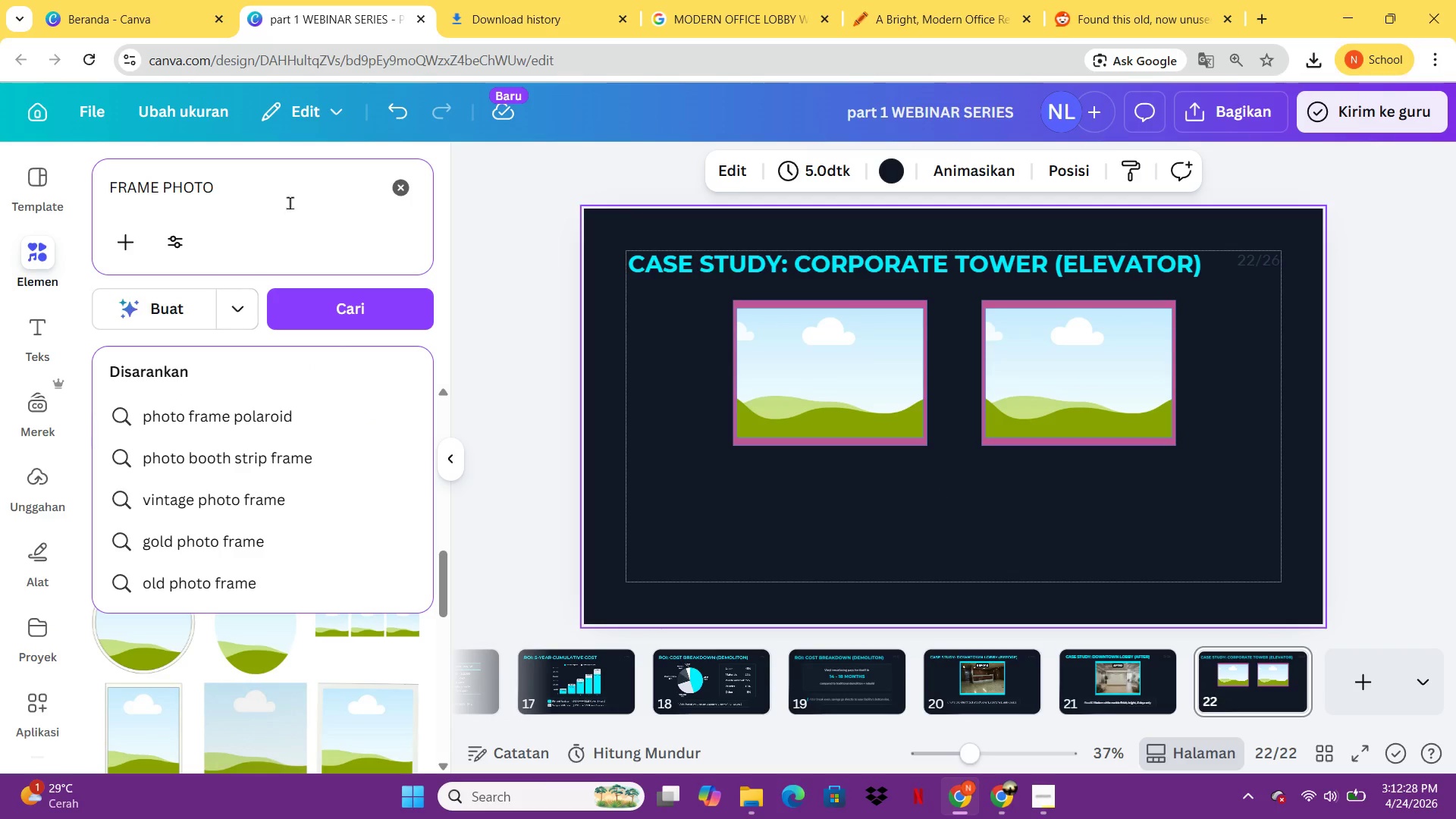 
left_click_drag(start_coordinate=[290, 202], to_coordinate=[98, 215])
 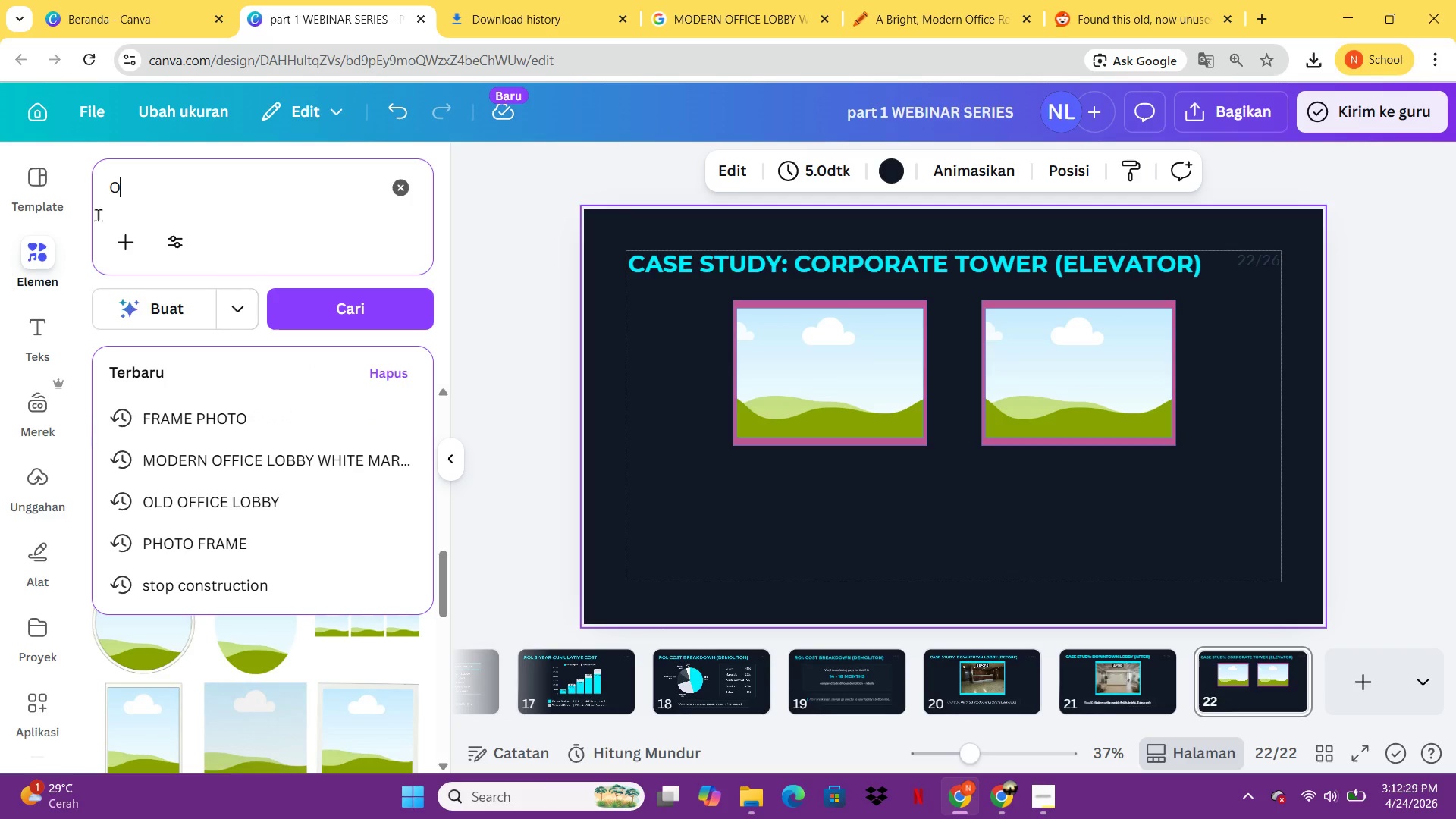 
type(OLD ELEVATOR DOOR SCRATCHED)
 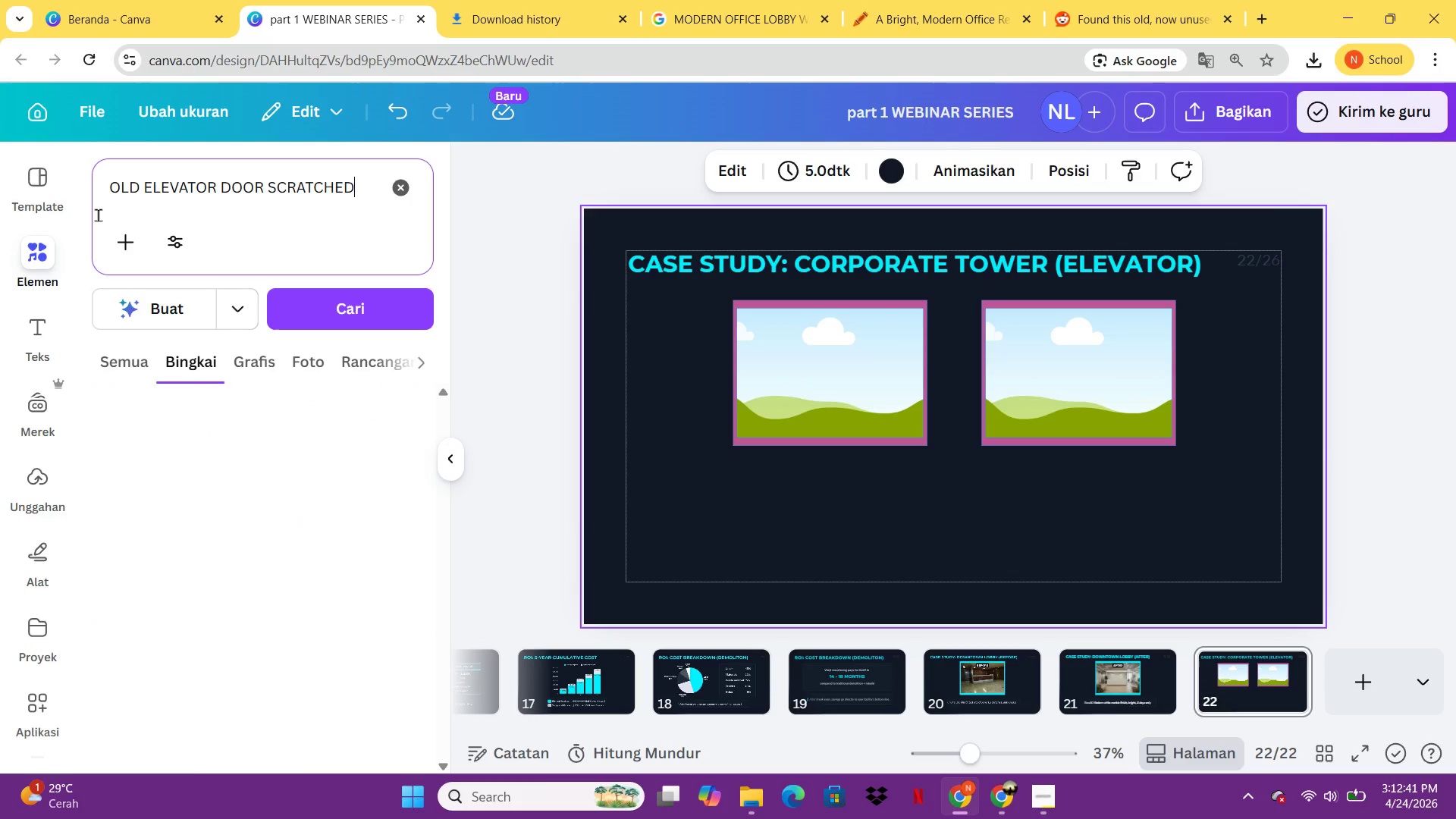 
key(Enter)
 